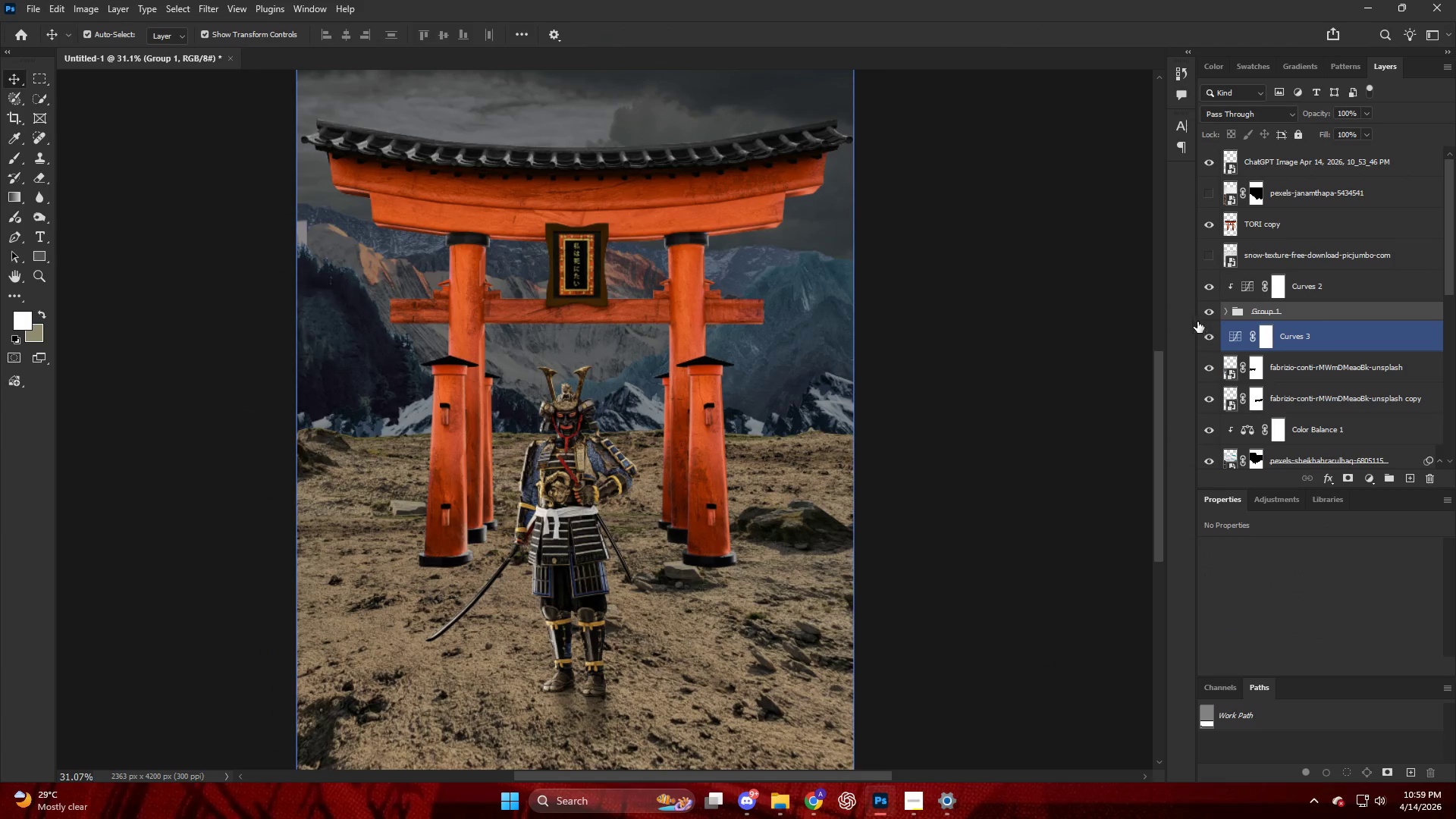 
left_click([1207, 315])
 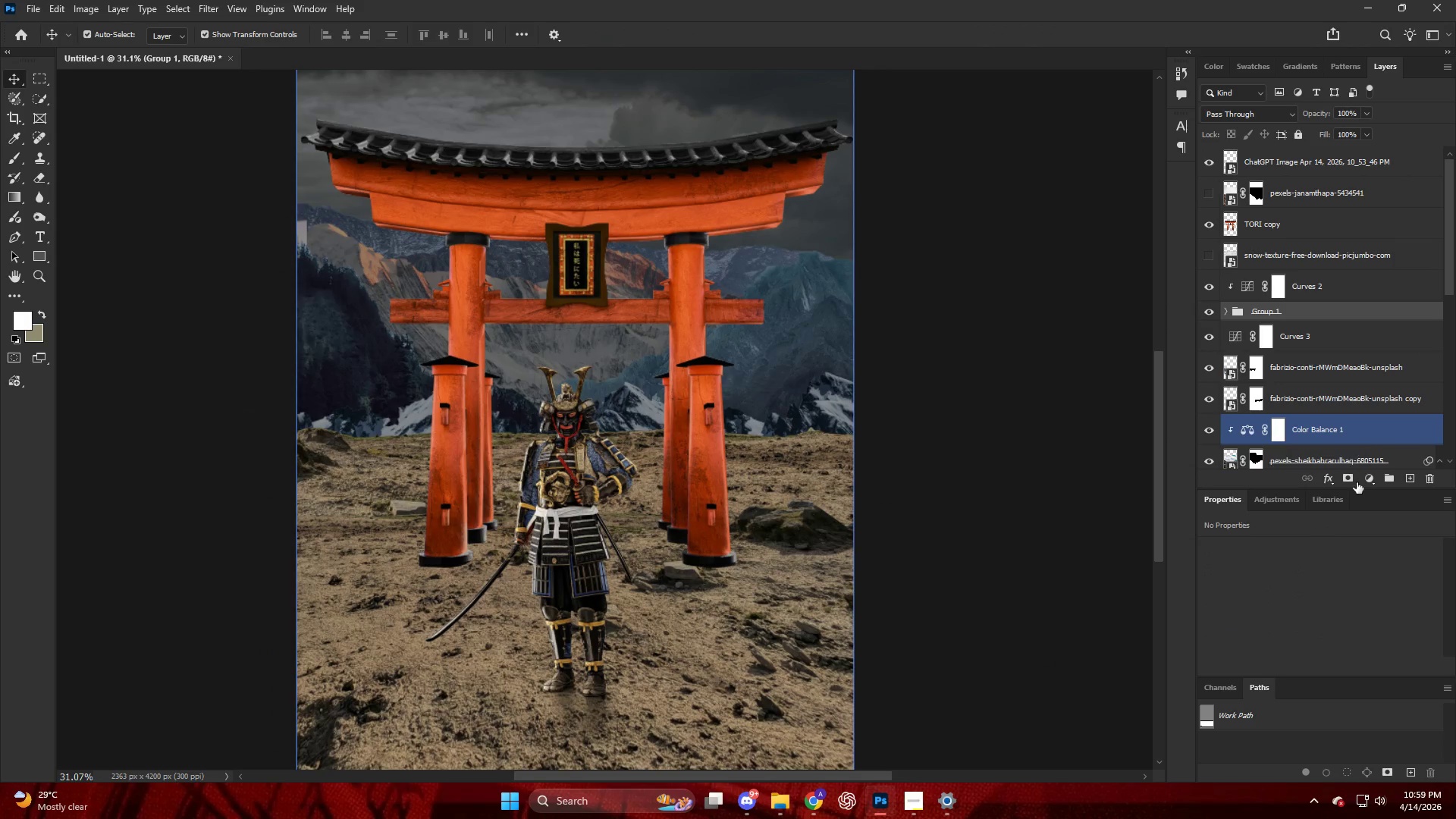 
left_click([1368, 476])
 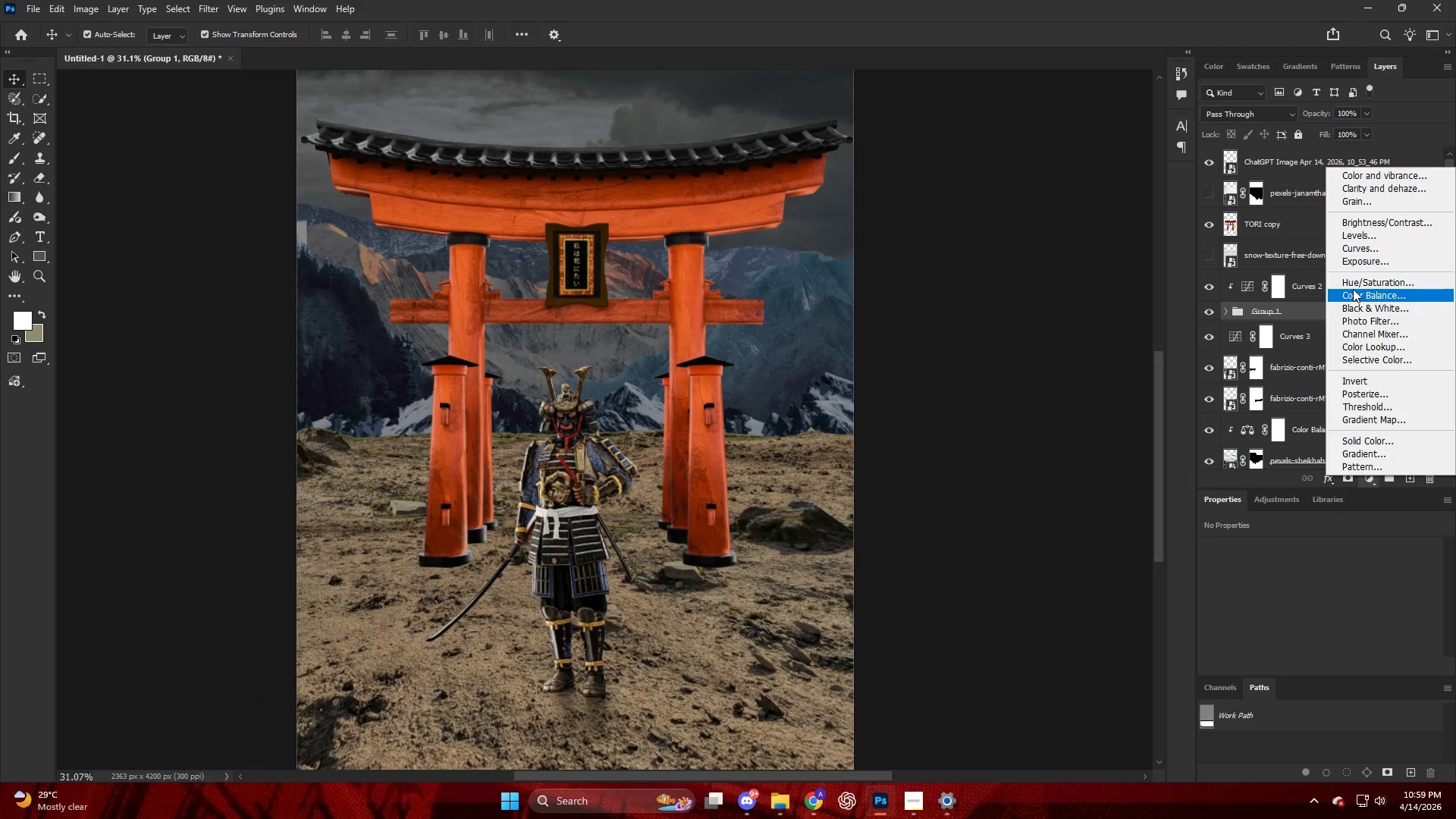 
left_click([1353, 289])
 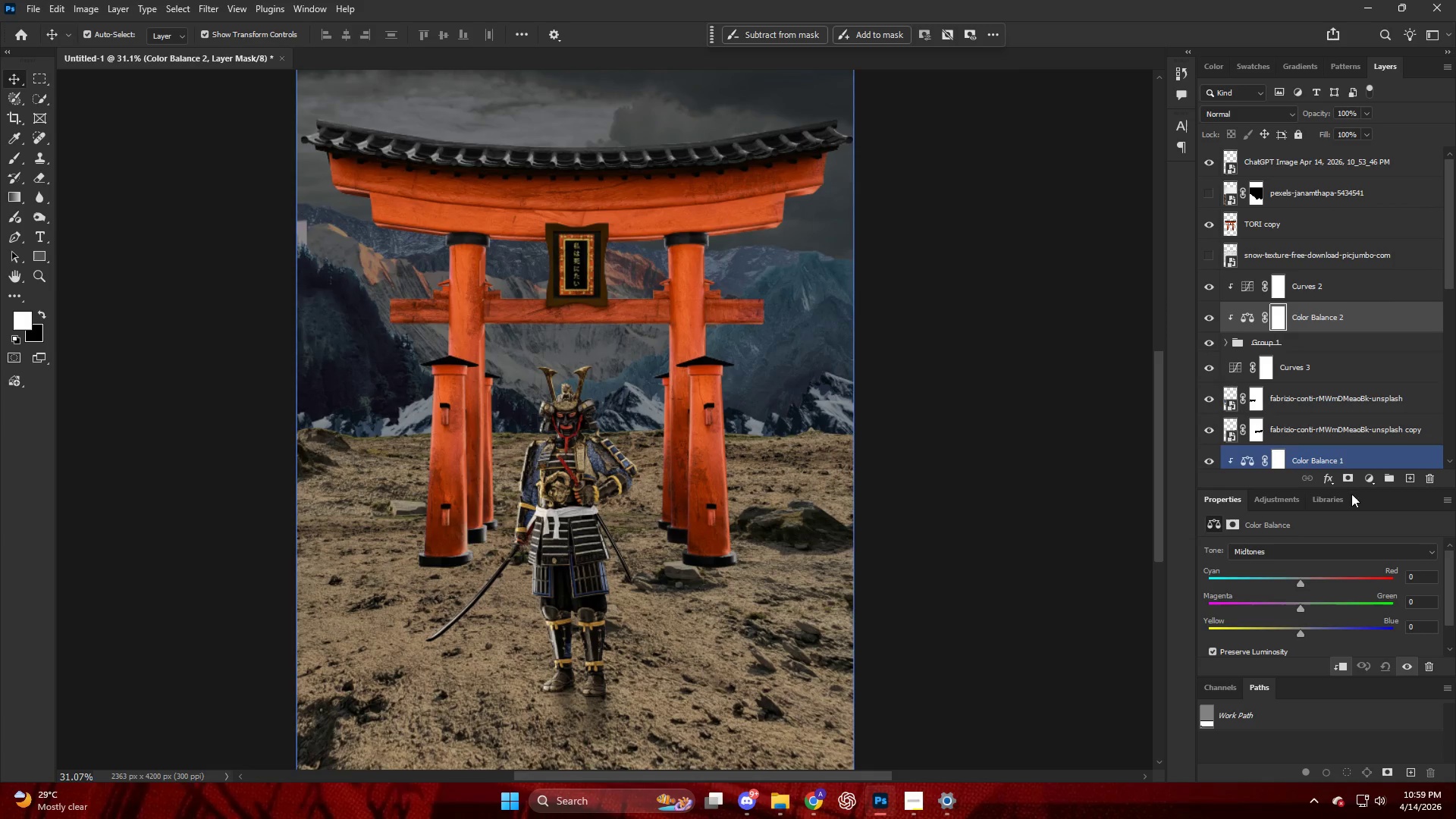 
scroll: coordinate [1301, 623], scroll_direction: down, amount: 2.0
 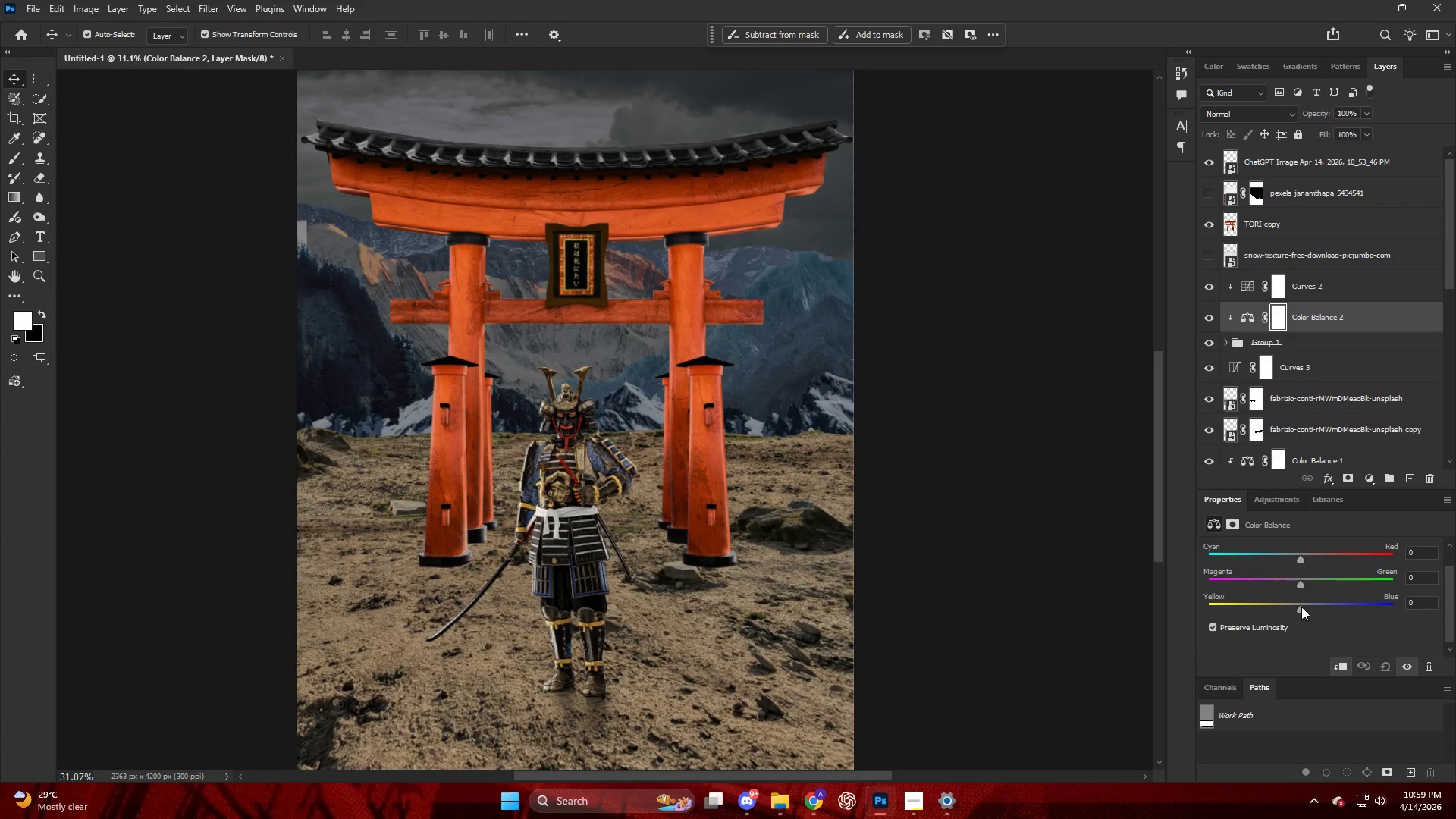 
left_click_drag(start_coordinate=[1304, 605], to_coordinate=[1335, 612])
 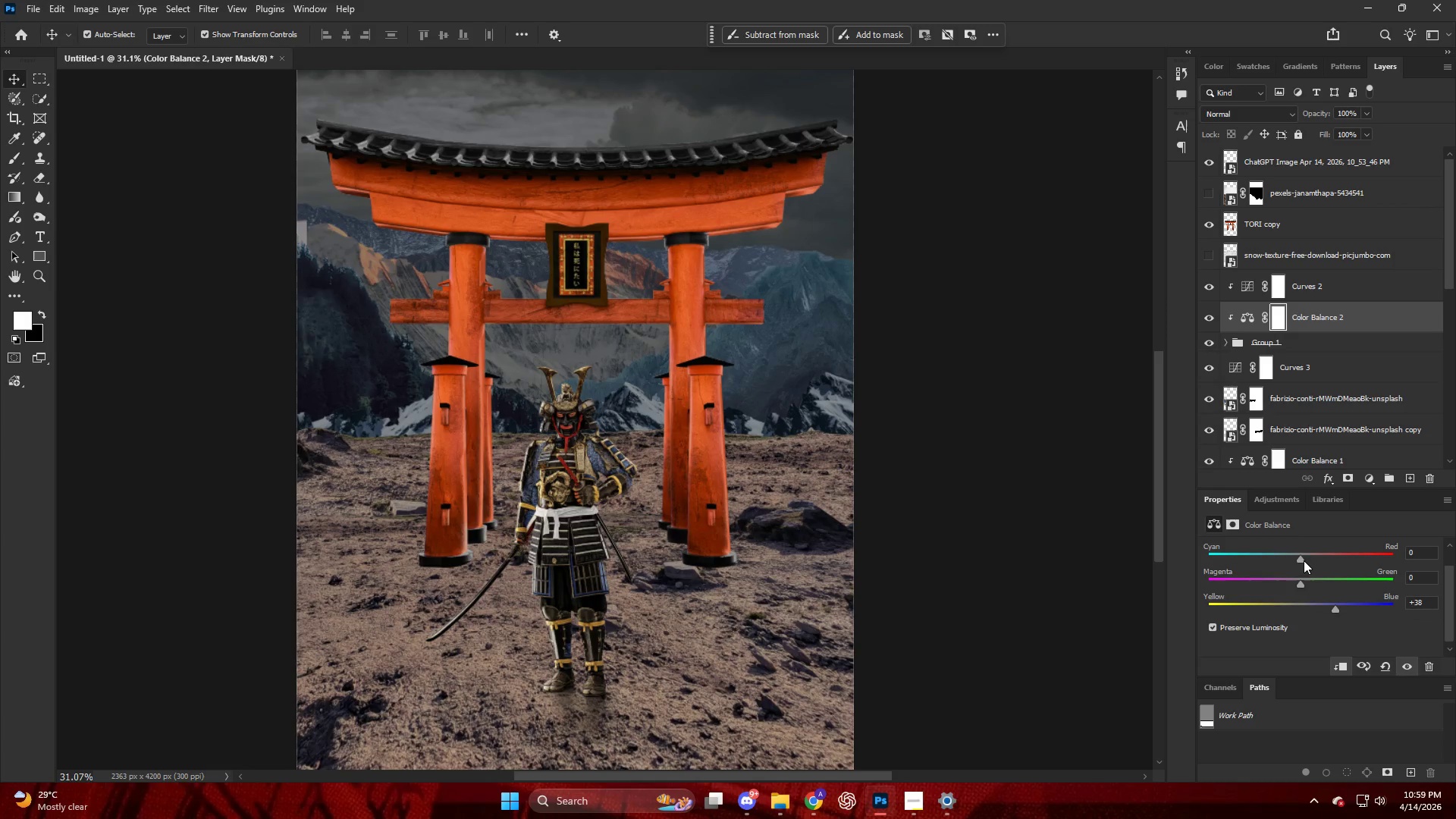 
left_click_drag(start_coordinate=[1300, 557], to_coordinate=[1259, 560])
 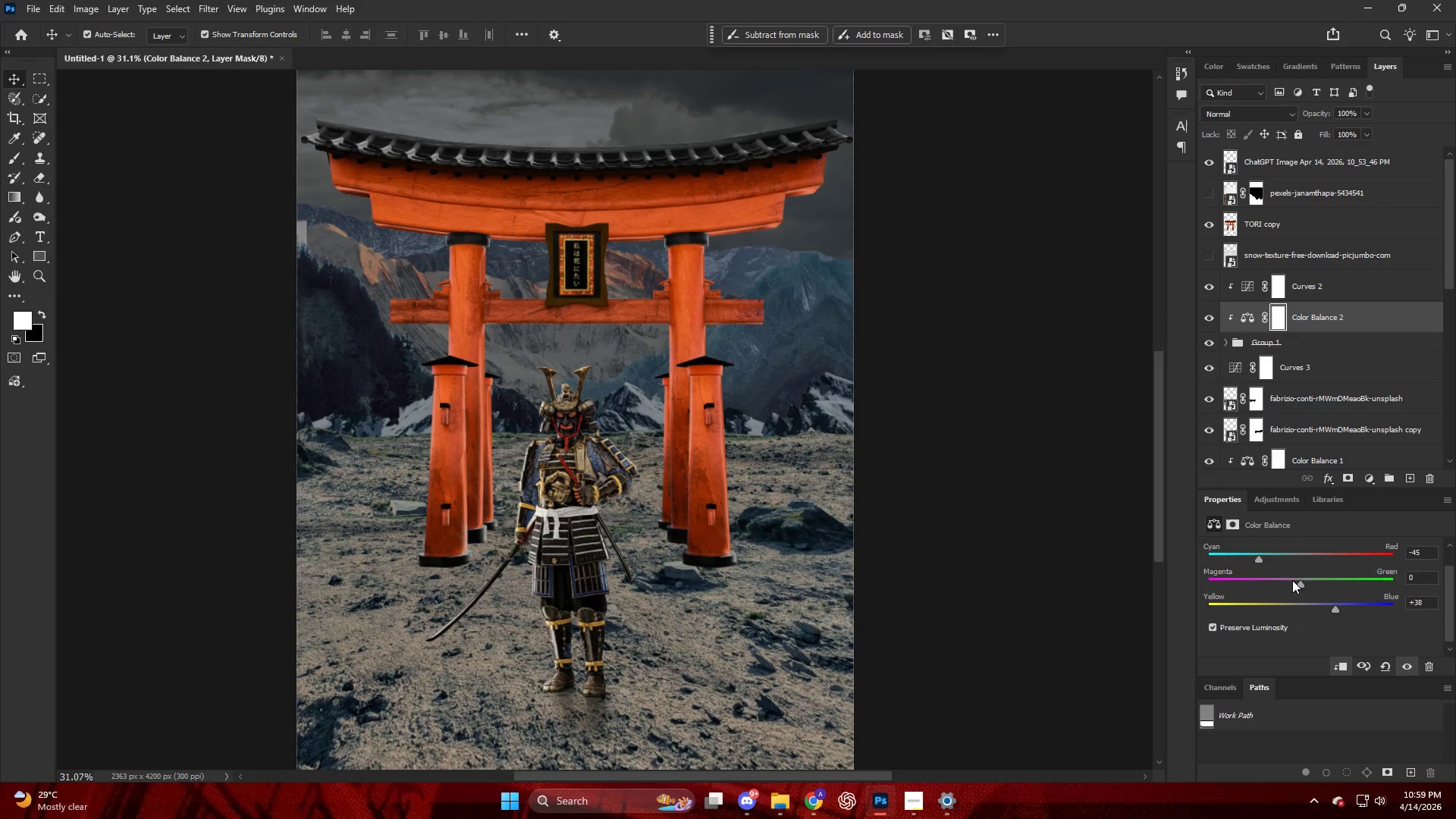 
left_click_drag(start_coordinate=[1298, 582], to_coordinate=[1293, 589])
 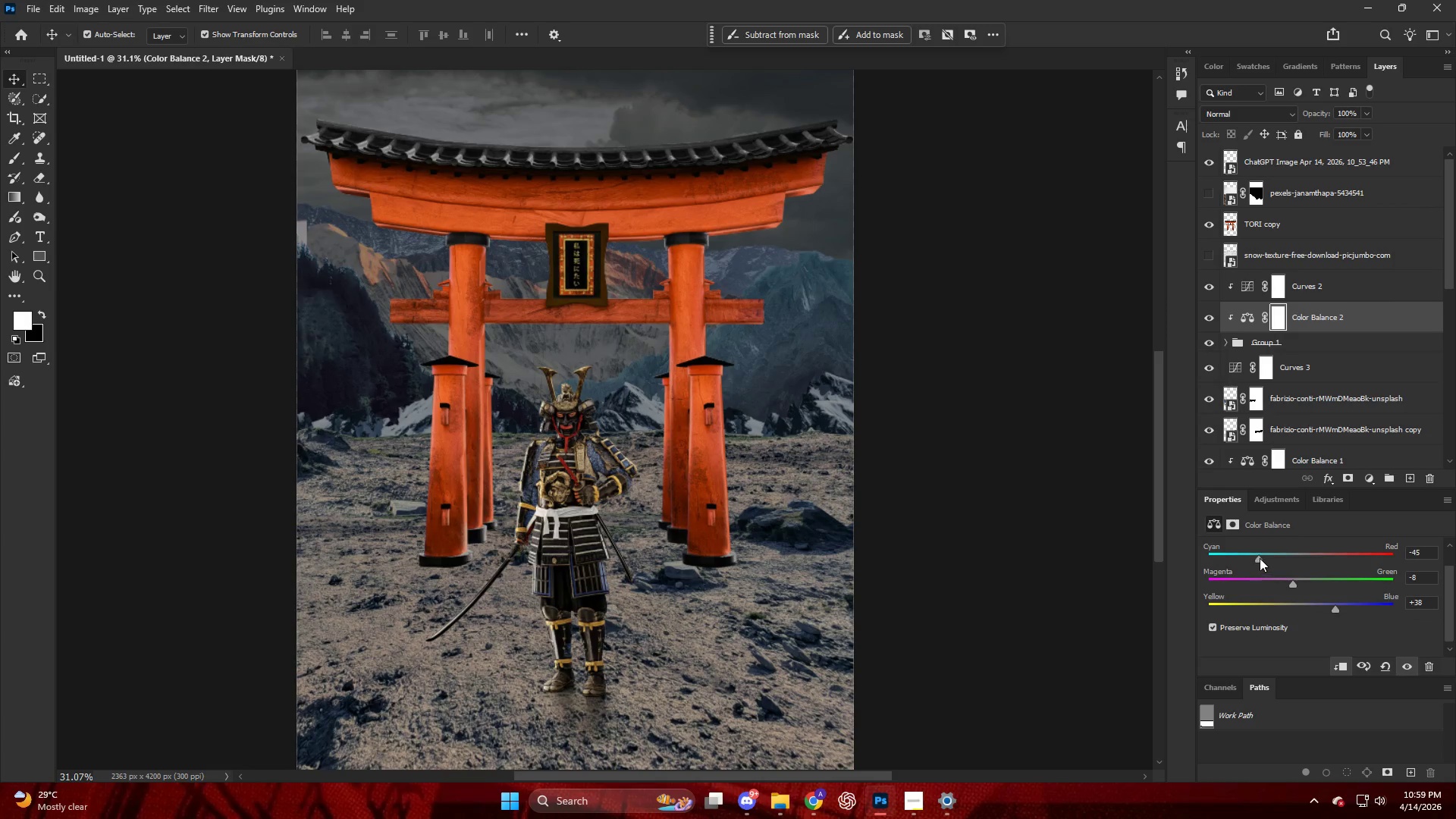 
left_click_drag(start_coordinate=[1255, 556], to_coordinate=[1271, 570])
 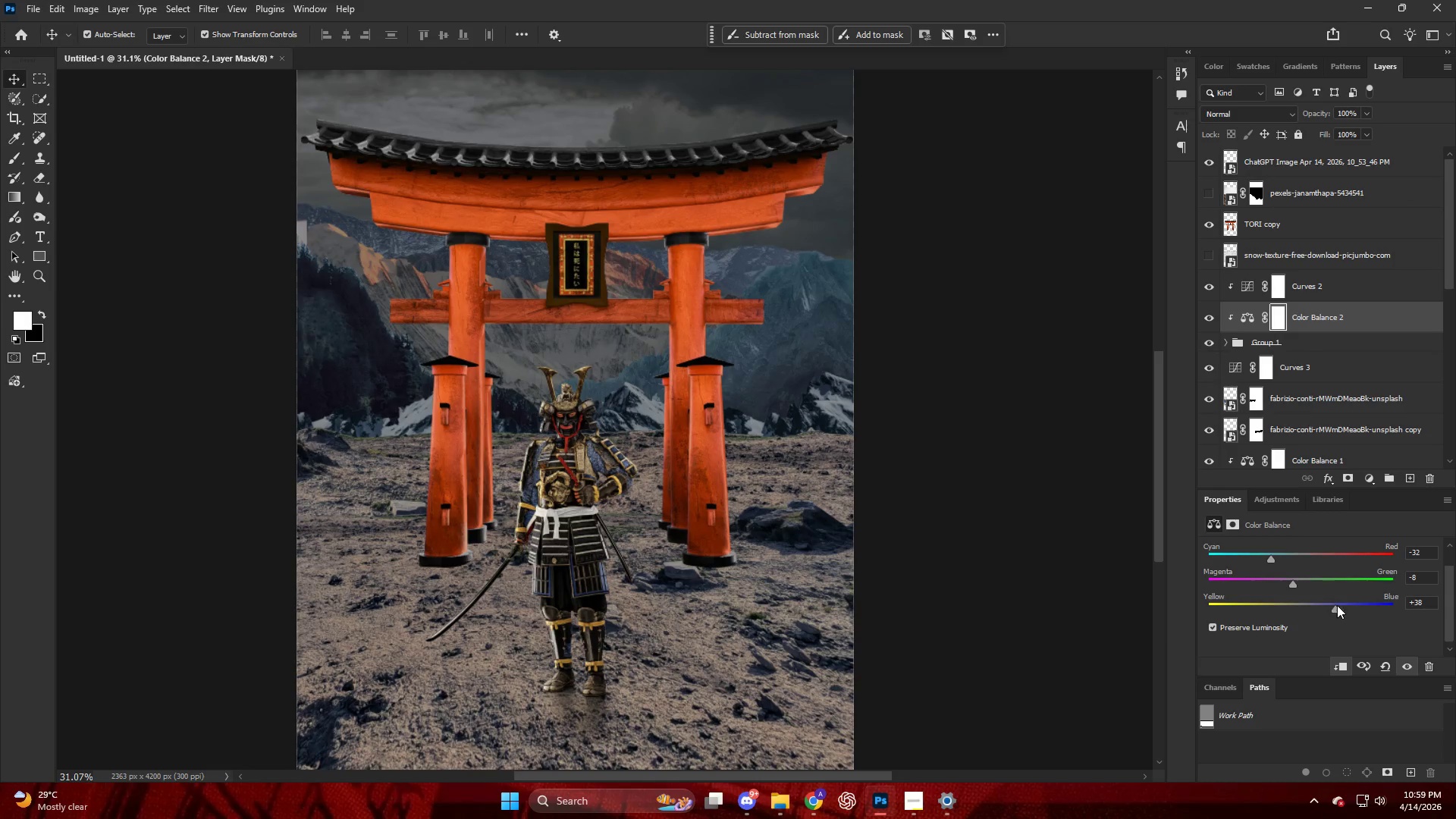 
left_click_drag(start_coordinate=[1338, 605], to_coordinate=[1320, 620])
 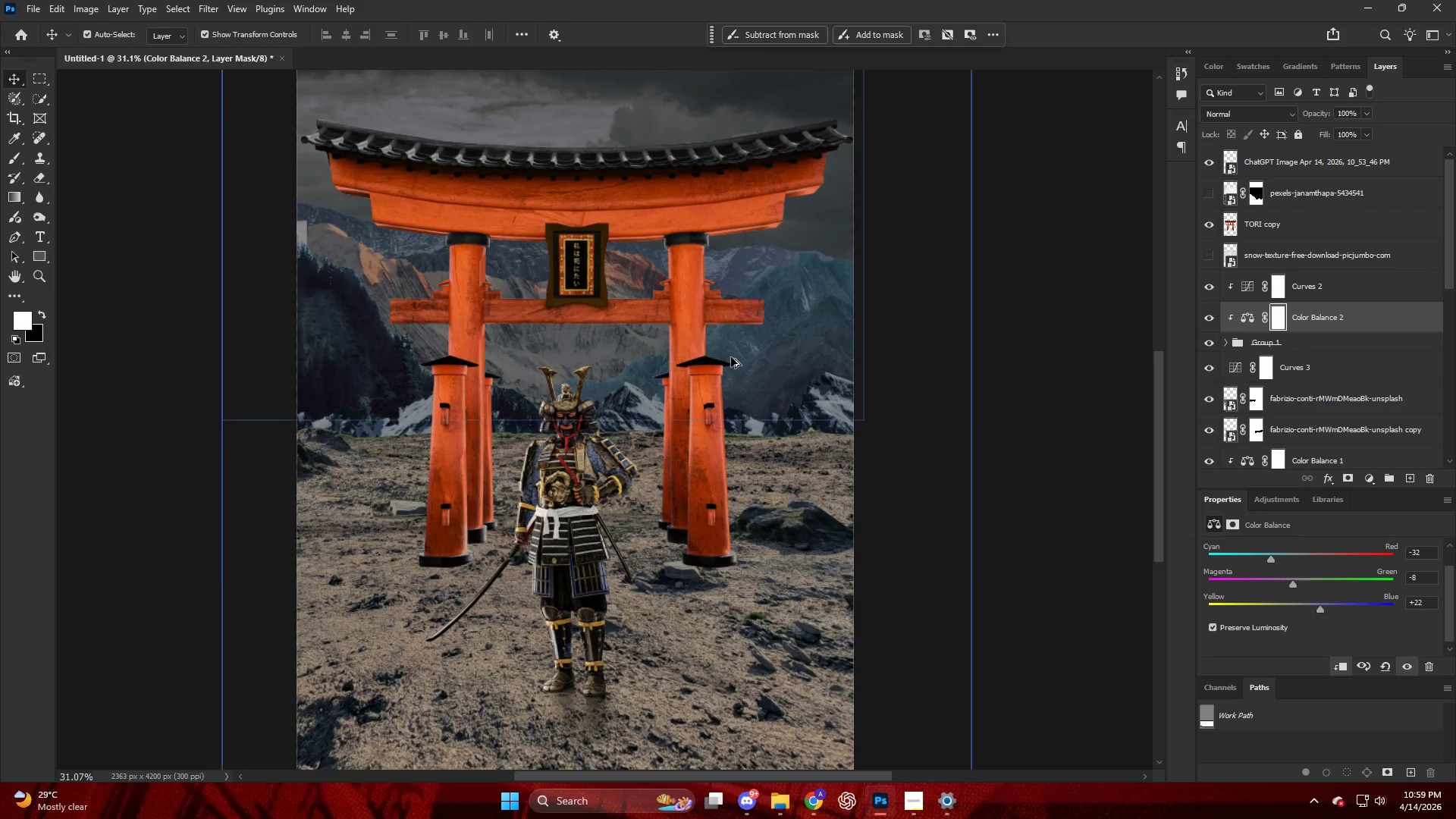 
key(Alt+AltLeft)
 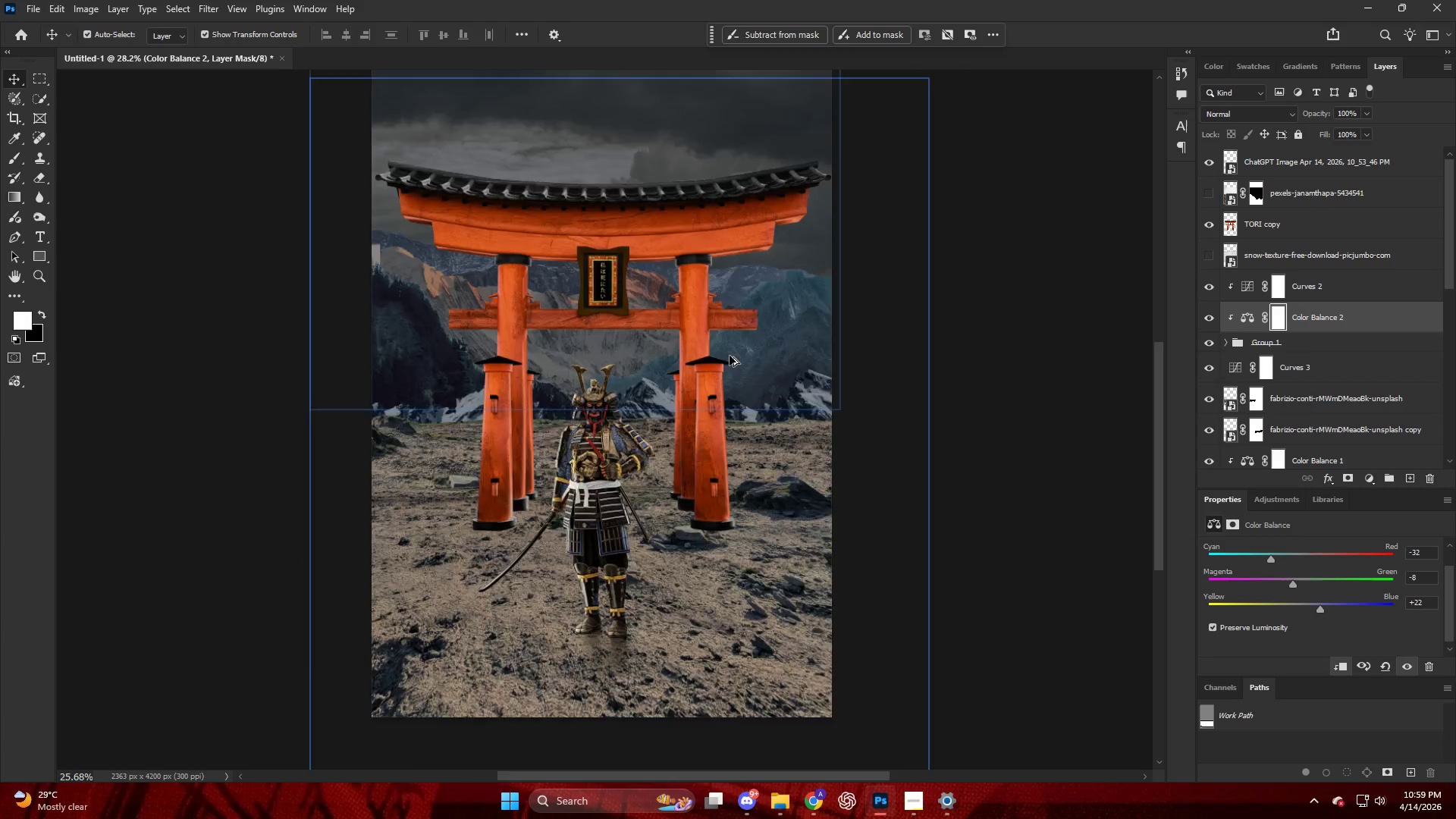 
scroll: coordinate [807, 239], scroll_direction: down, amount: 7.0
 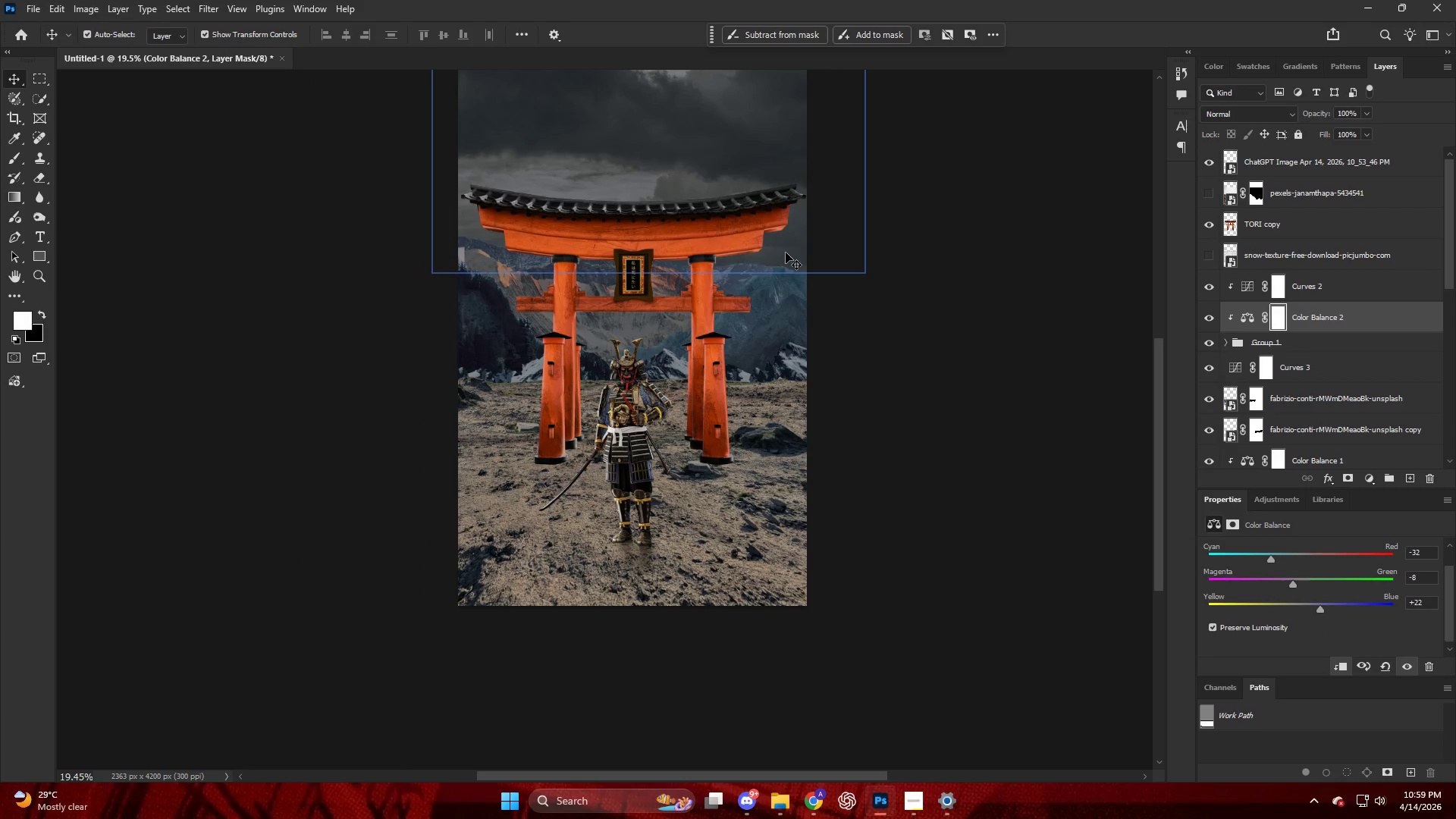 
key(Alt+AltLeft)
 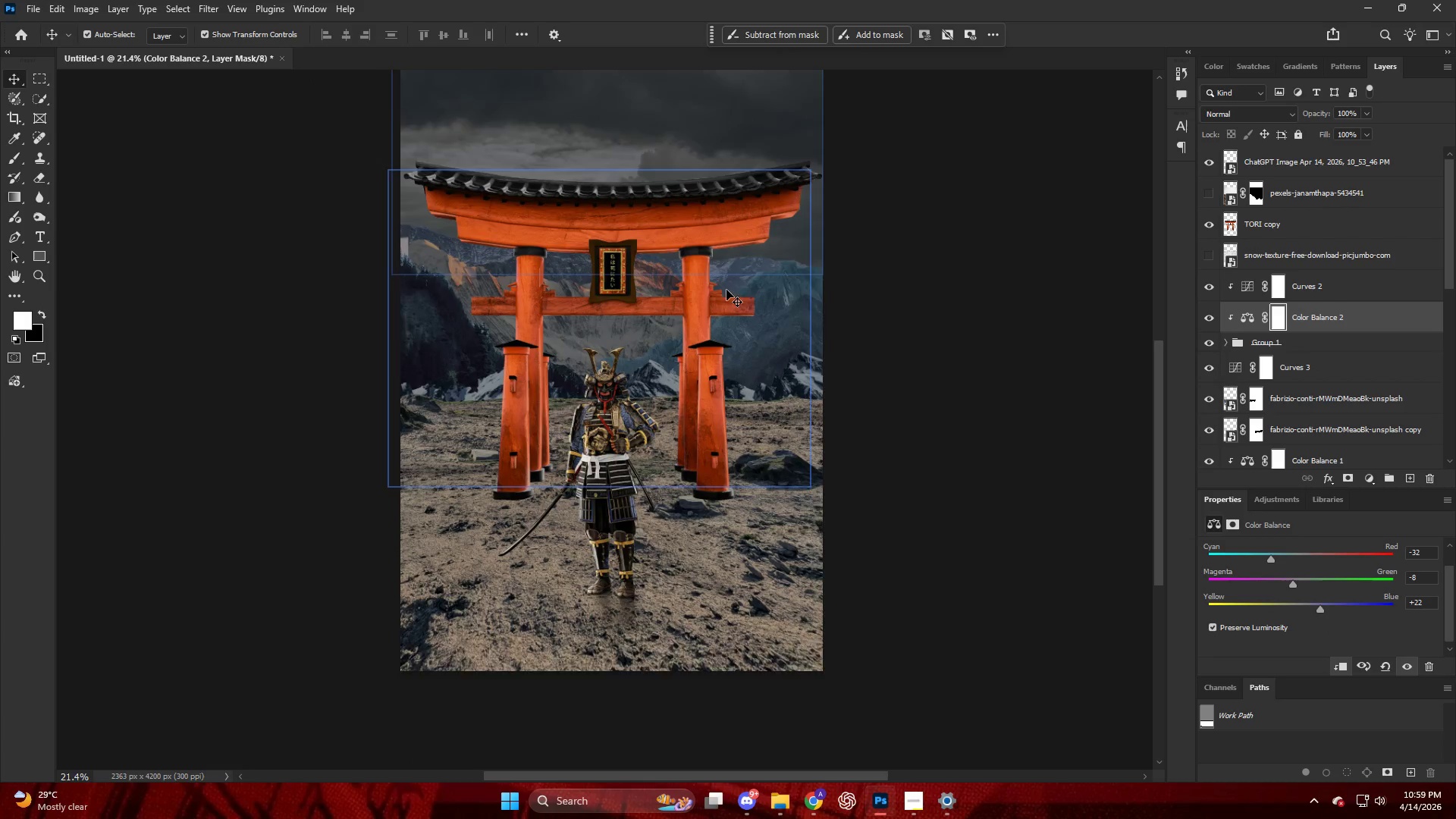 
key(V)
 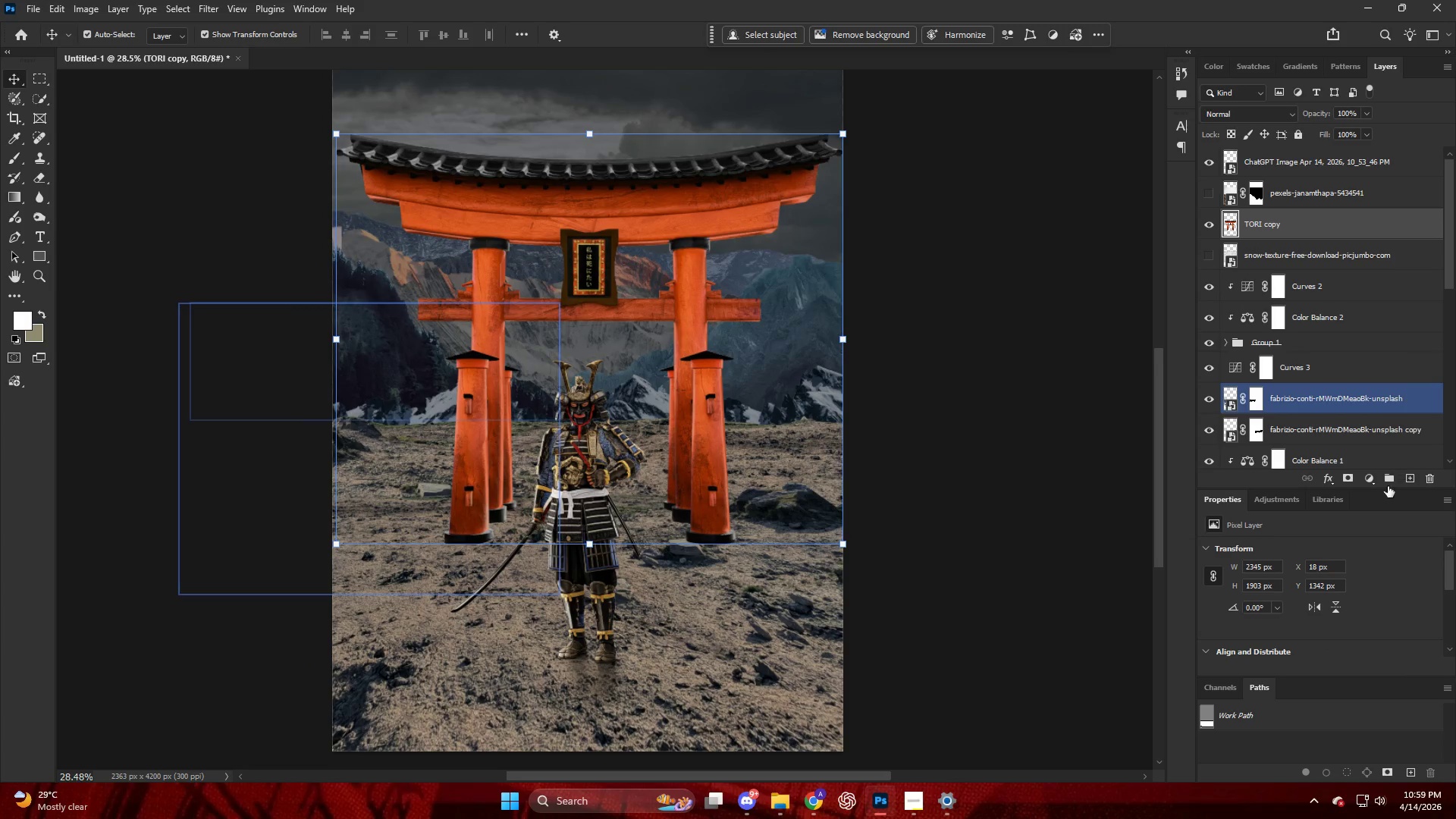 
scroll: coordinate [720, 284], scroll_direction: up, amount: 4.0
 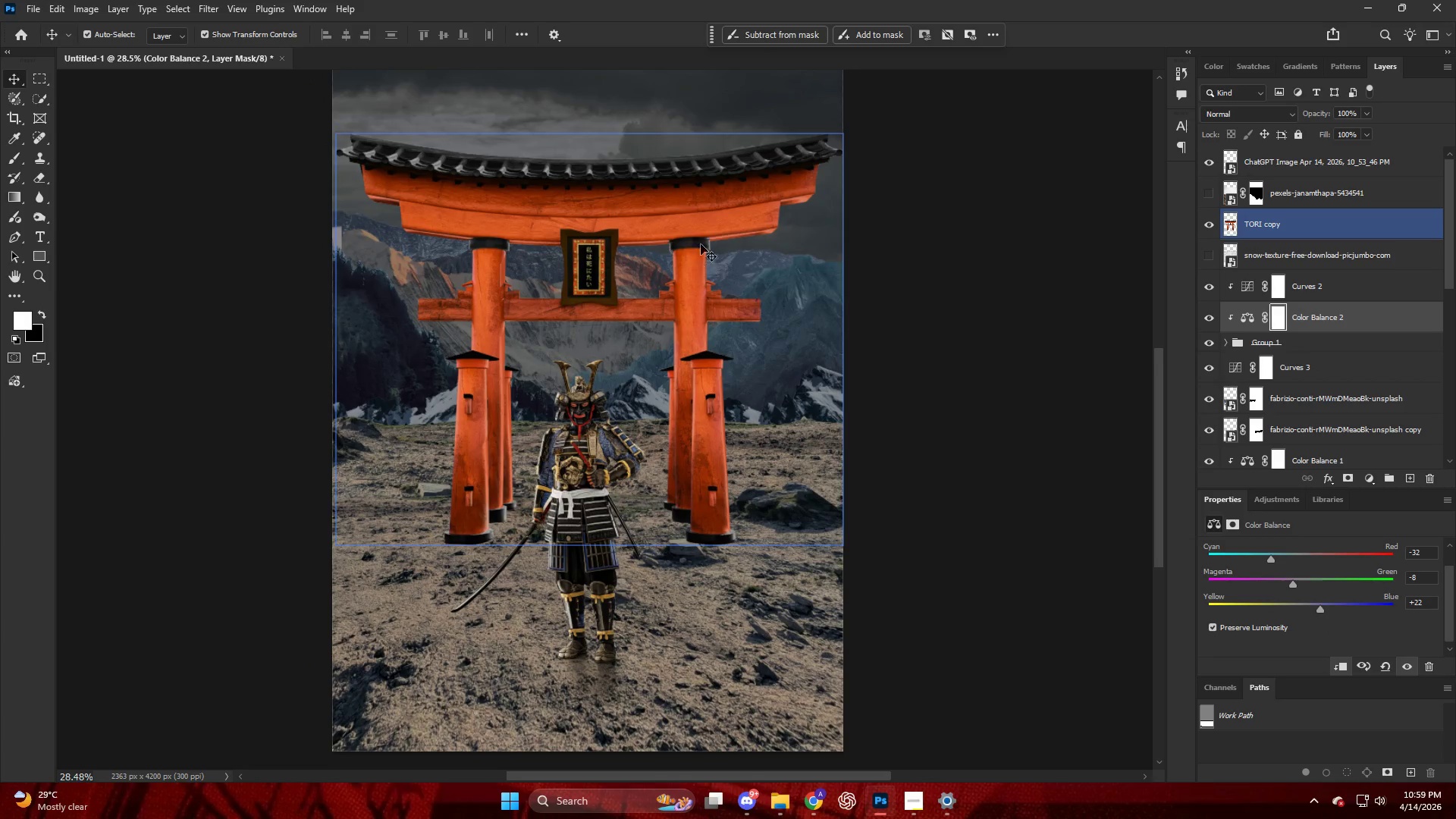 
left_click([1369, 477])
 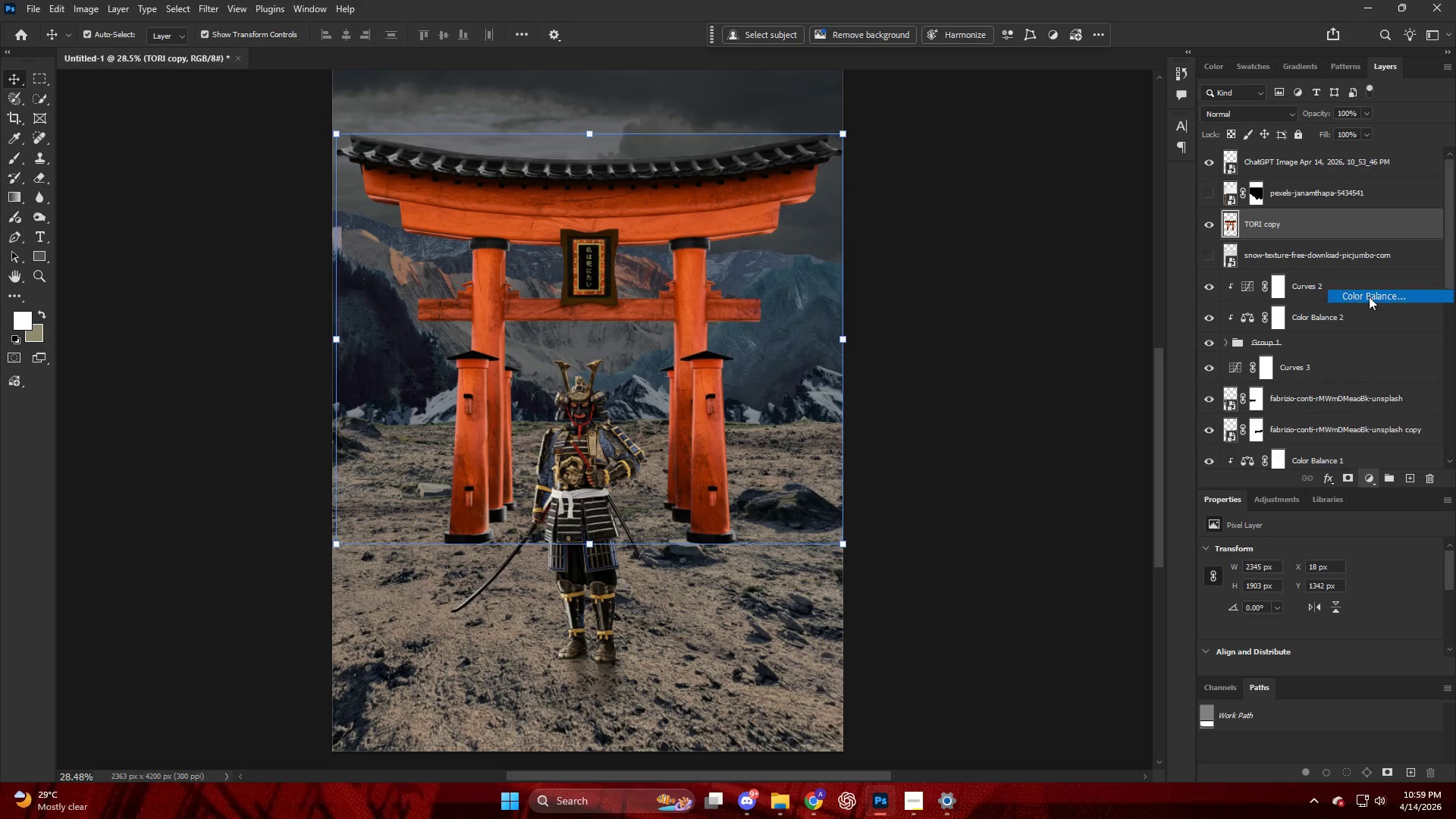 
hold_key(key=AltLeft, duration=1.05)
left_click([1332, 240])
 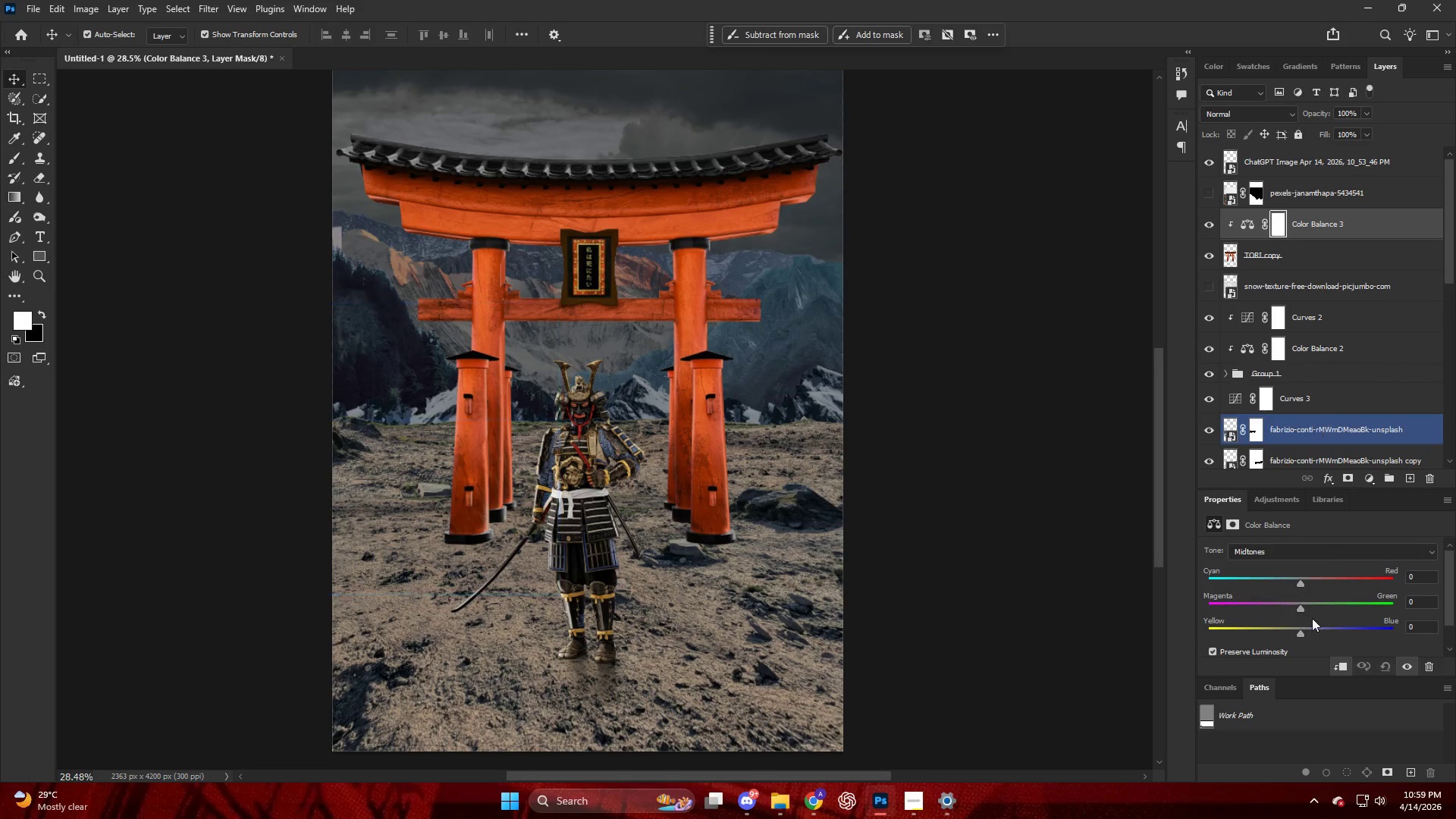 
left_click_drag(start_coordinate=[1295, 625], to_coordinate=[1325, 635])
 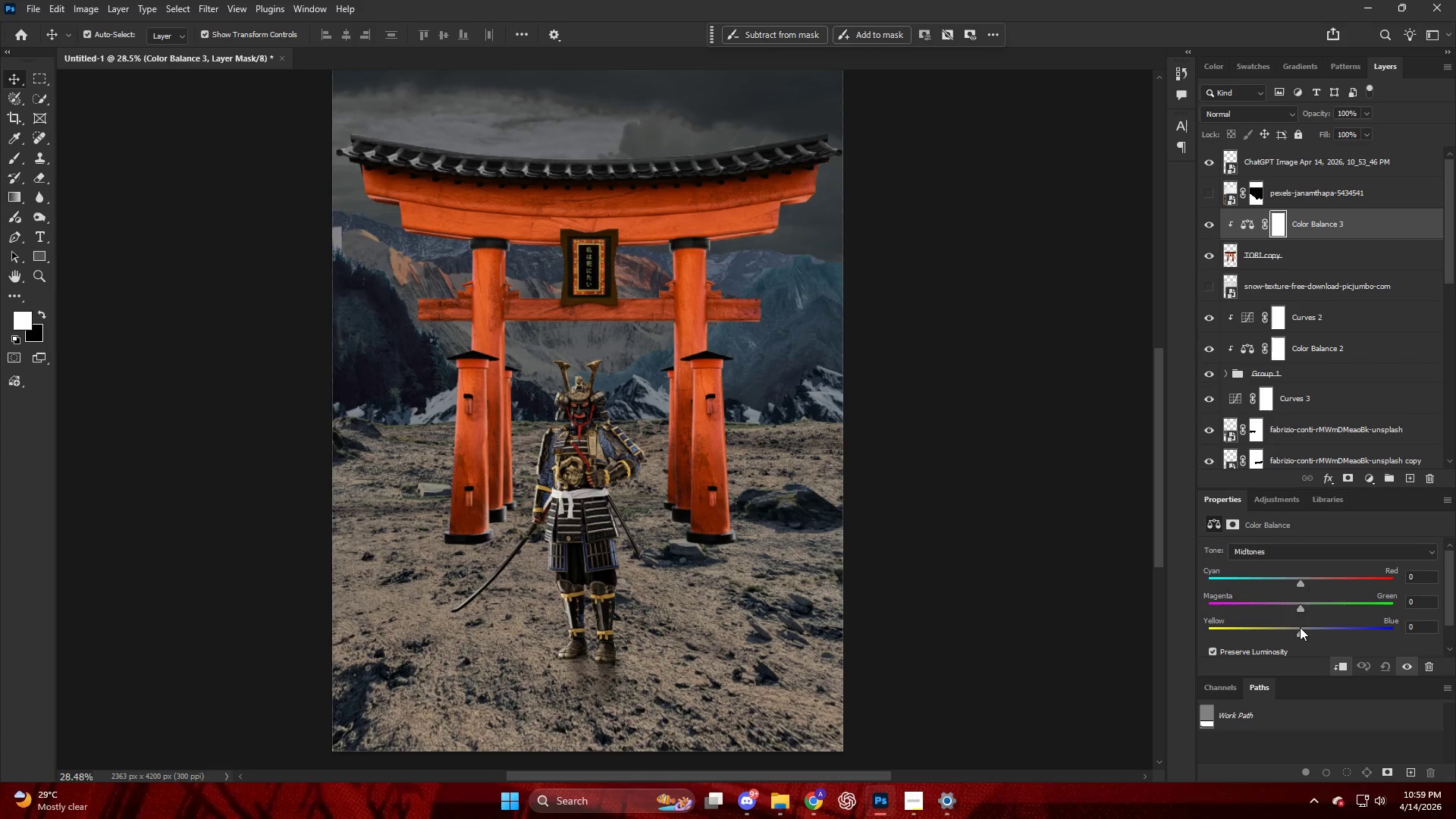 
left_click_drag(start_coordinate=[1299, 627], to_coordinate=[1336, 639])
 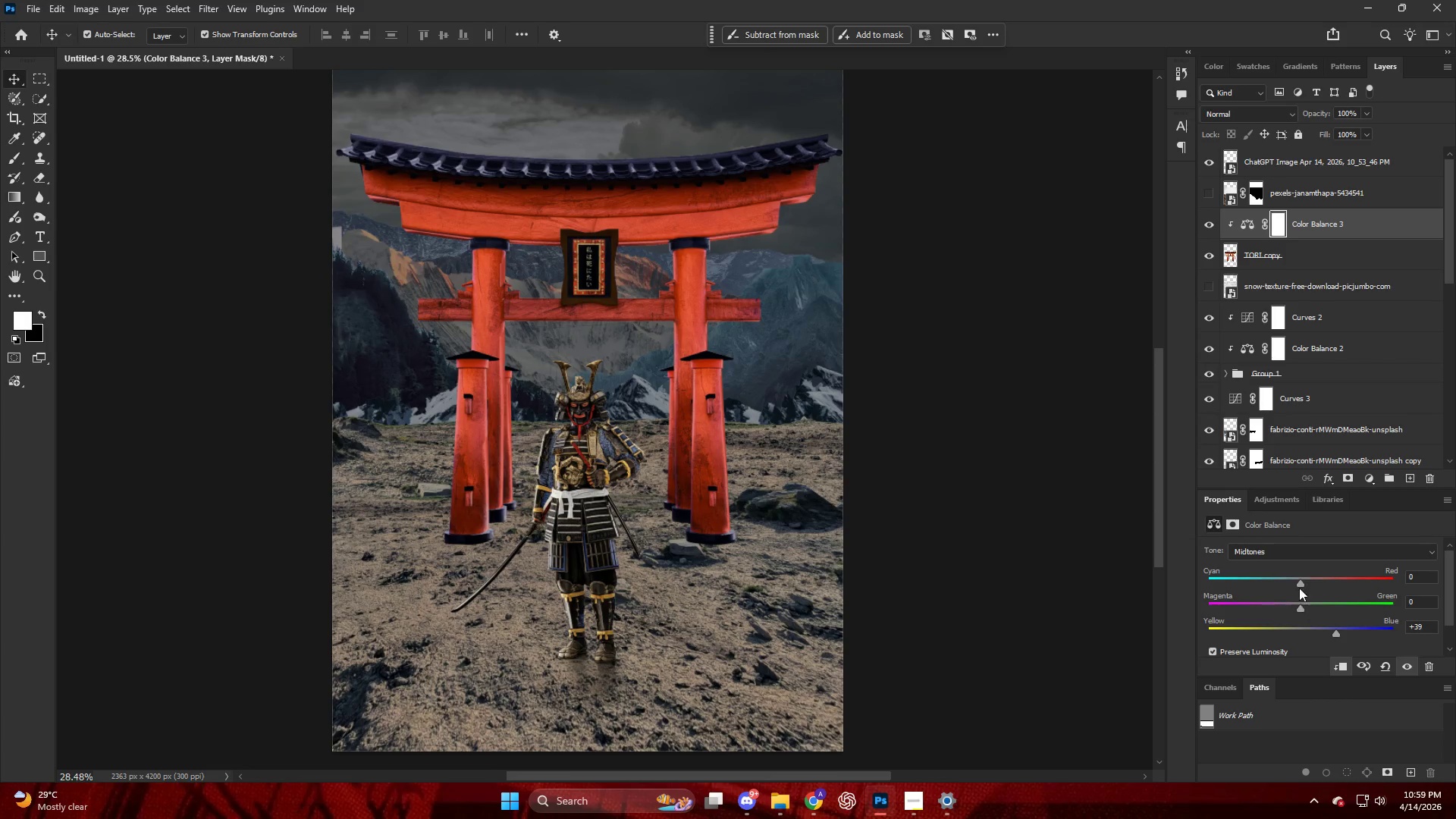 
left_click_drag(start_coordinate=[1300, 578], to_coordinate=[1272, 579])
 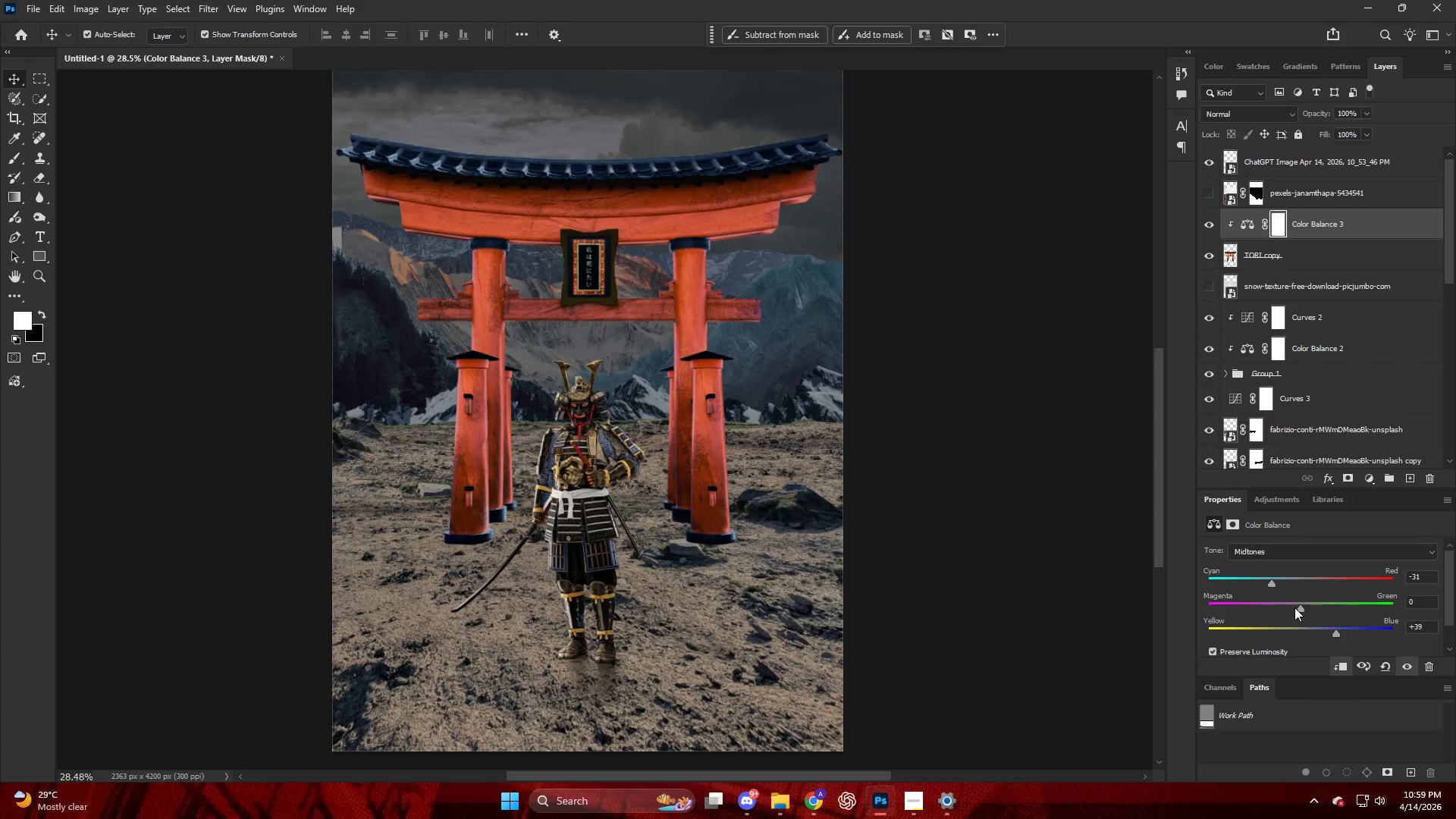 
left_click_drag(start_coordinate=[1309, 610], to_coordinate=[1298, 618])
 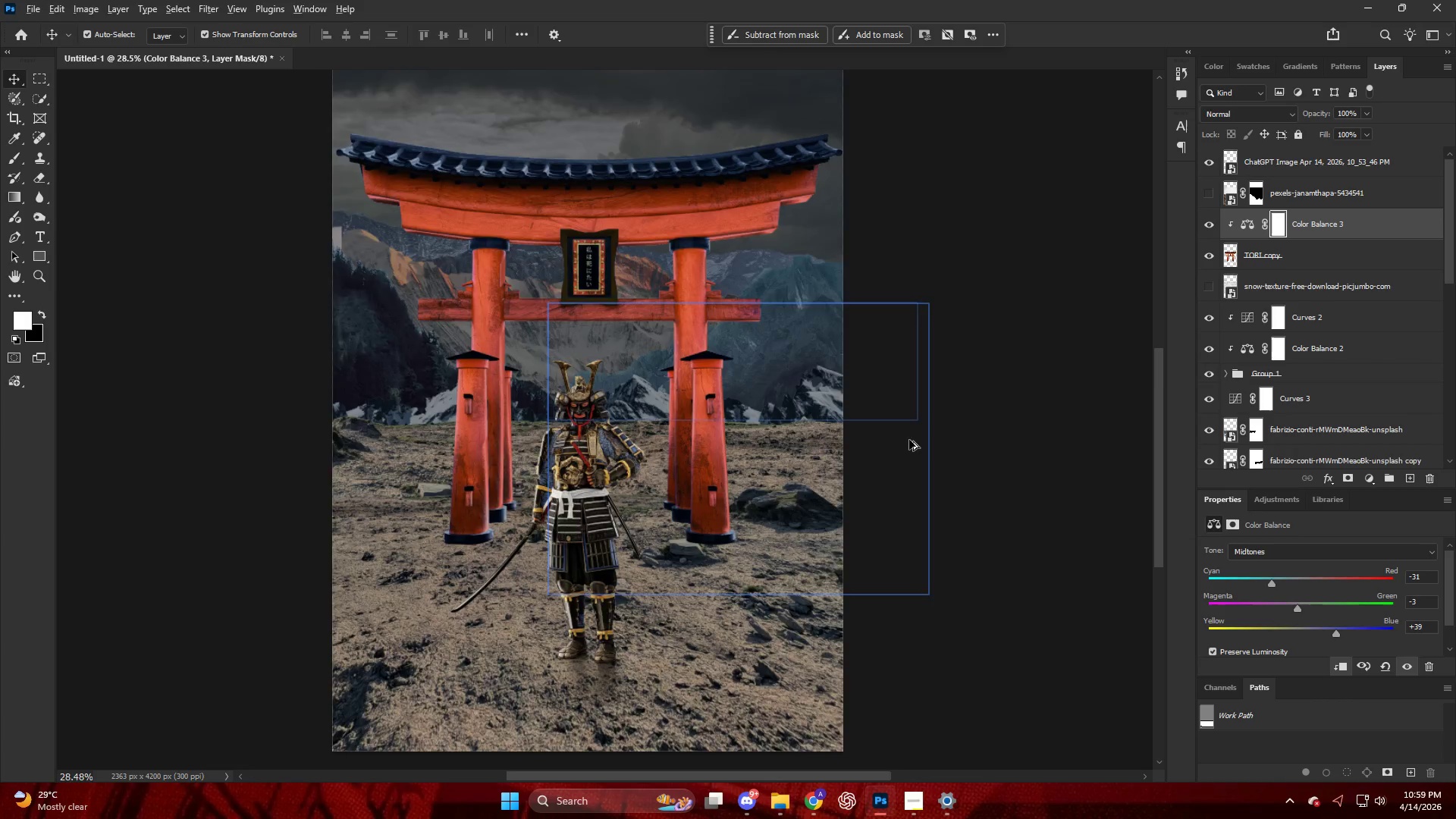 
key(Alt+AltLeft)
 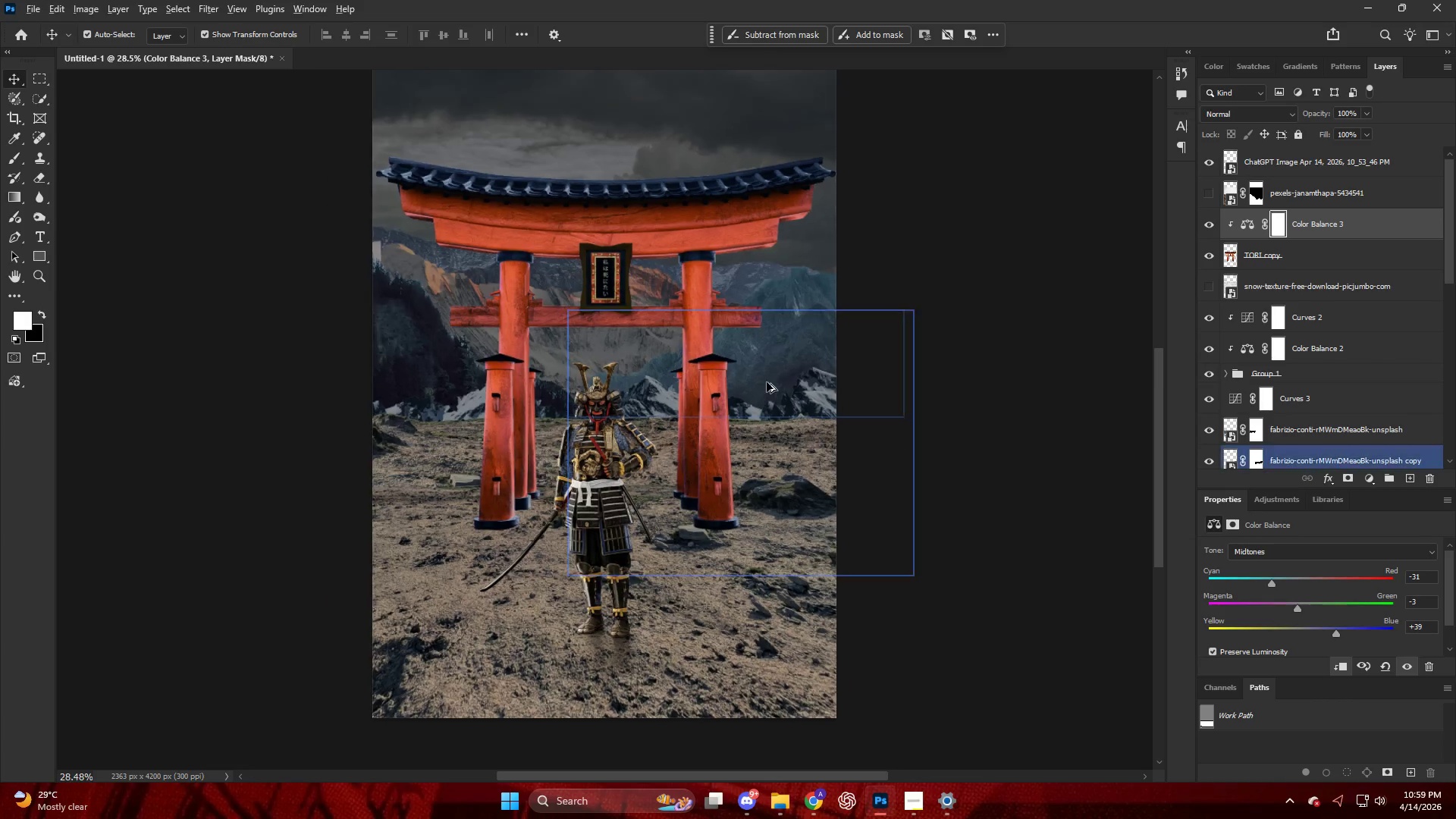 
scroll: coordinate [768, 381], scroll_direction: down, amount: 5.0
 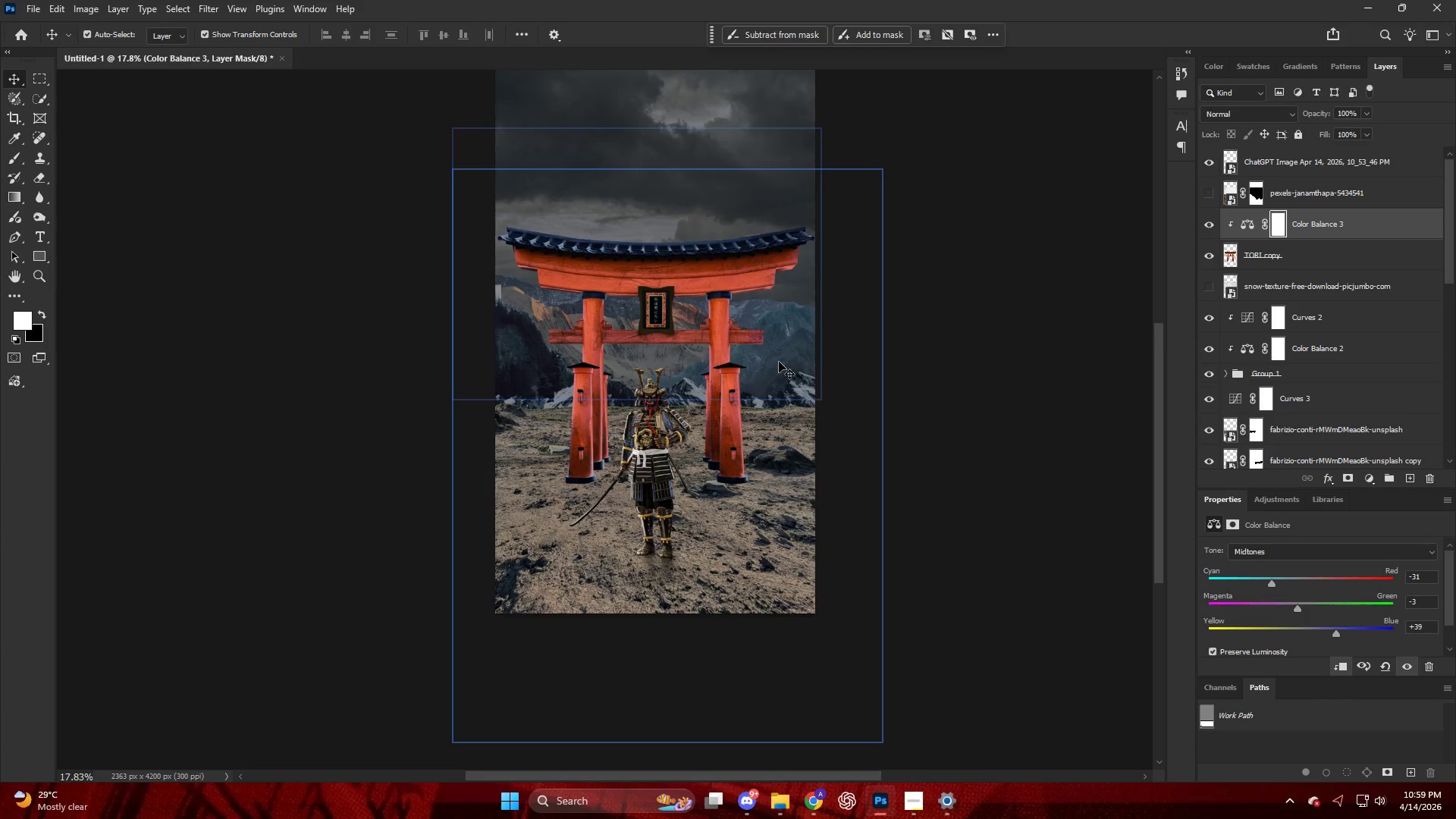 
key(Control+H)
 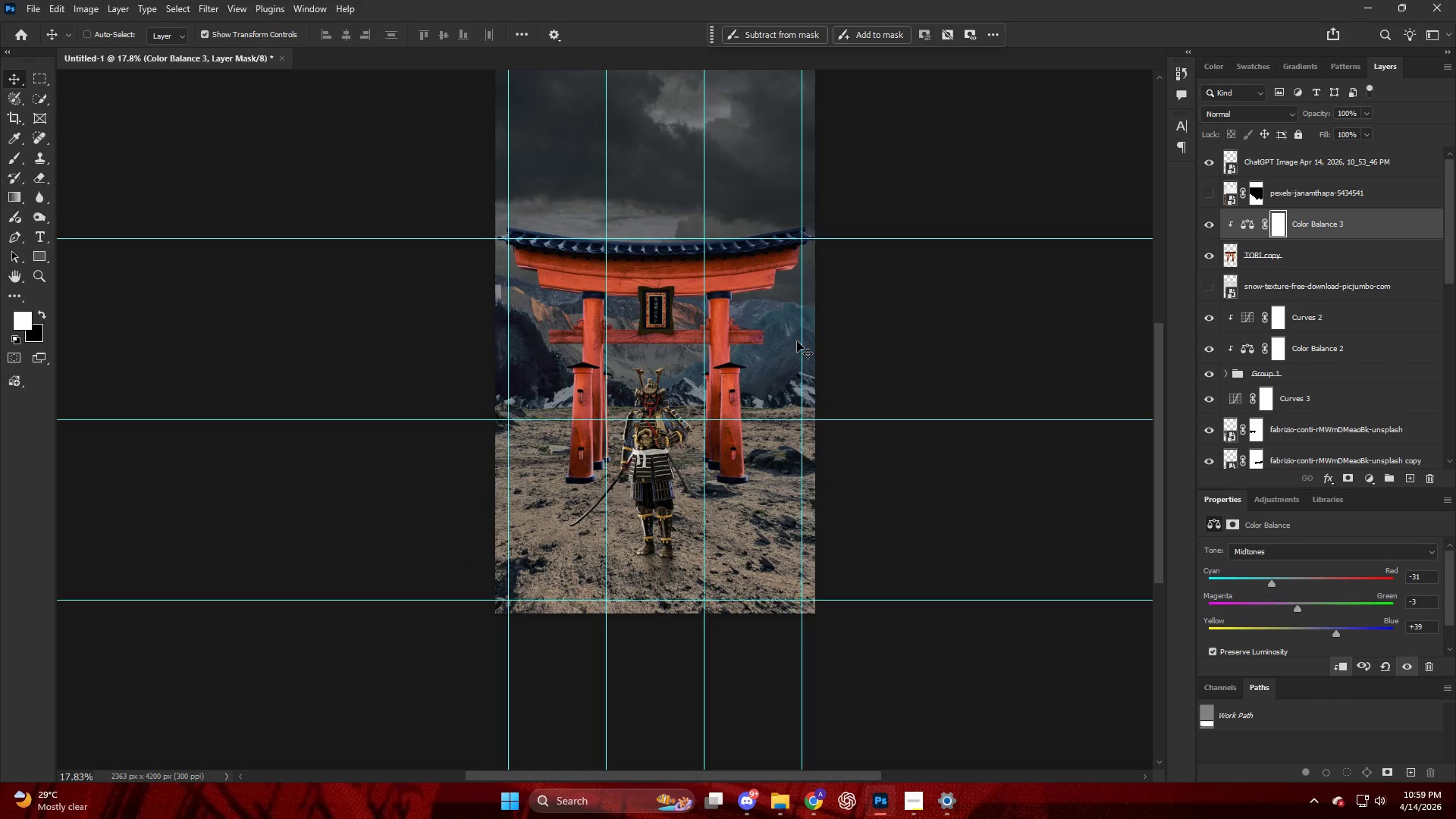 
key(Control+H)
 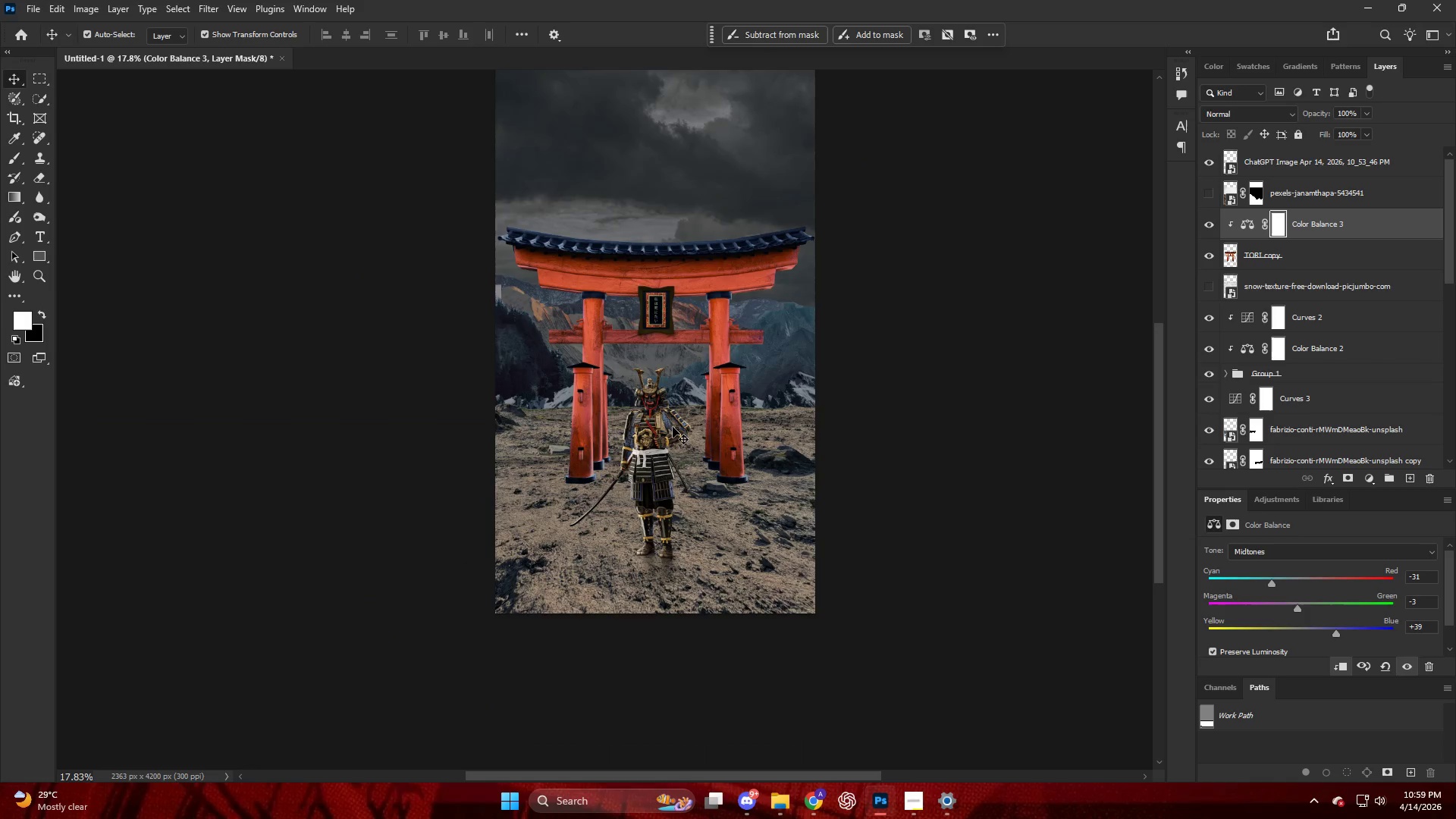 
key(Alt+AltLeft)
 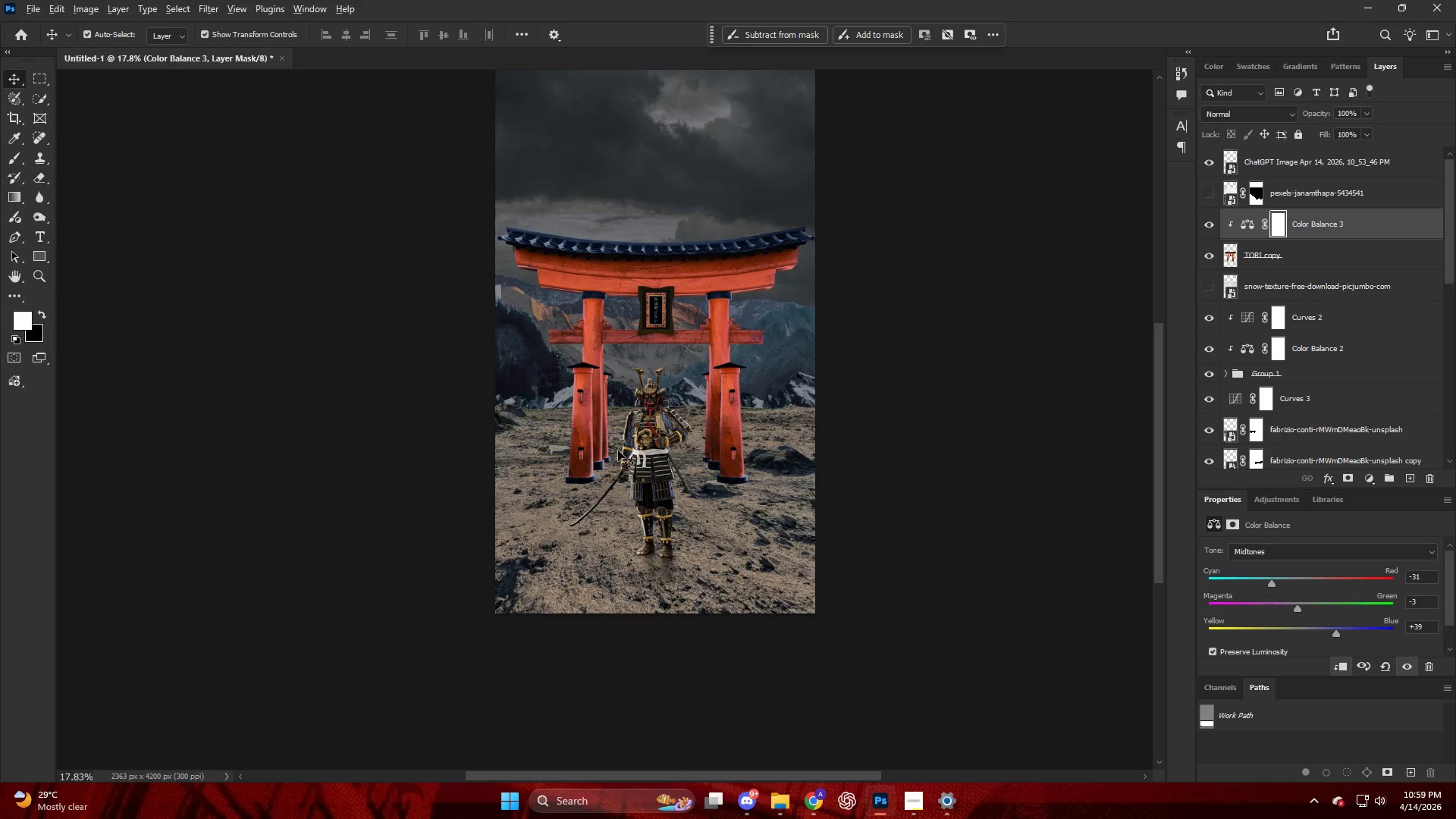 
key(V)
 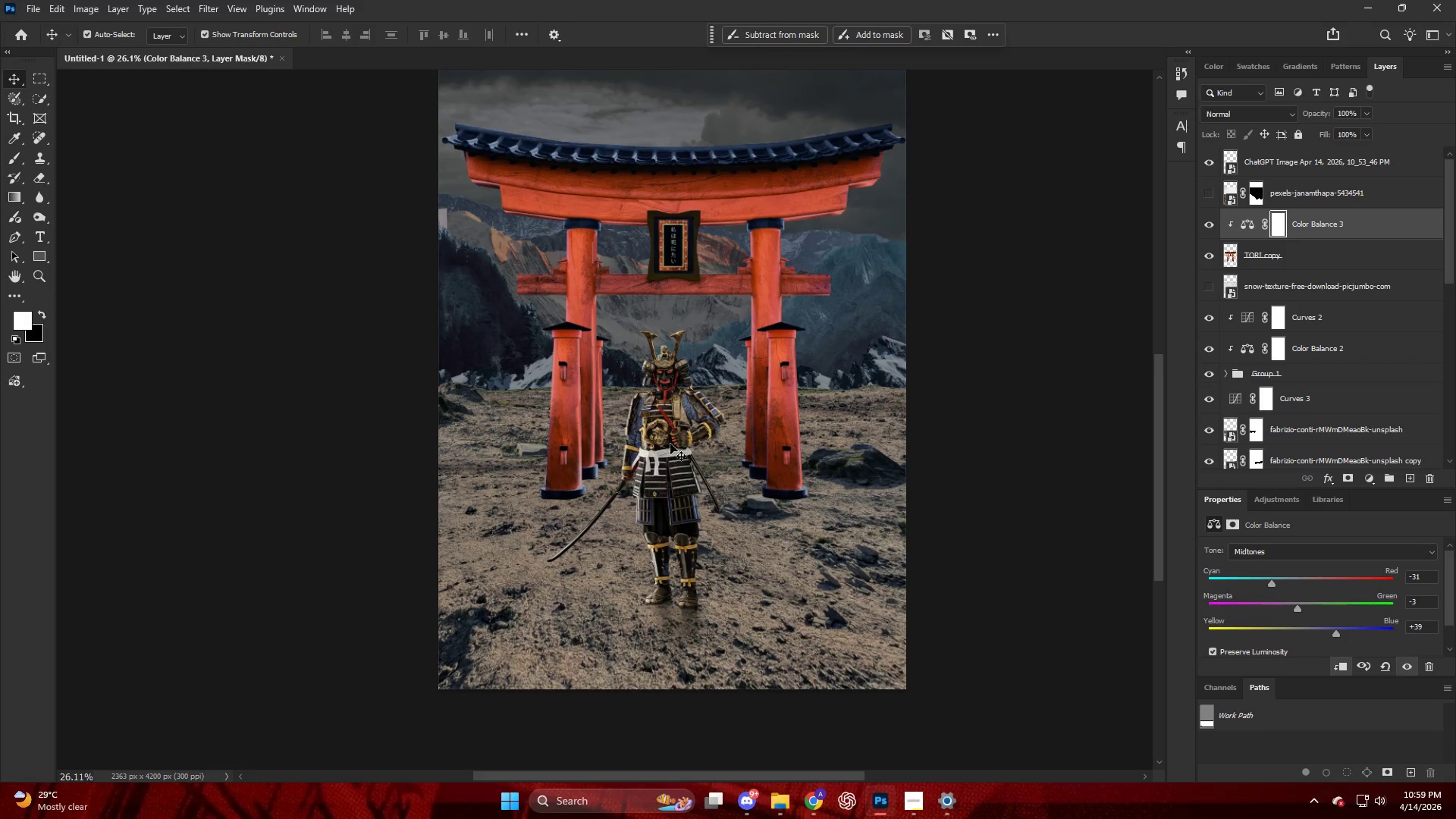 
left_click([670, 444])
 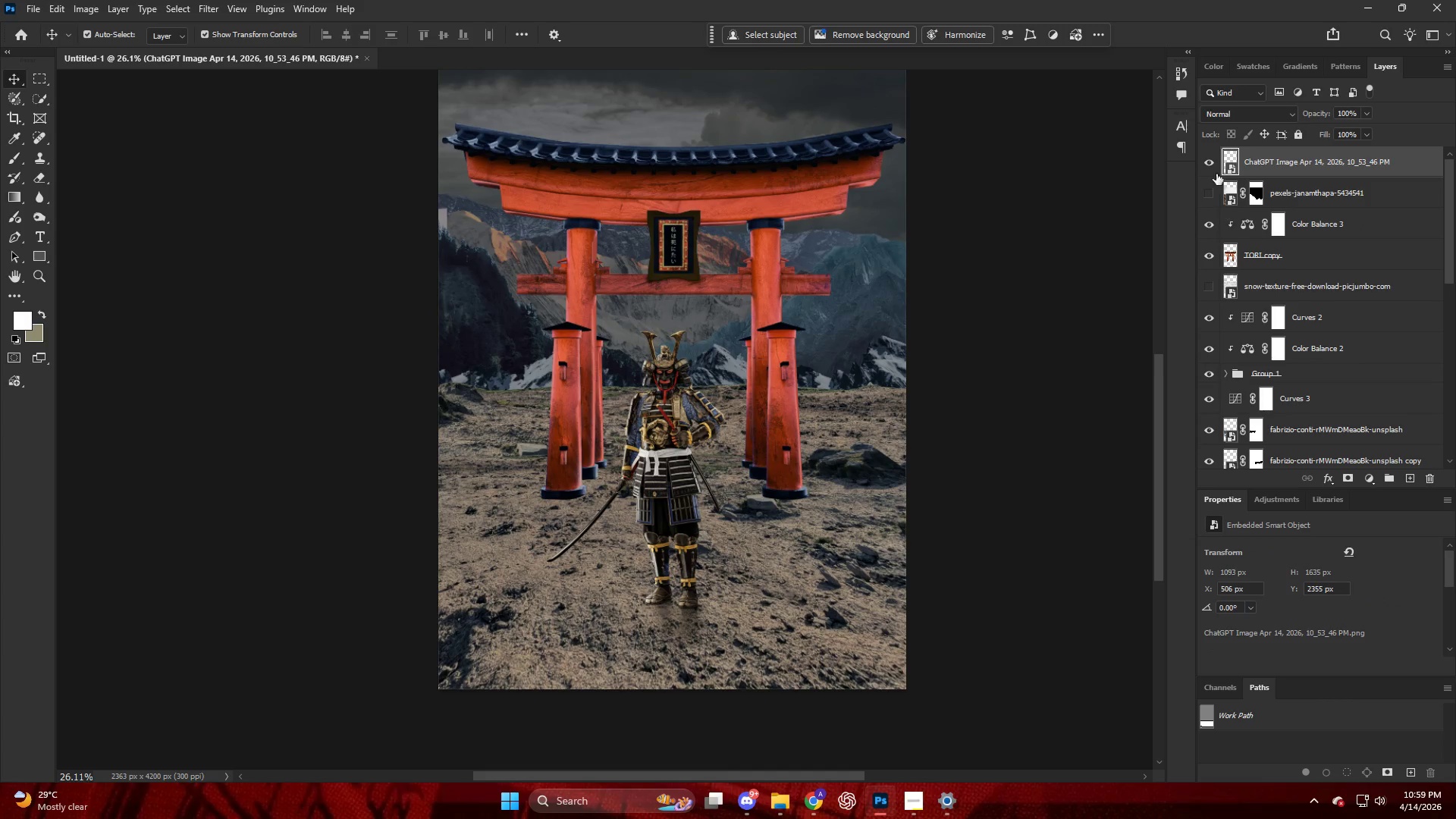 
scroll: coordinate [618, 450], scroll_direction: up, amount: 4.0
 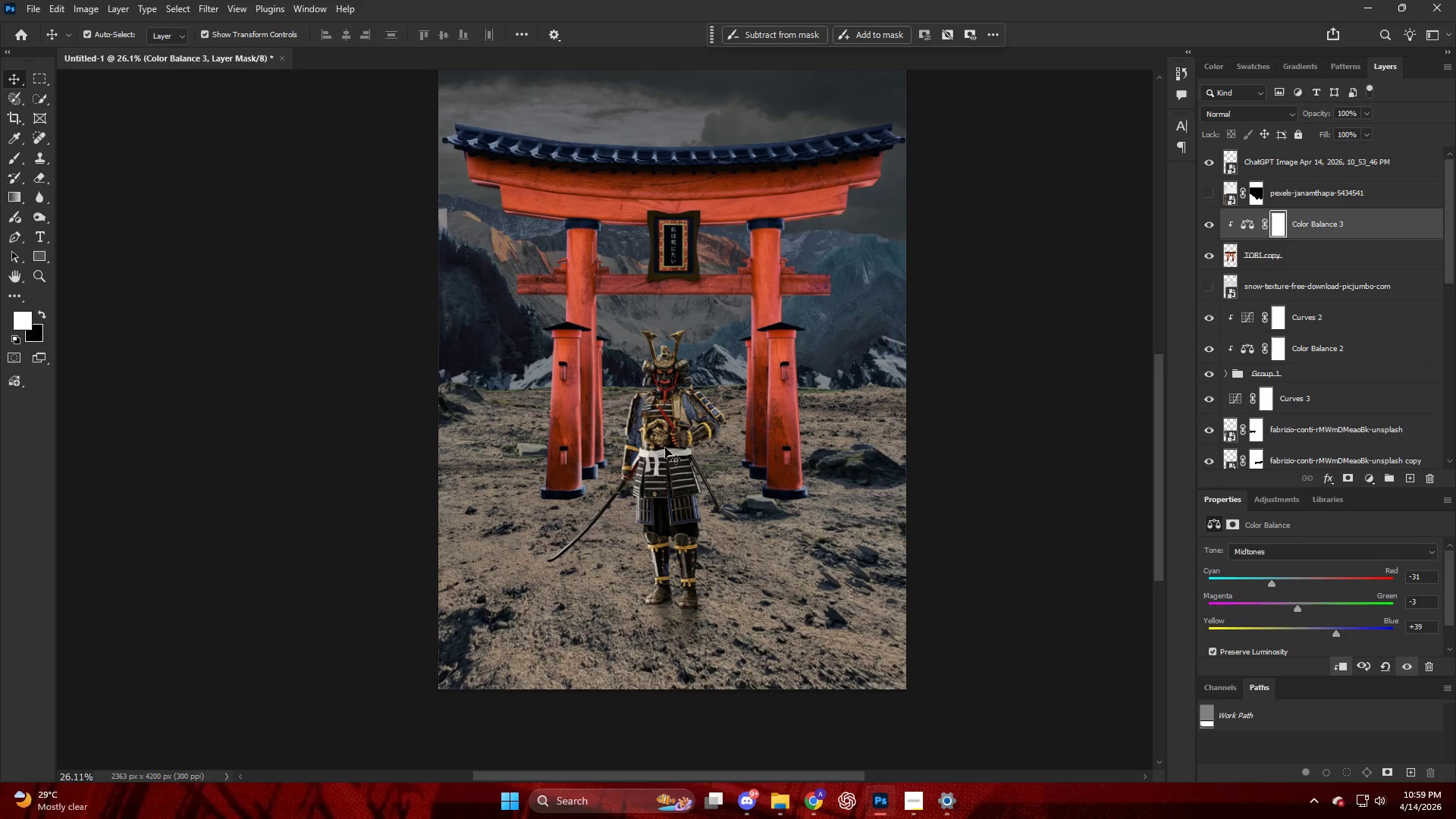 
left_click([1210, 165])
 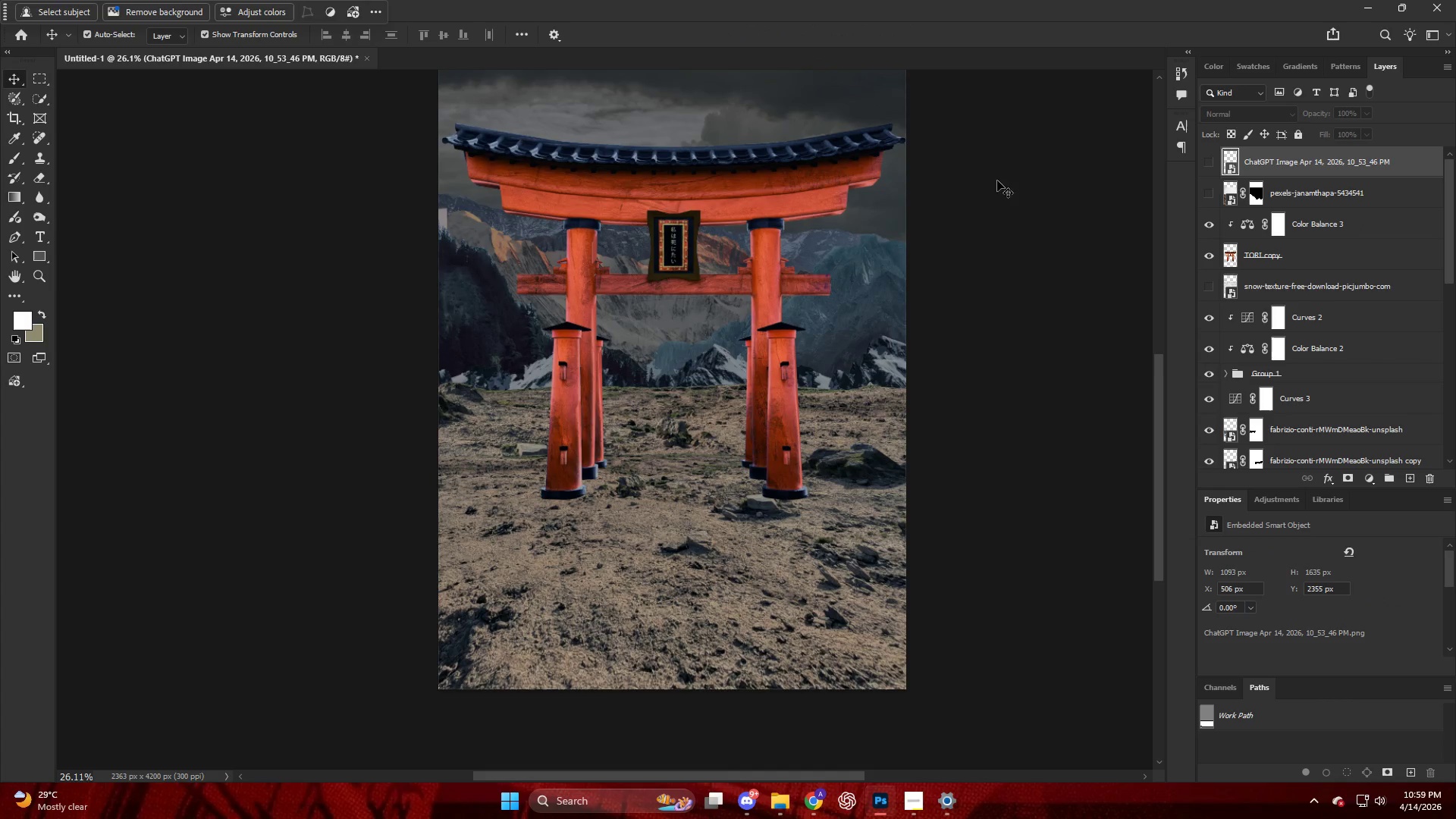 
key(Alt+AltLeft)
 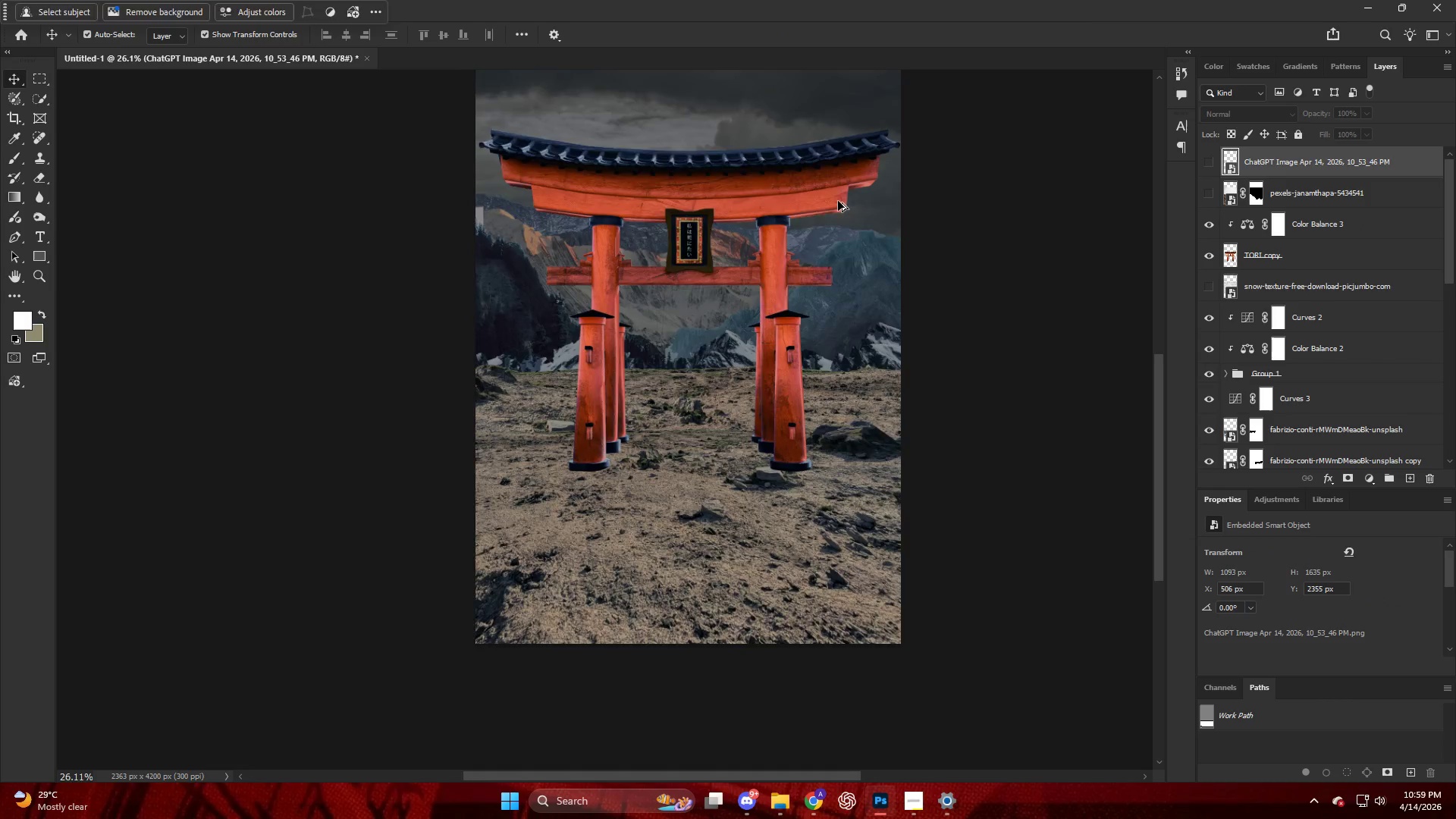 
hold_key(key=AltLeft, duration=0.44)
 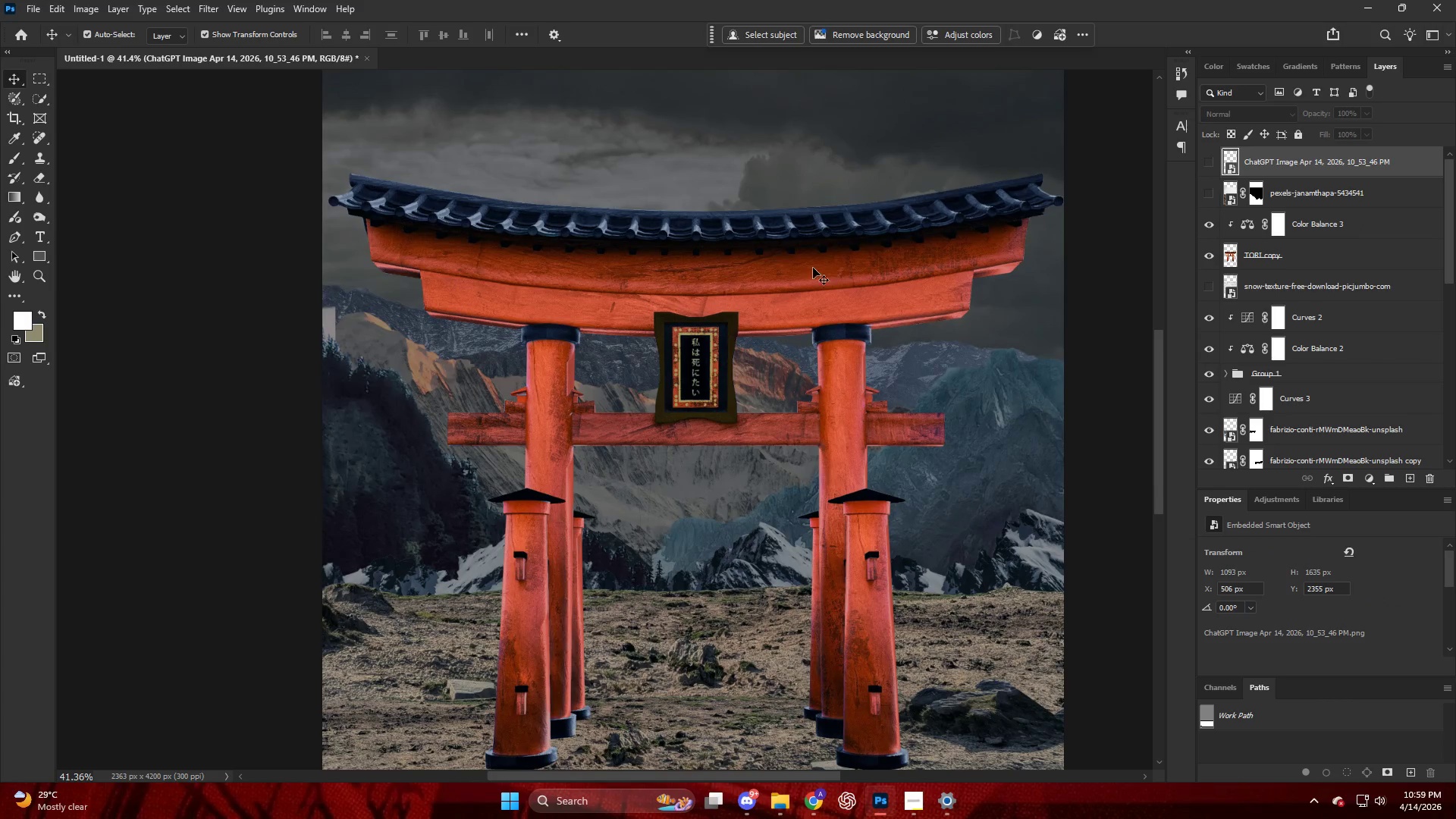 
key(V)
 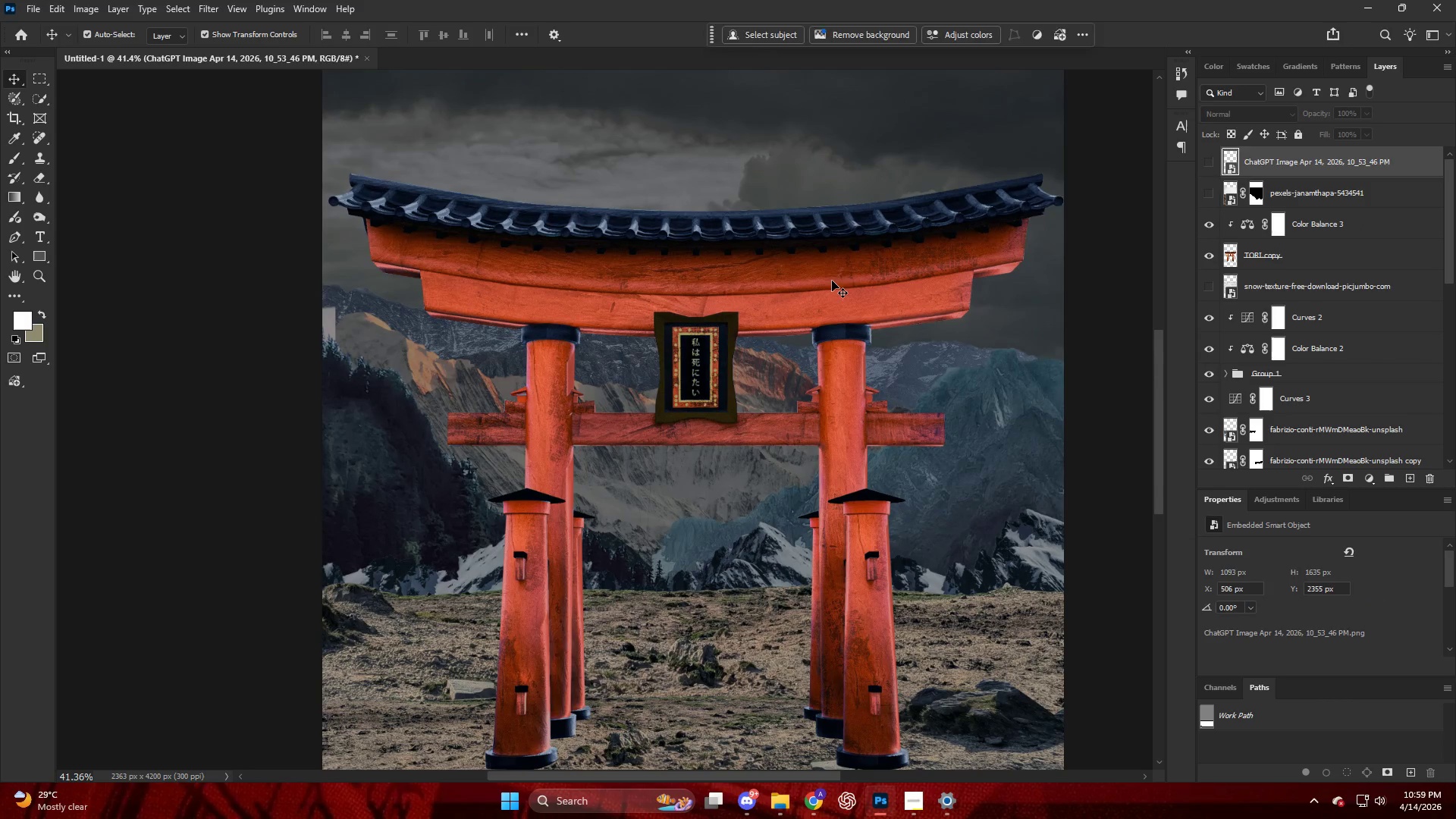 
left_click([832, 281])
 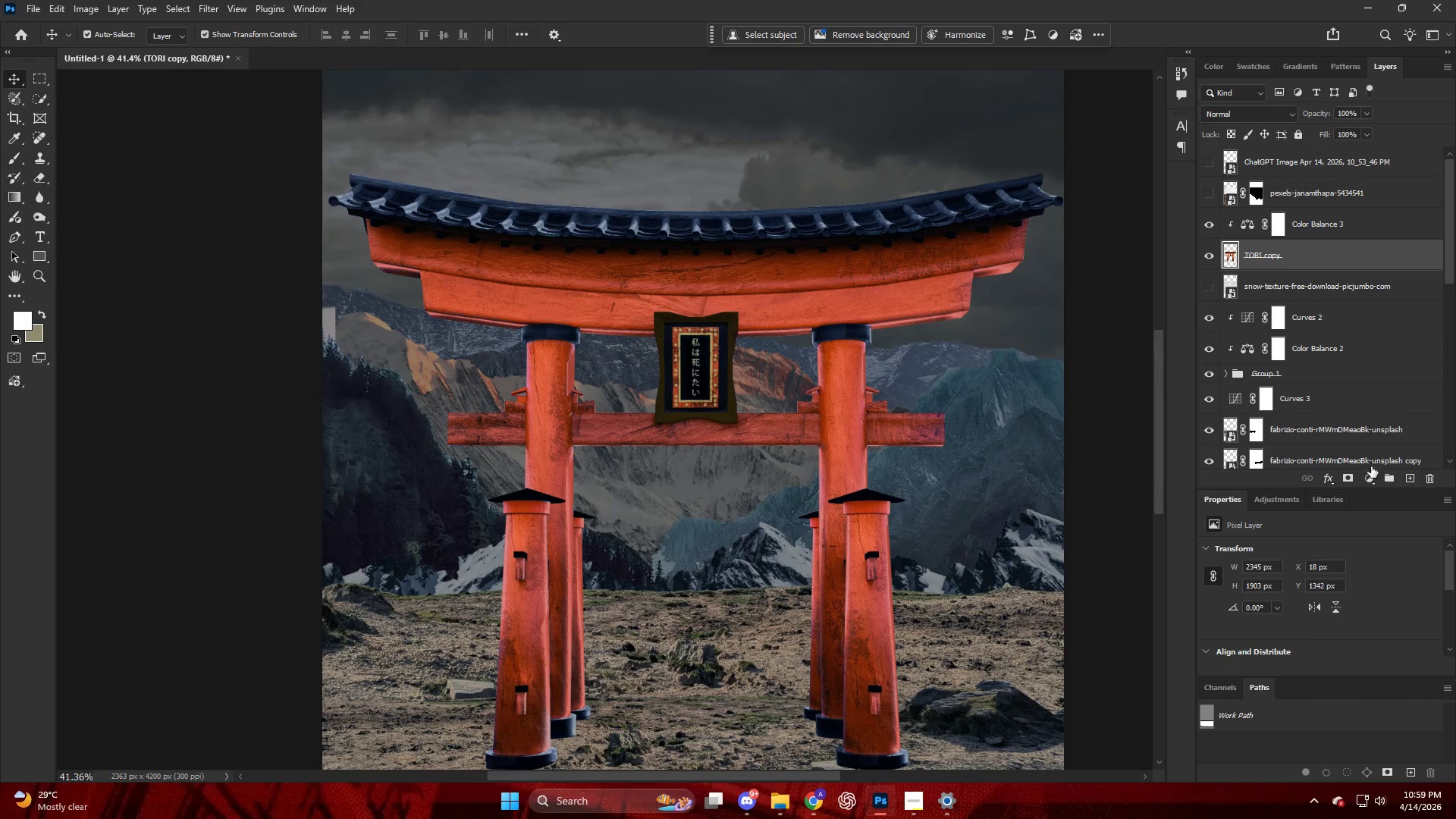 
scroll: coordinate [745, 221], scroll_direction: up, amount: 10.0
 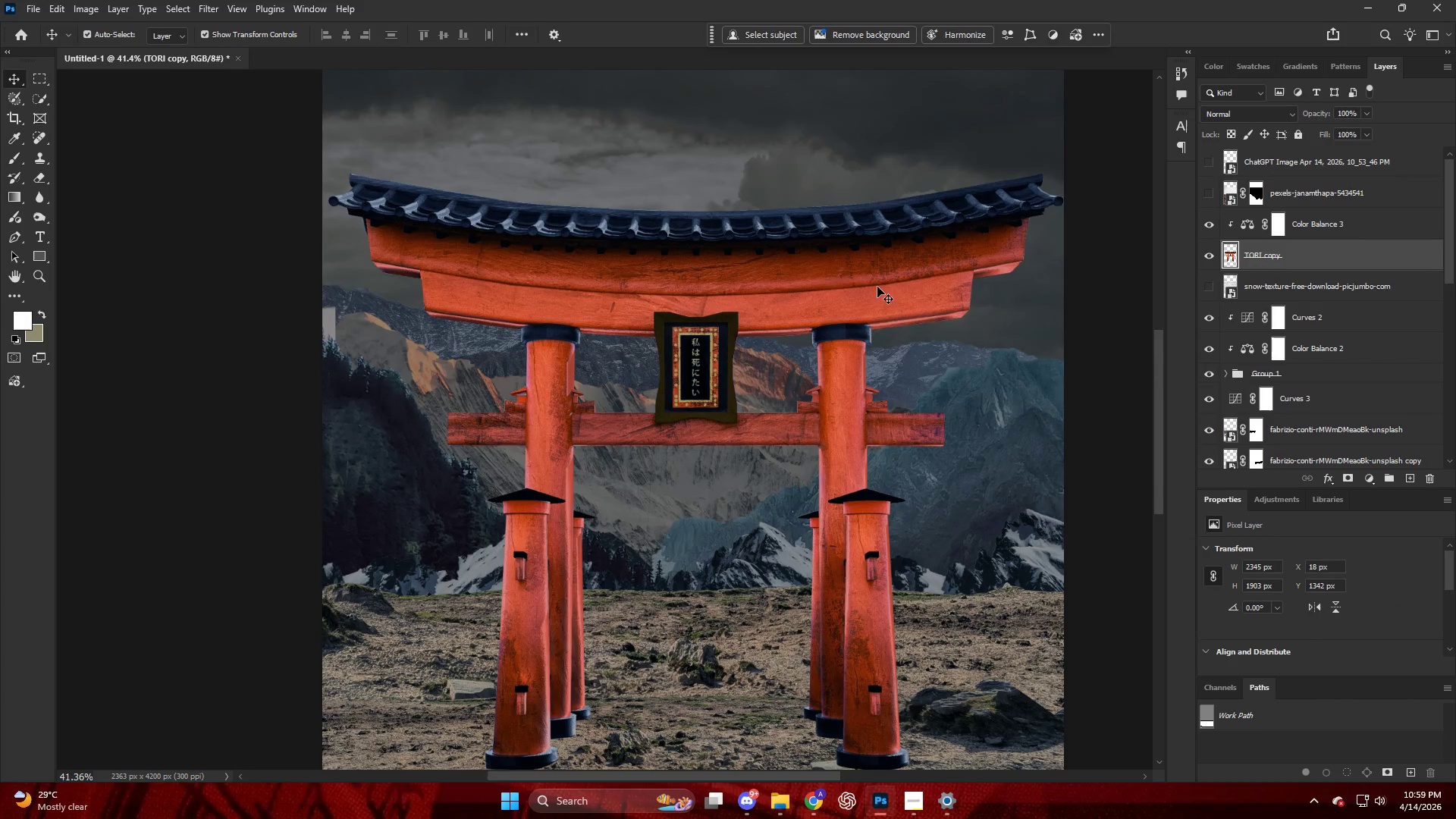 
left_click([1367, 479])
 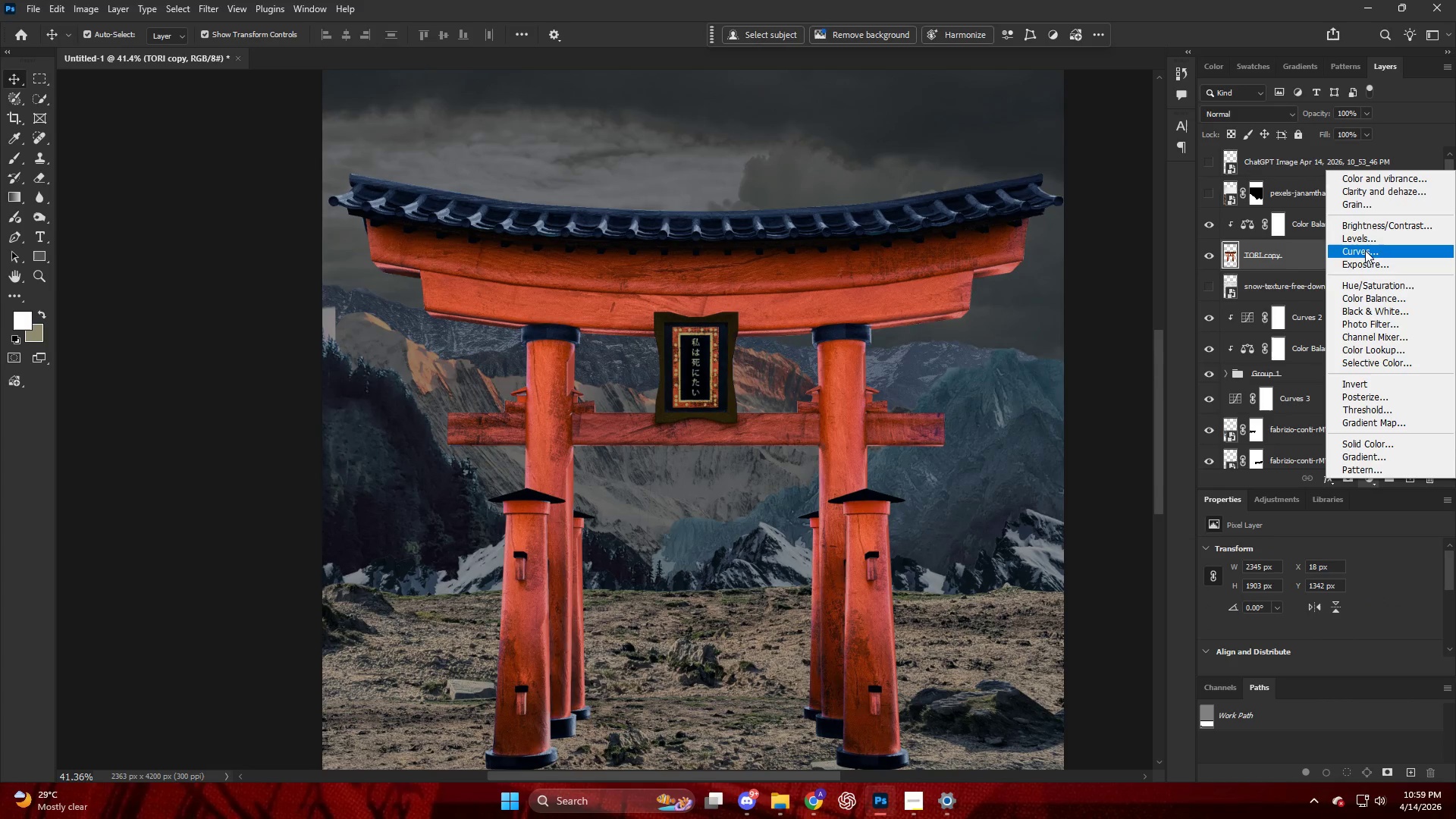 
left_click([1365, 239])
 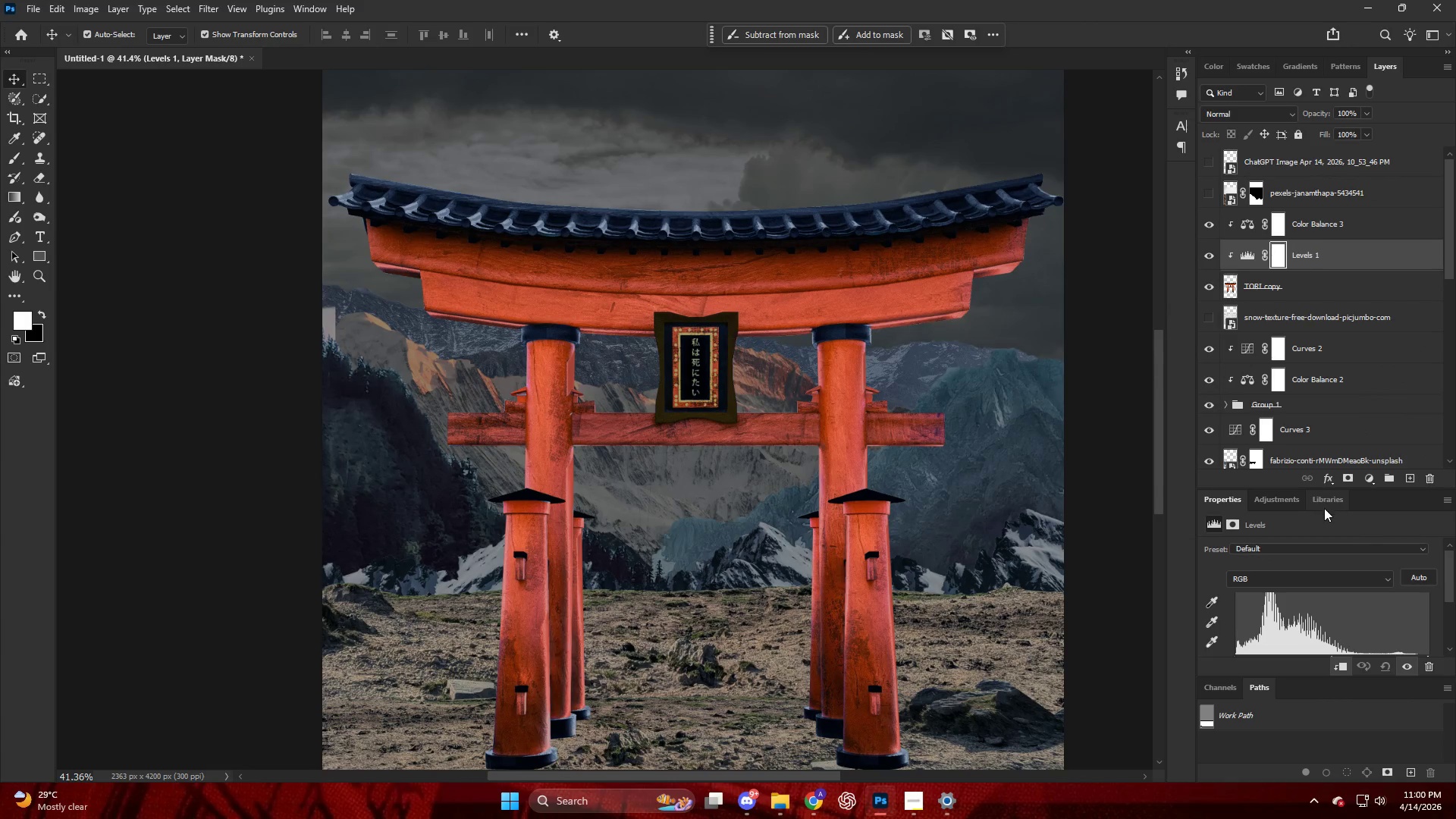 
scroll: coordinate [1385, 632], scroll_direction: down, amount: 7.0
 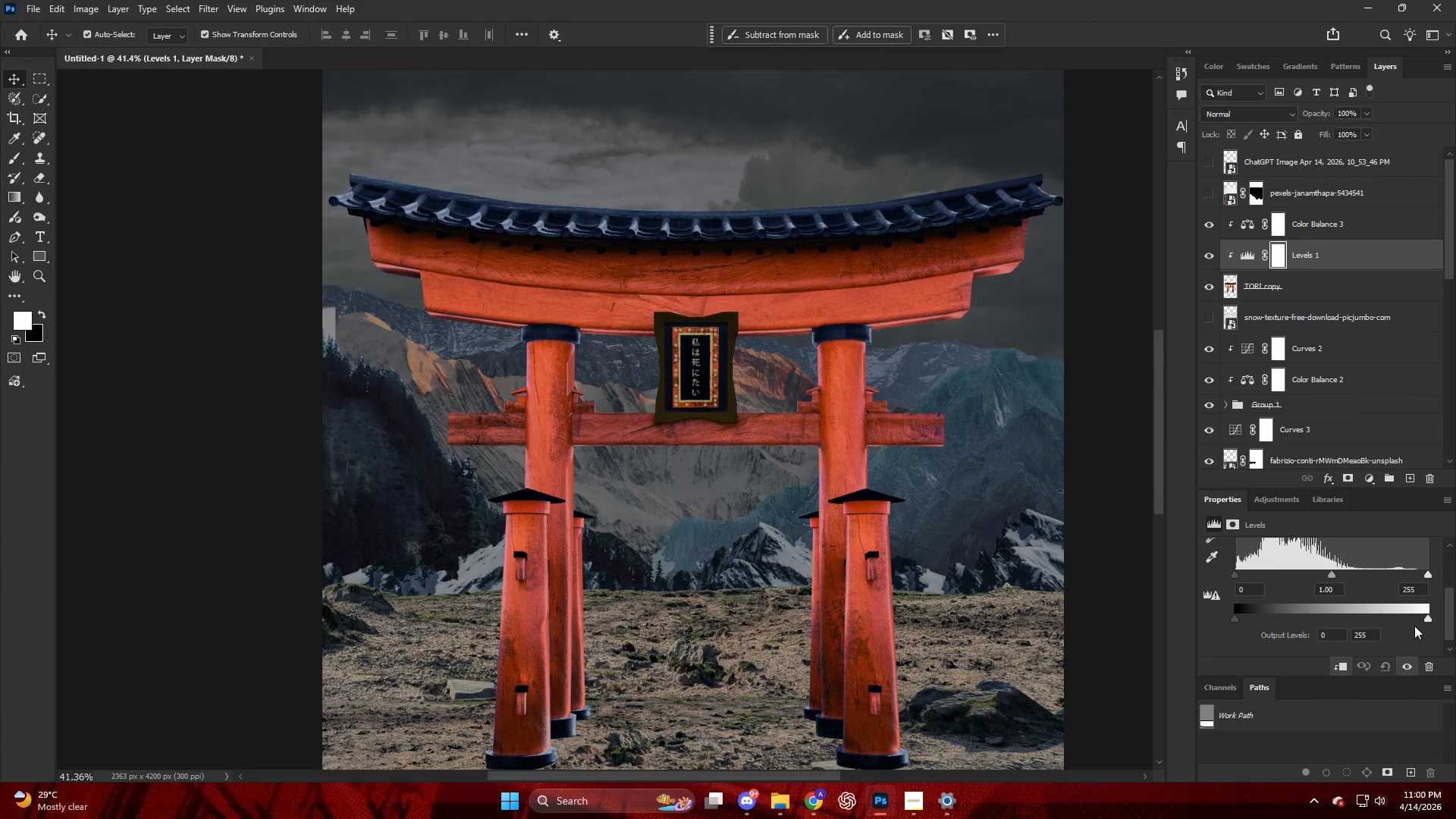 
left_click_drag(start_coordinate=[1429, 624], to_coordinate=[1387, 631])
 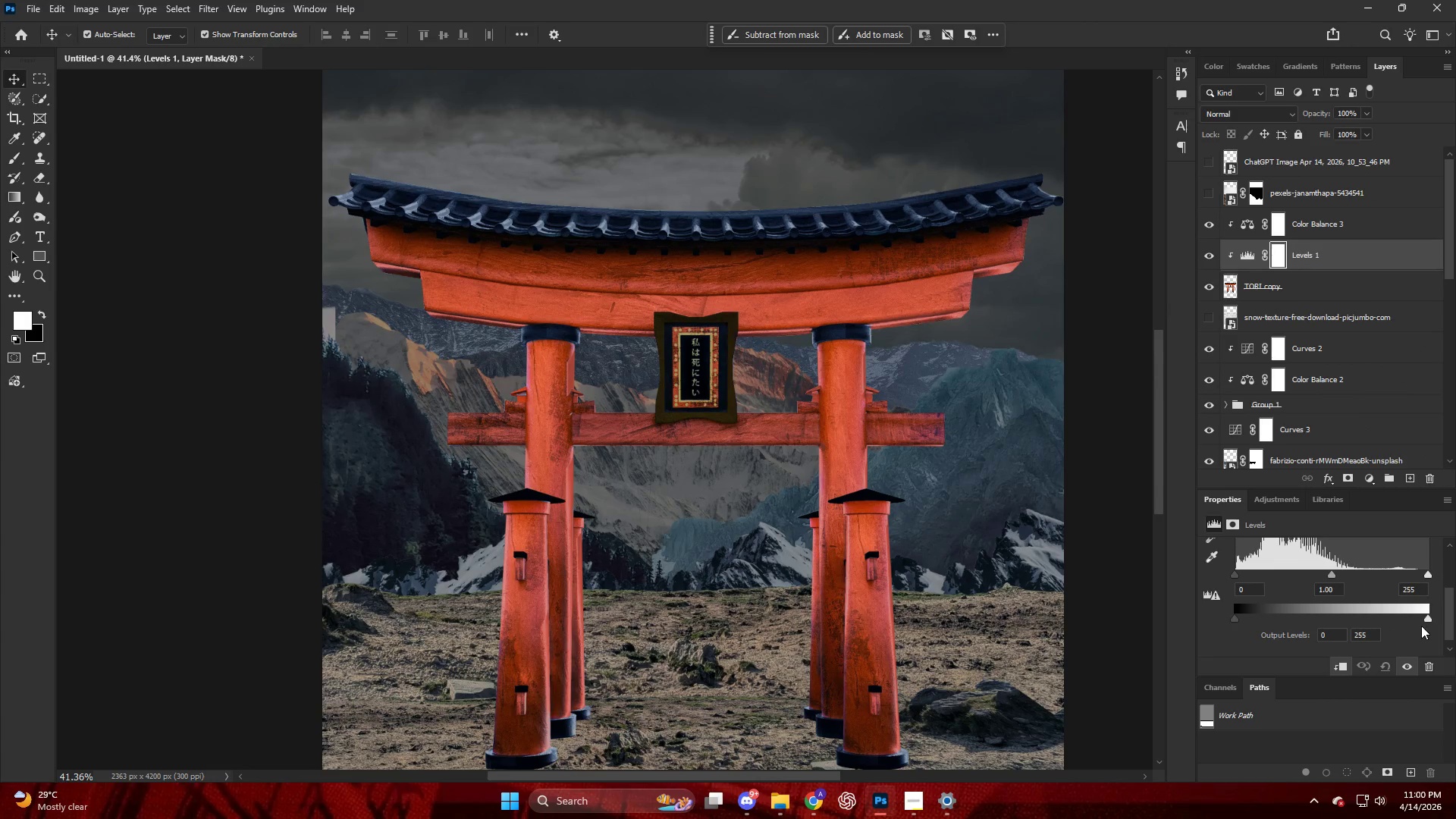 
left_click_drag(start_coordinate=[1423, 618], to_coordinate=[1367, 630])
 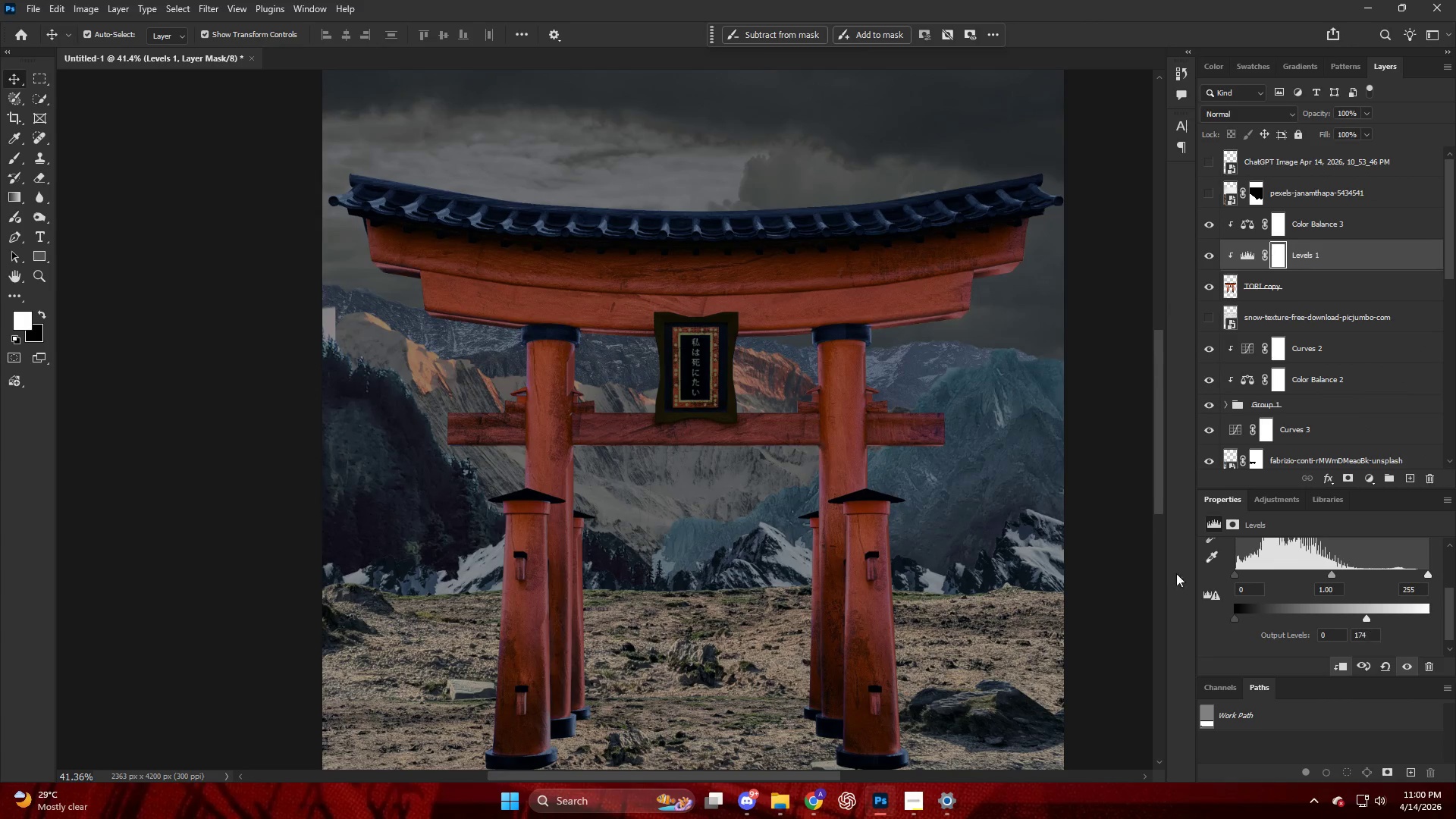 
key(Alt+AltLeft)
 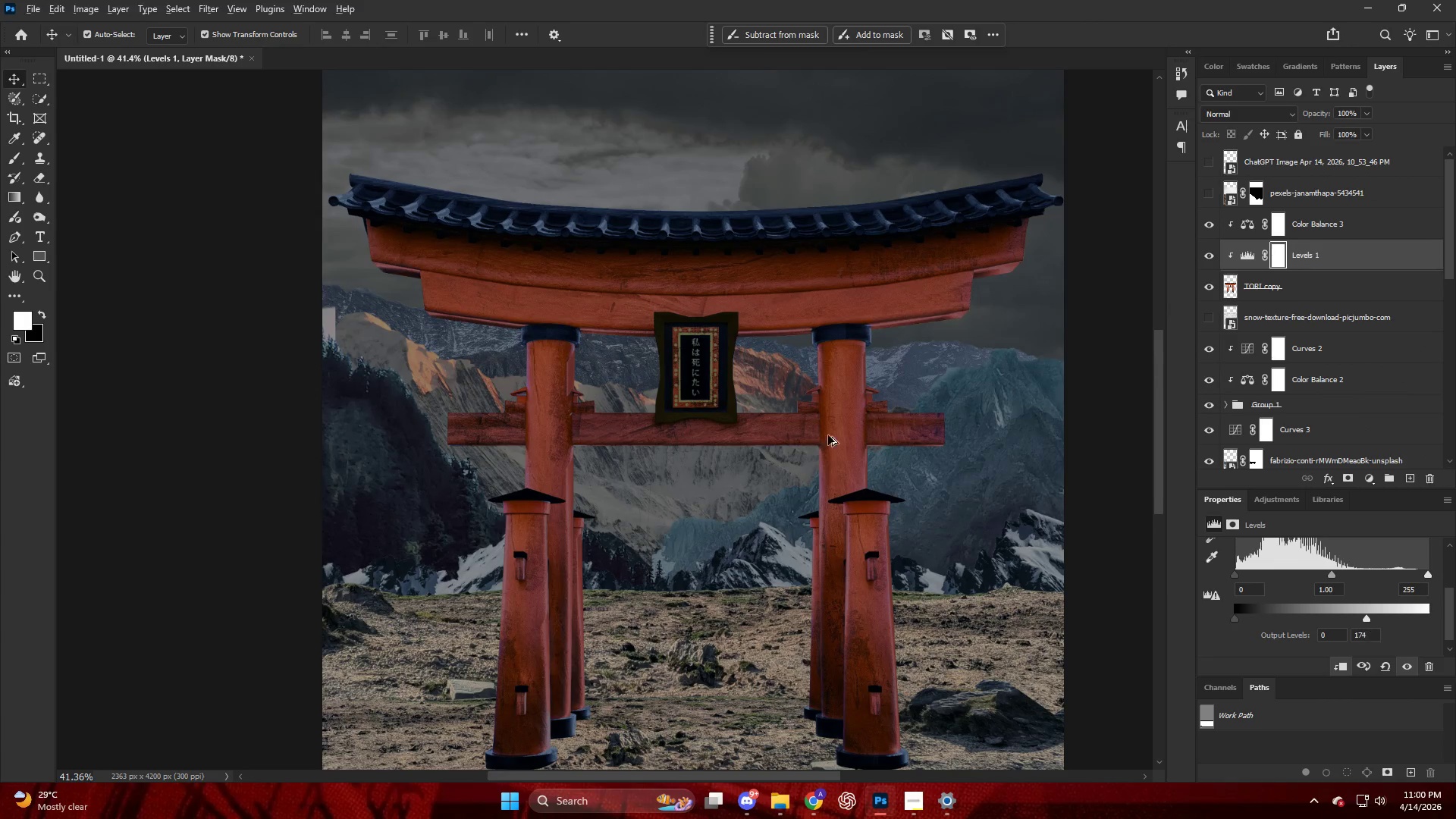 
scroll: coordinate [743, 347], scroll_direction: down, amount: 10.0
 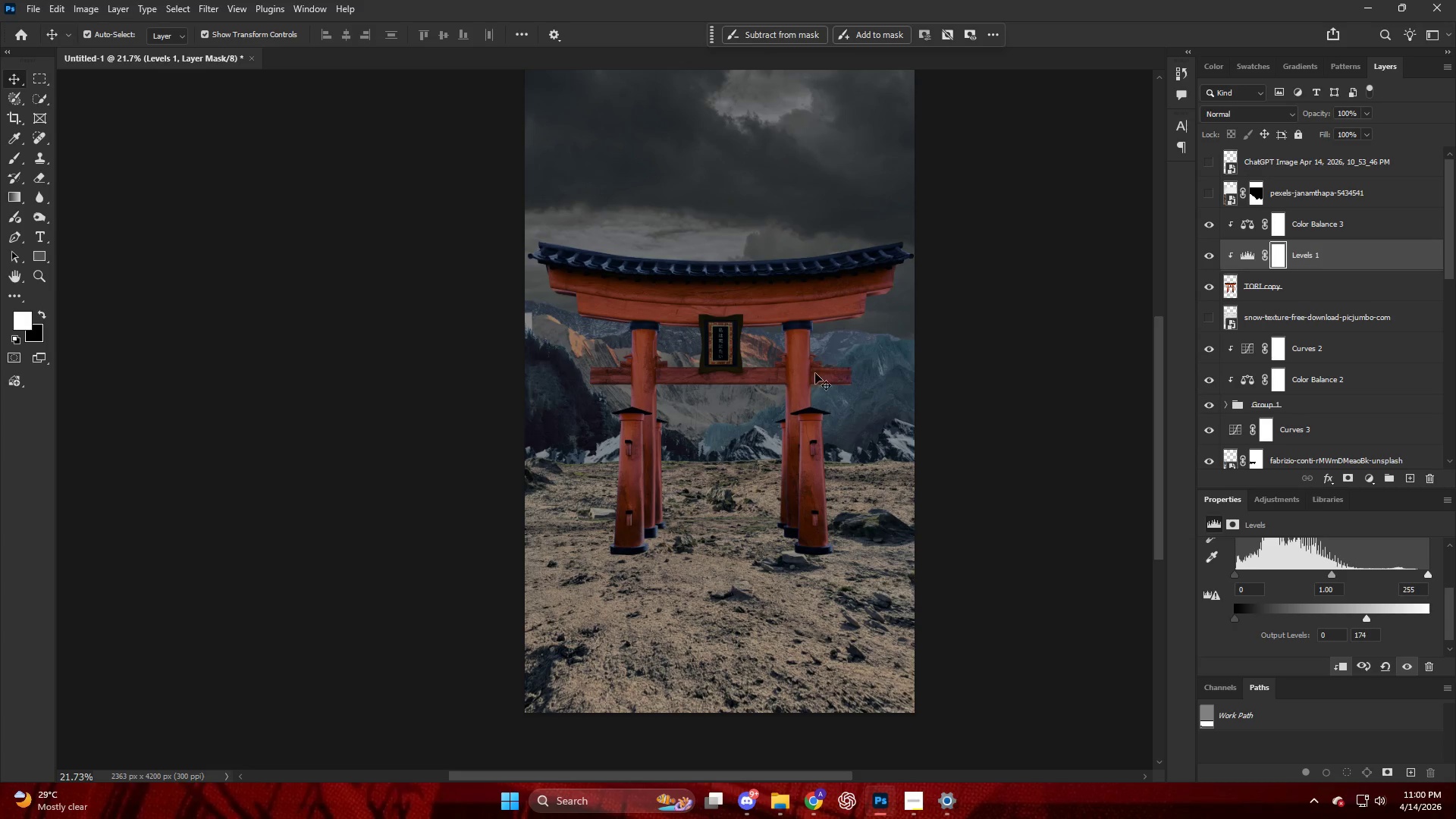 
key(Alt+AltLeft)
 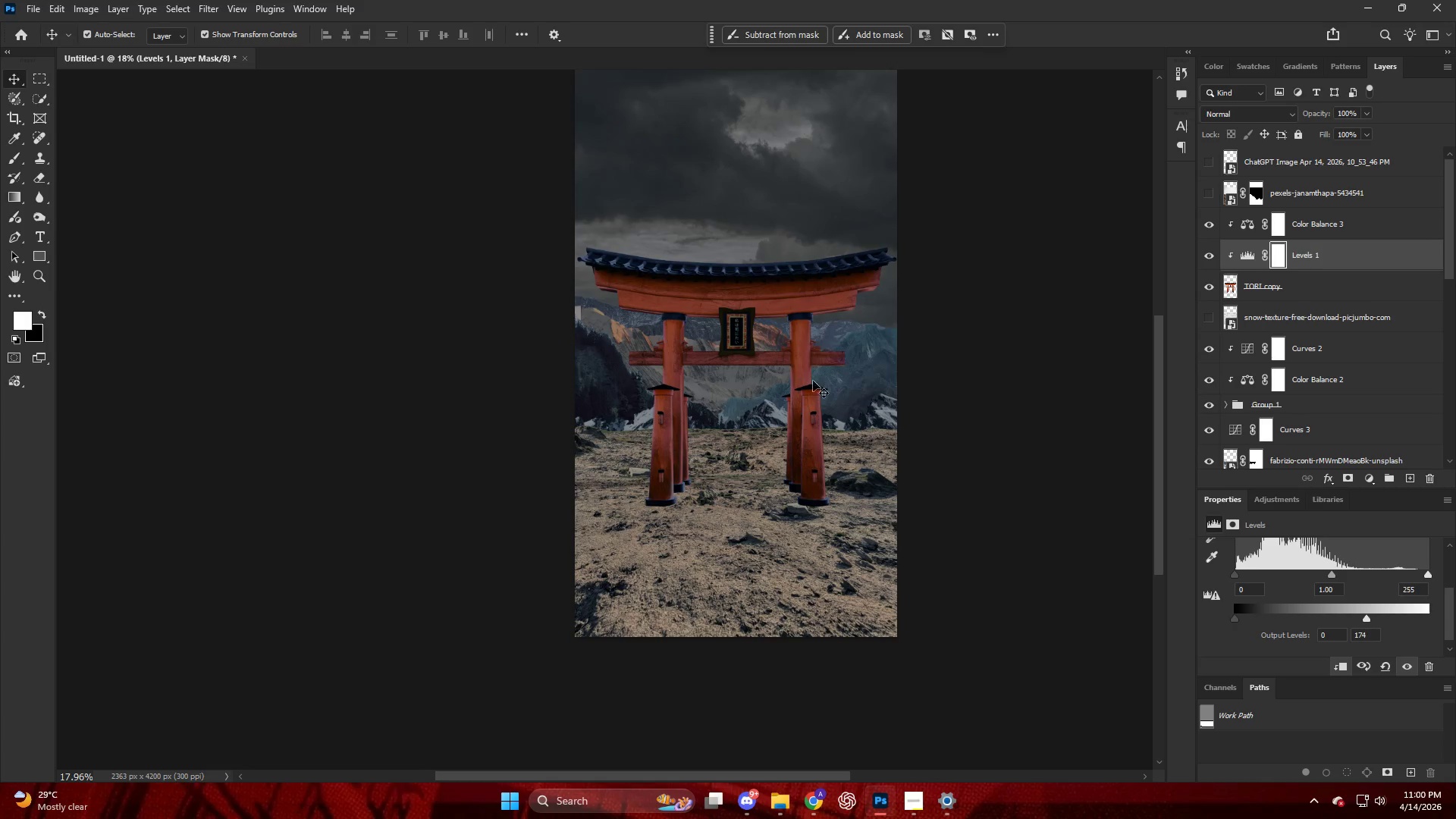 
hold_key(key=AltLeft, duration=0.52)
scroll: coordinate [754, 406], scroll_direction: up, amount: 6.0
 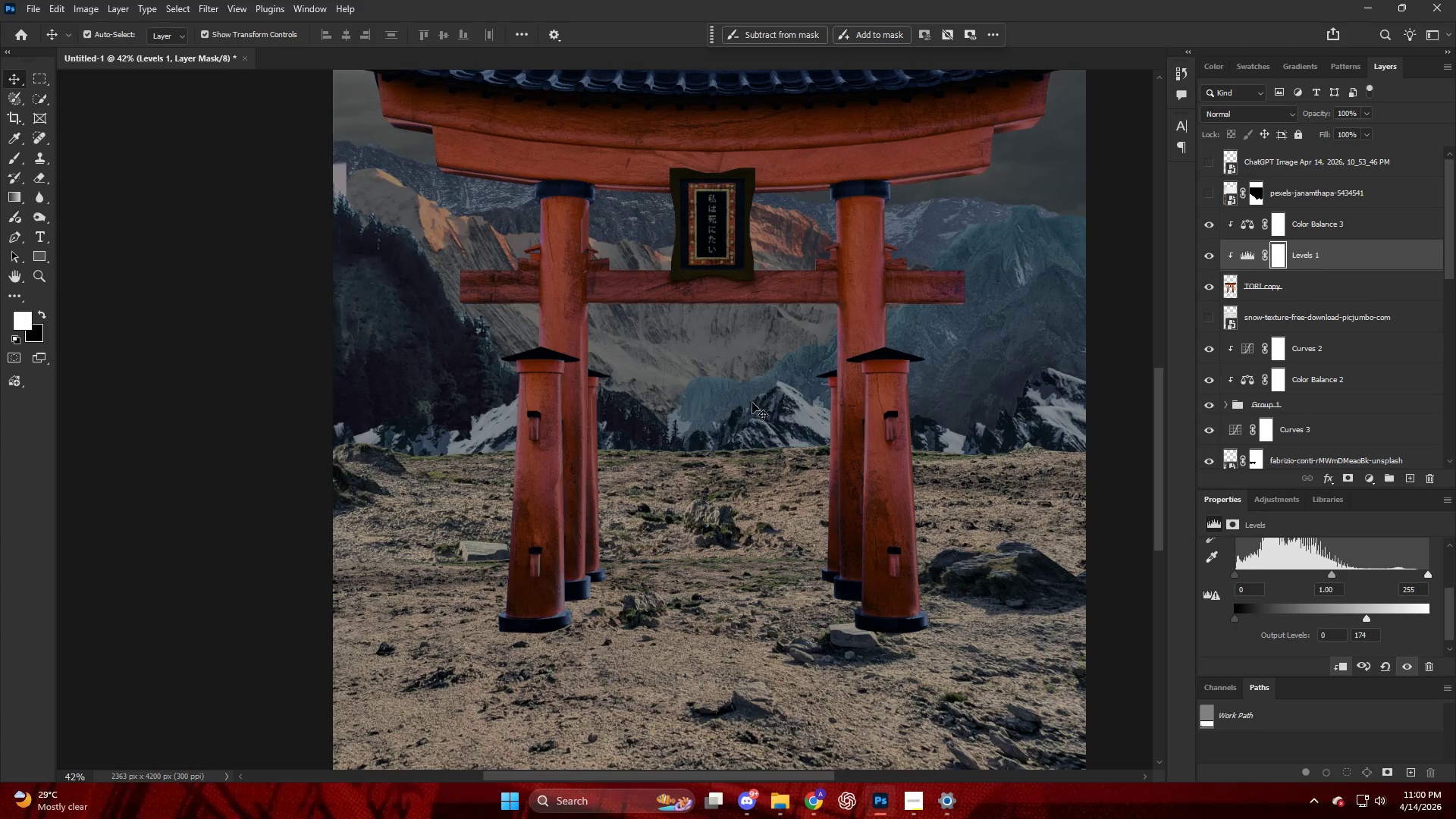 
key(Alt+AltLeft)
 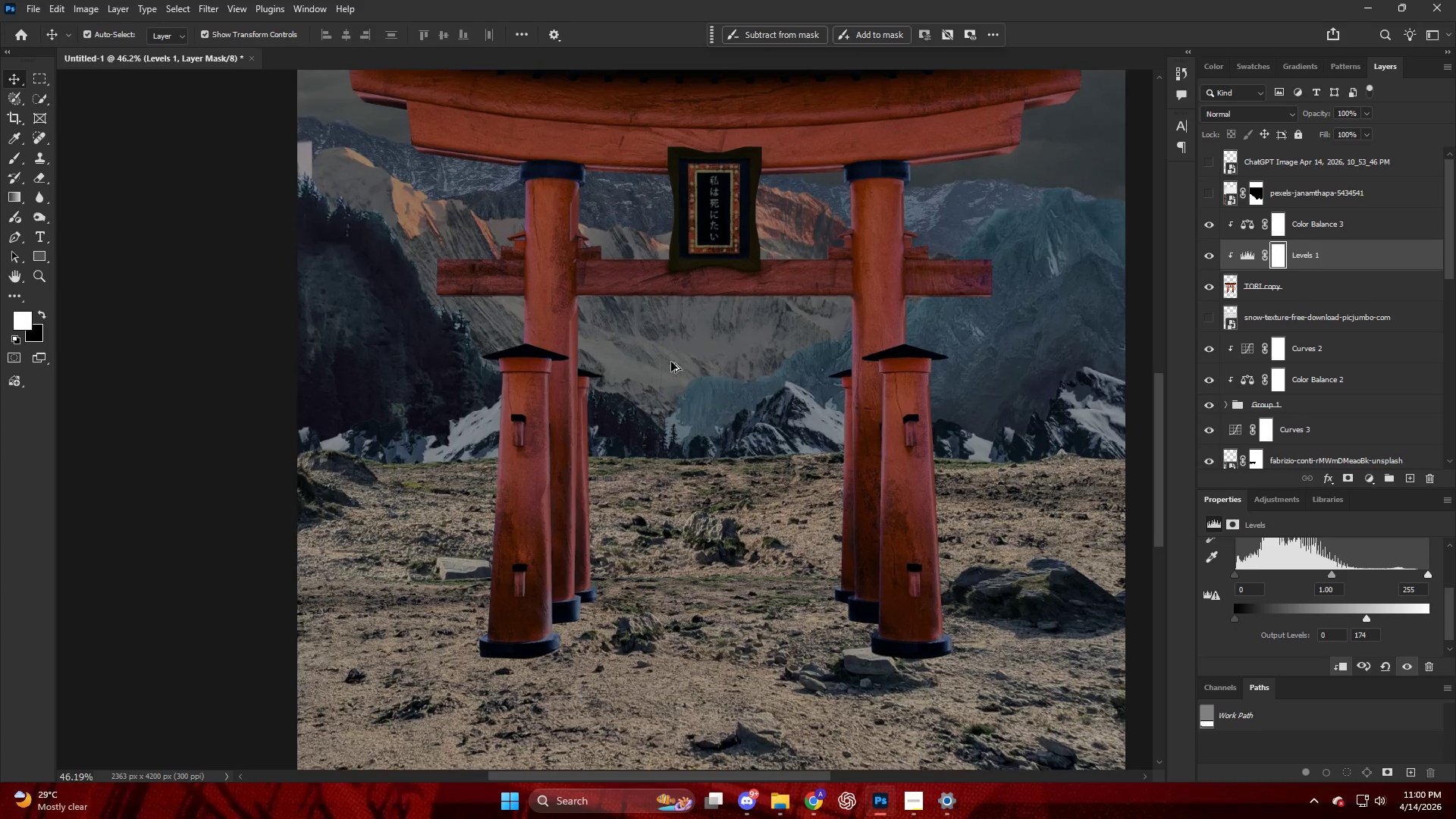 
scroll: coordinate [667, 360], scroll_direction: up, amount: 4.0
 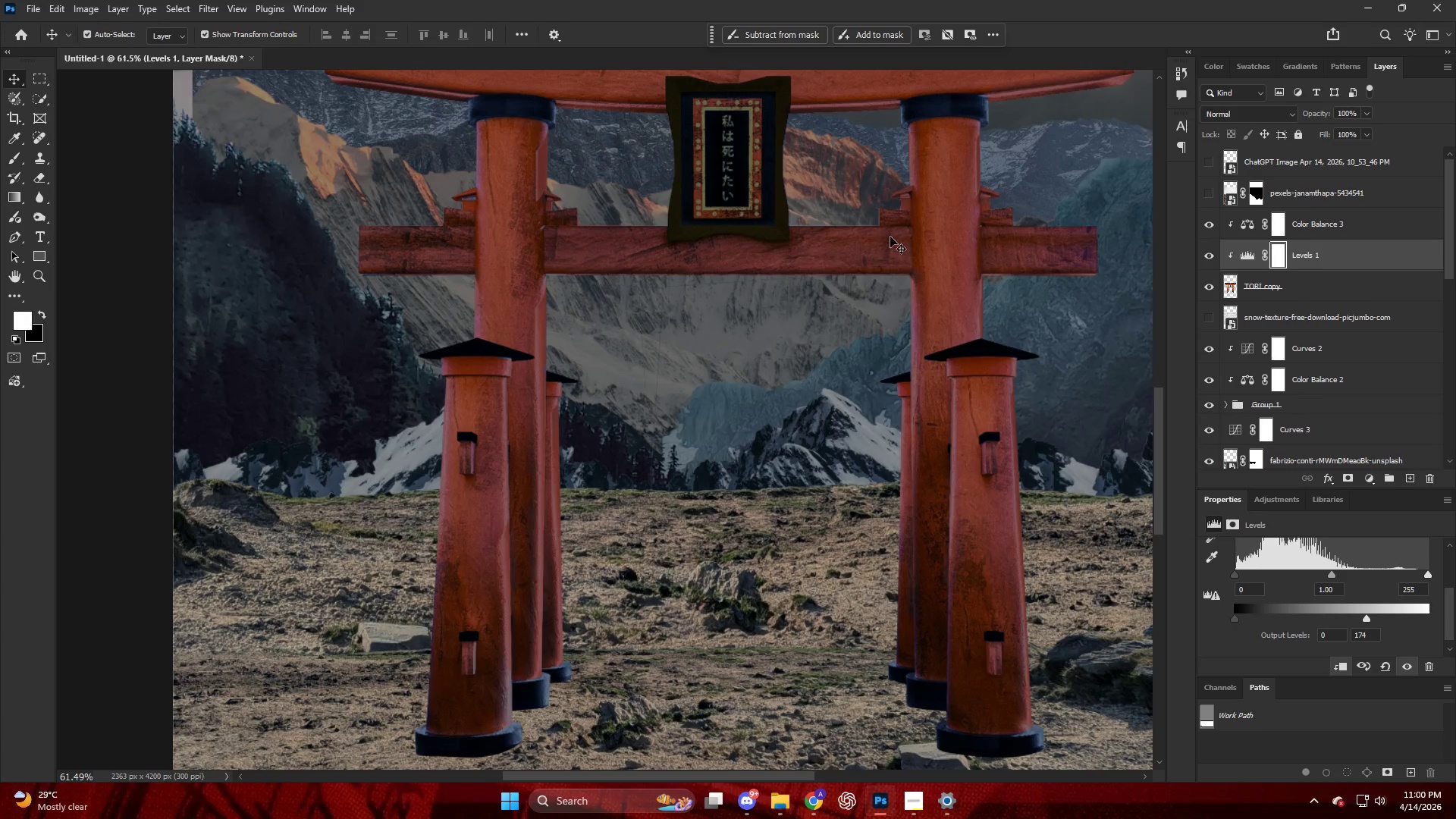 
left_click([890, 237])
 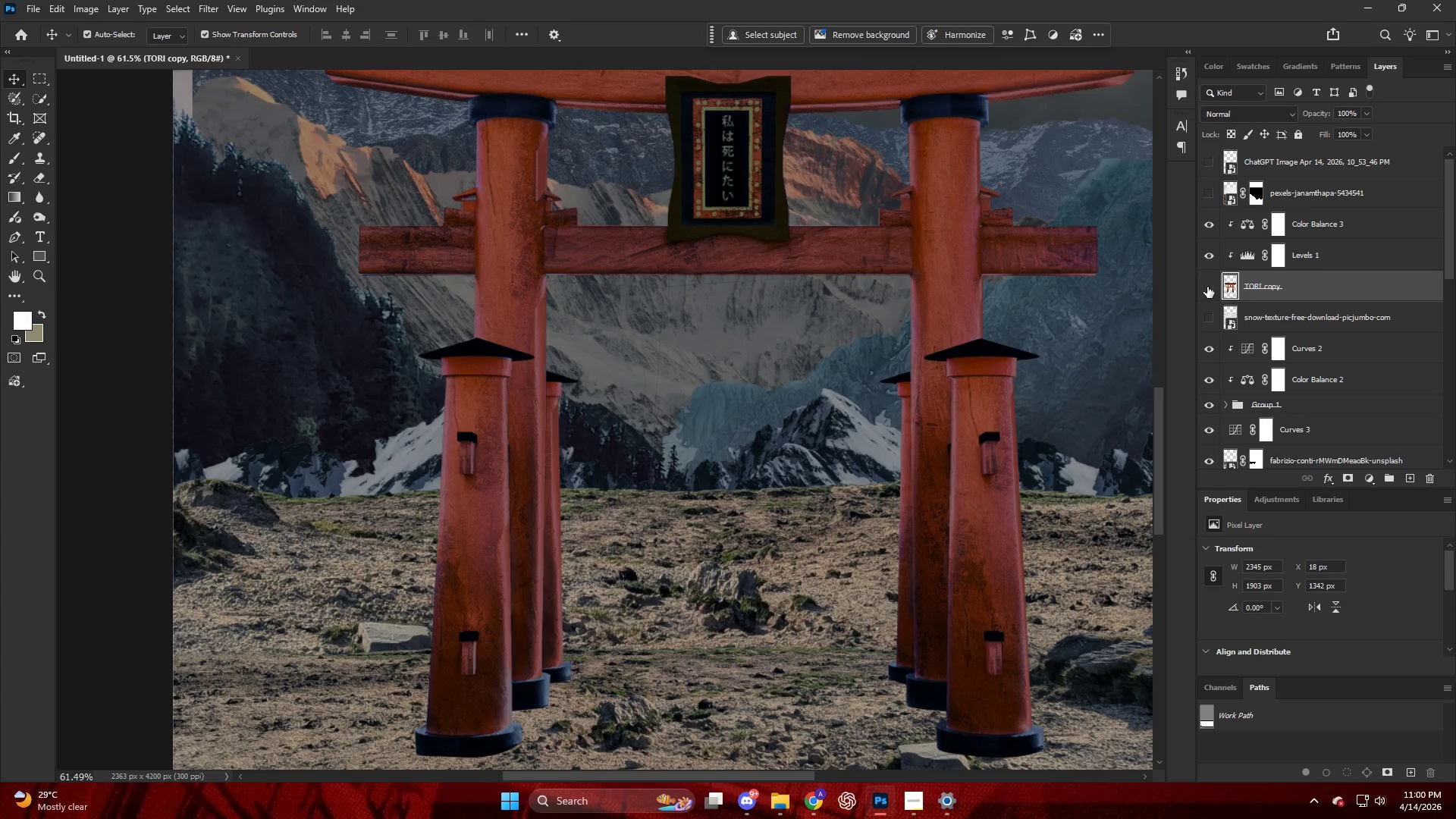 
hold_key(key=AltLeft, duration=0.34)
 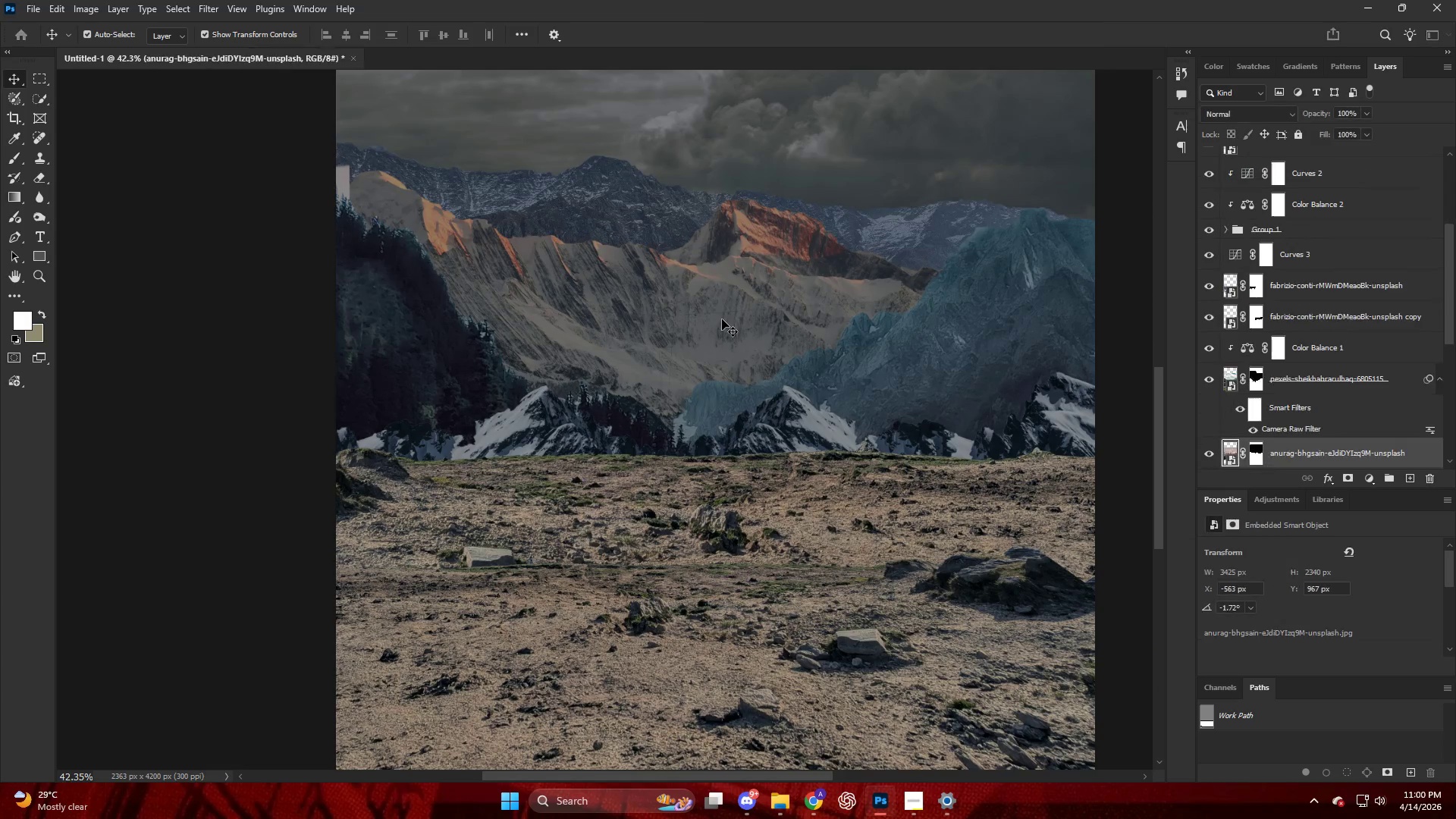 
key(V)
 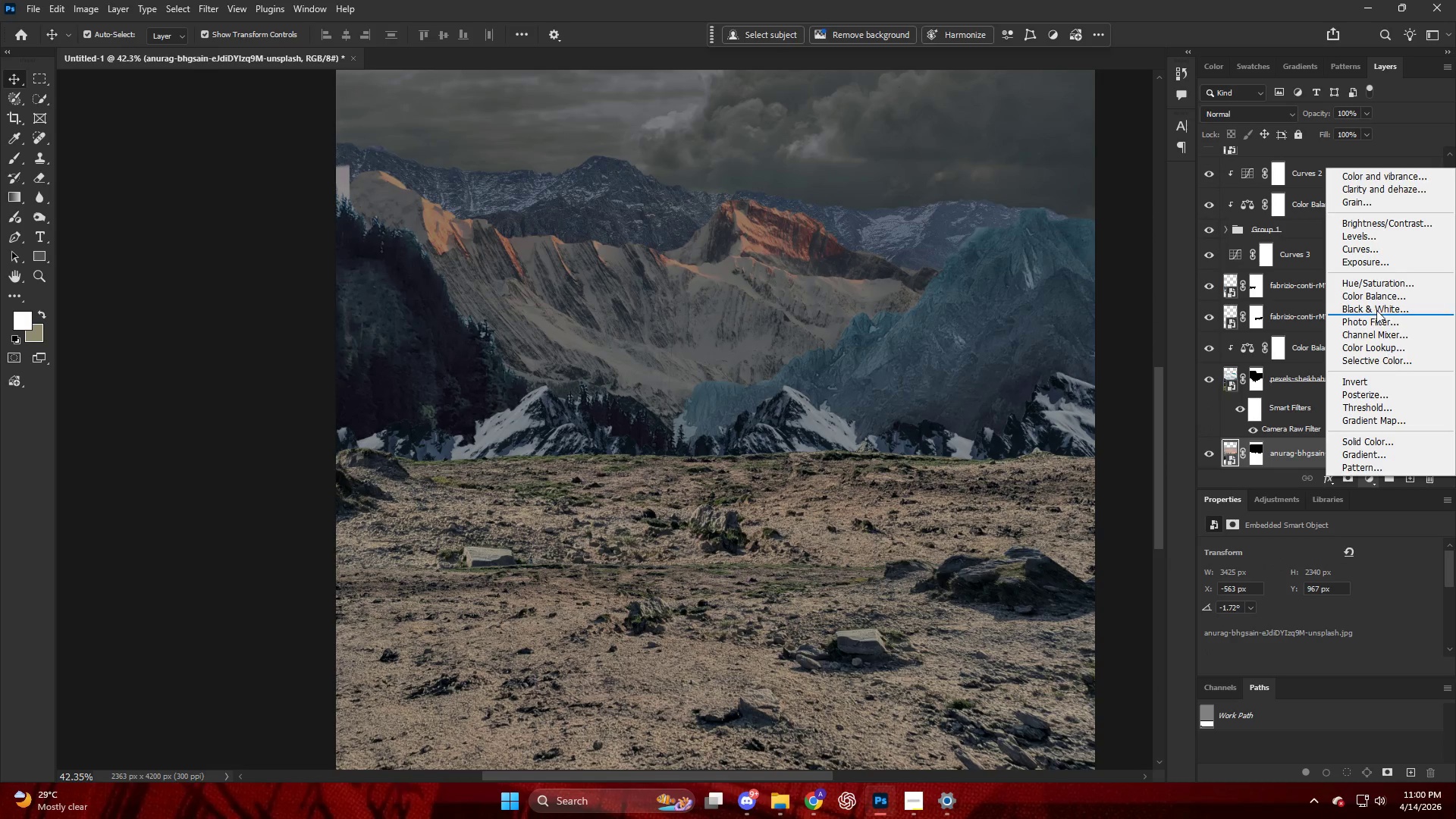 
scroll: coordinate [695, 262], scroll_direction: down, amount: 1.0
 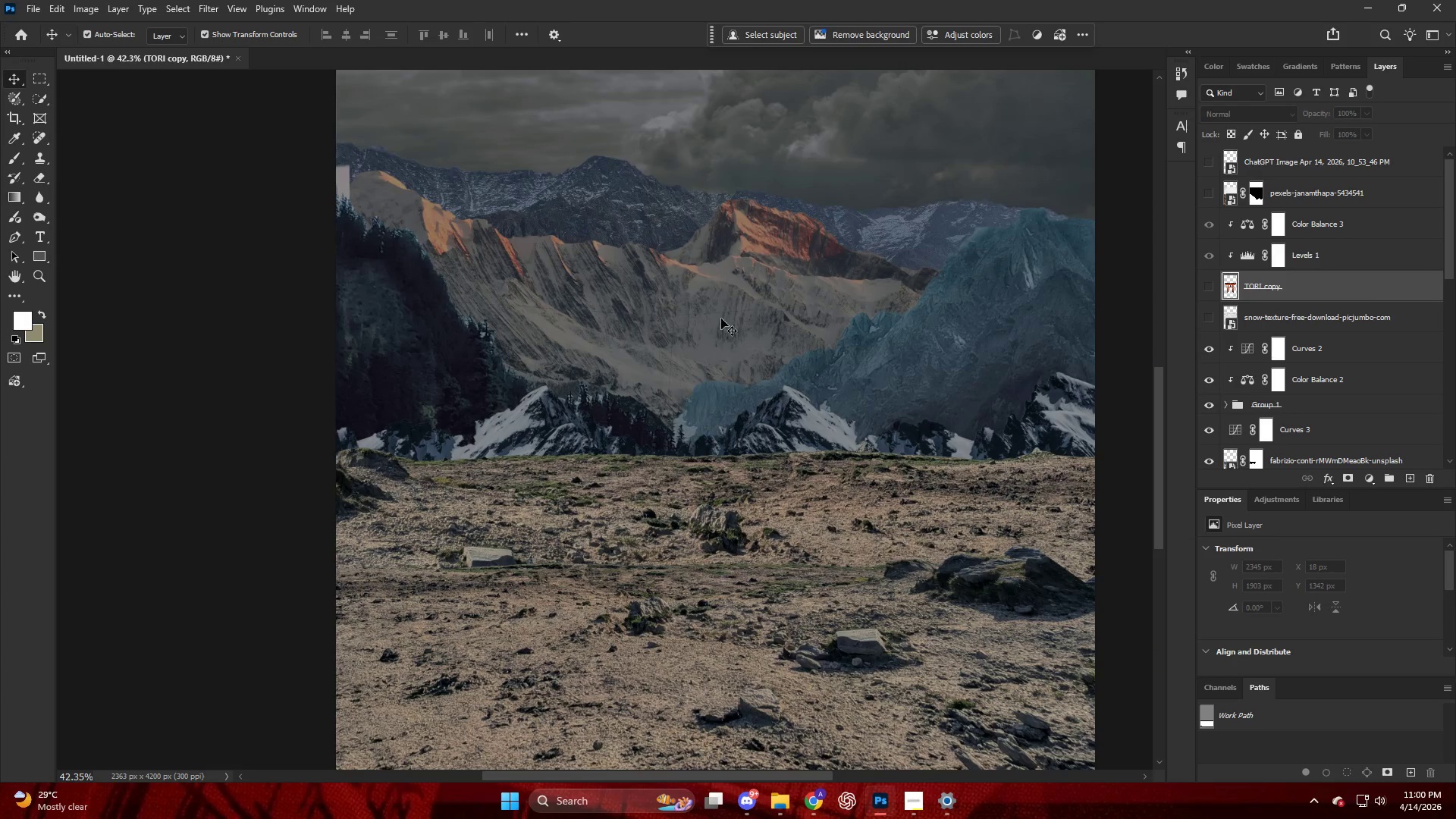 
left_click([1379, 293])
 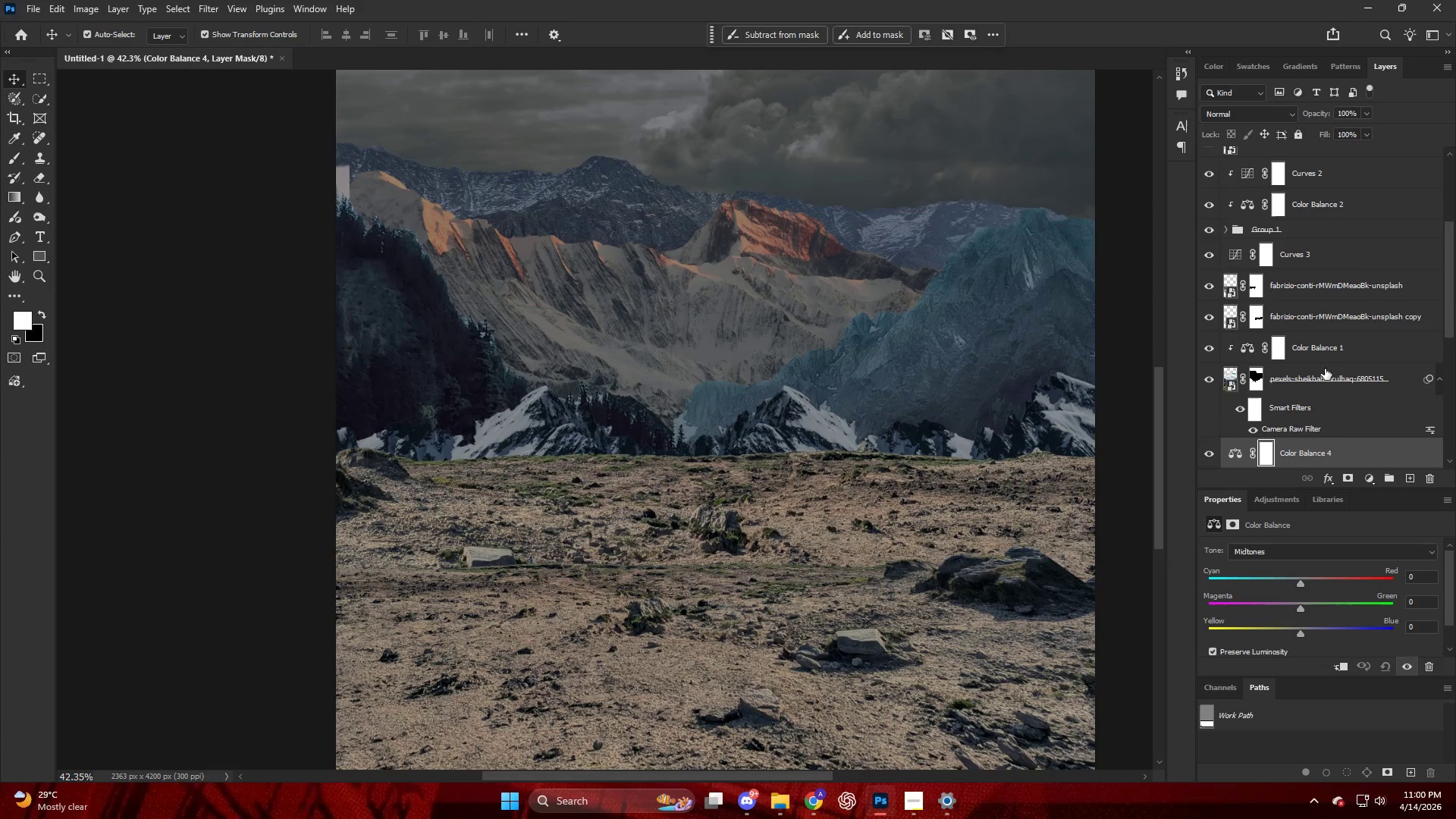 
key(Alt+AltLeft)
 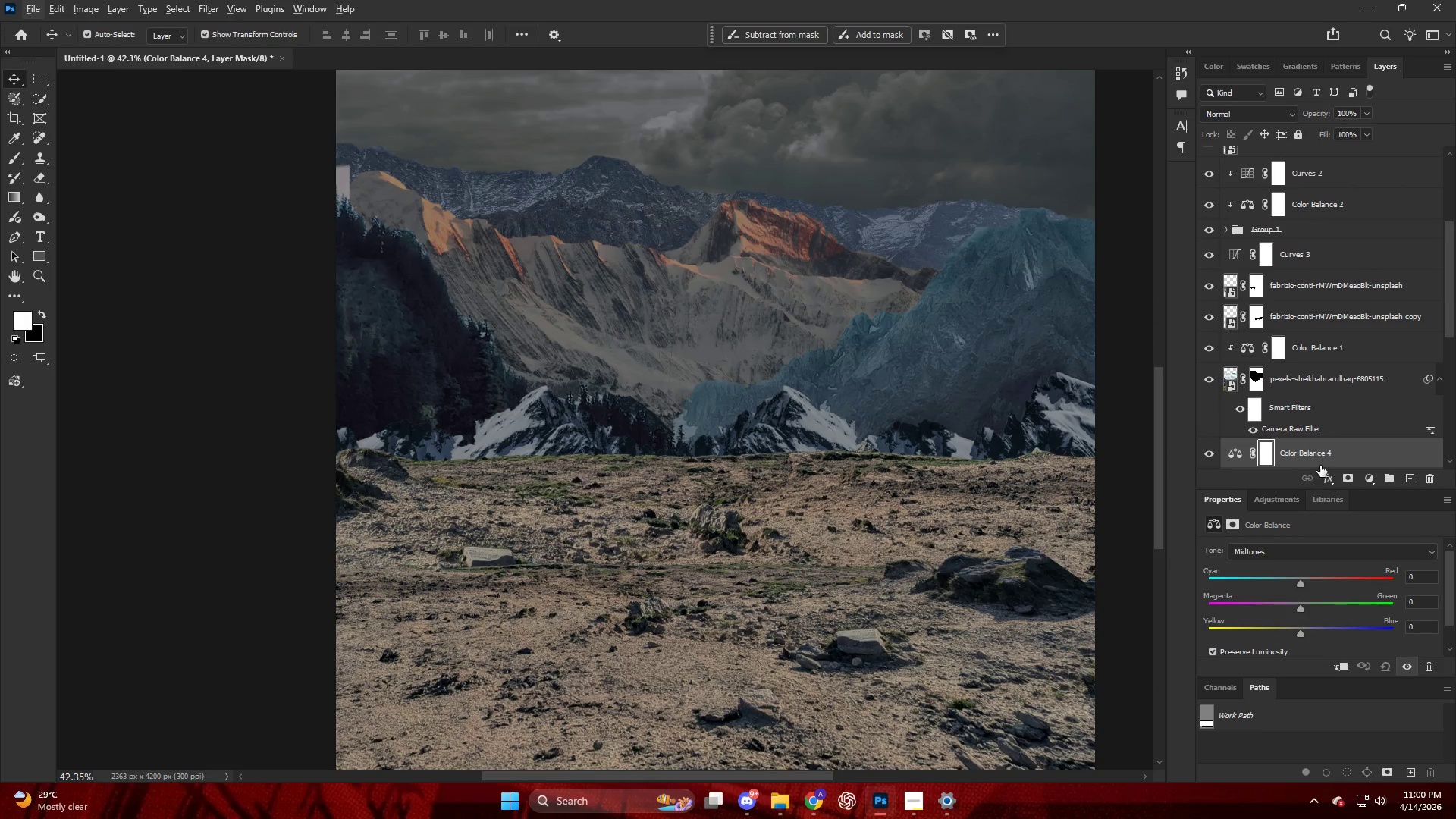 
scroll: coordinate [1321, 457], scroll_direction: down, amount: 3.0
 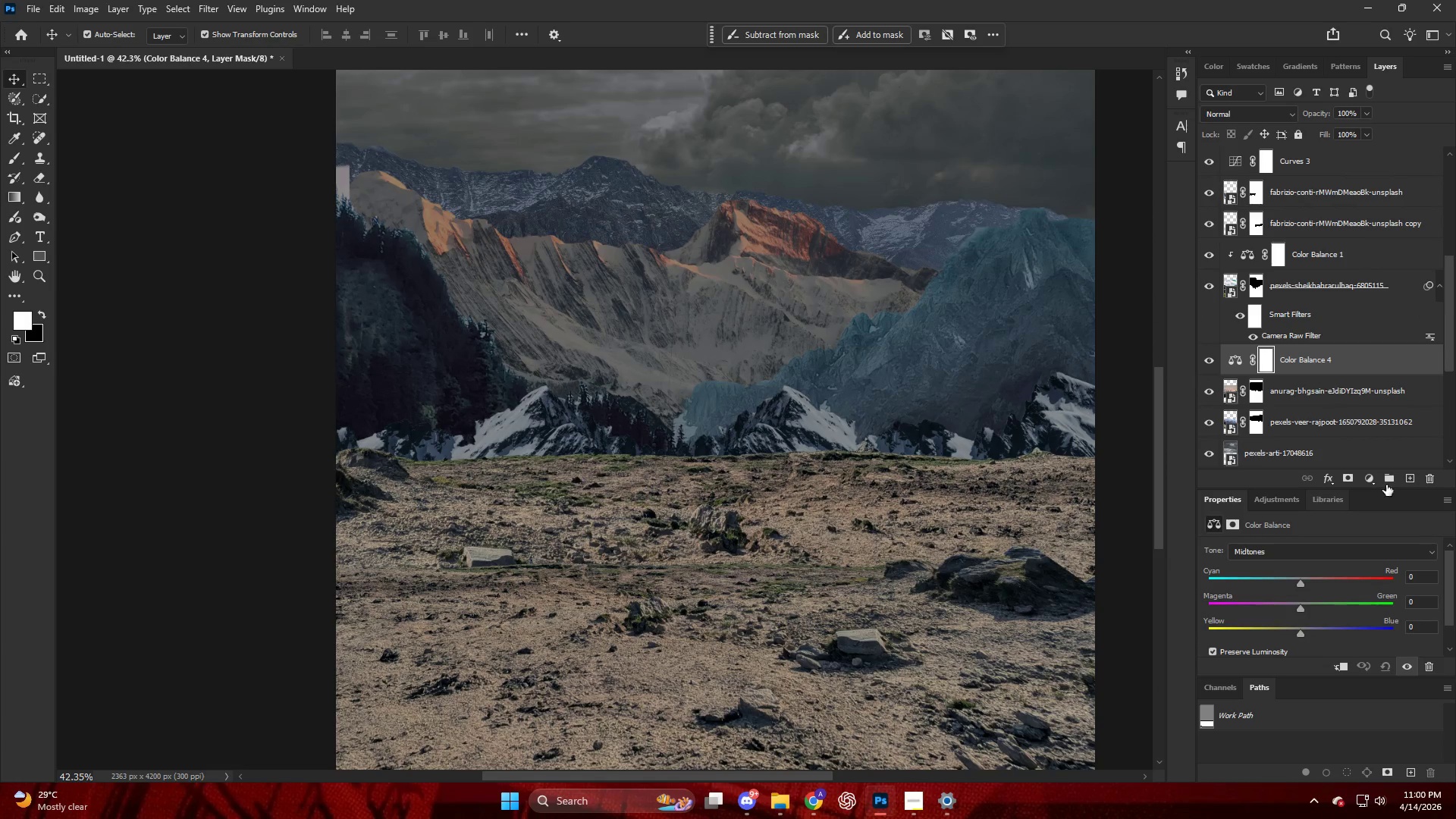 
hold_key(key=AltLeft, duration=0.89)
 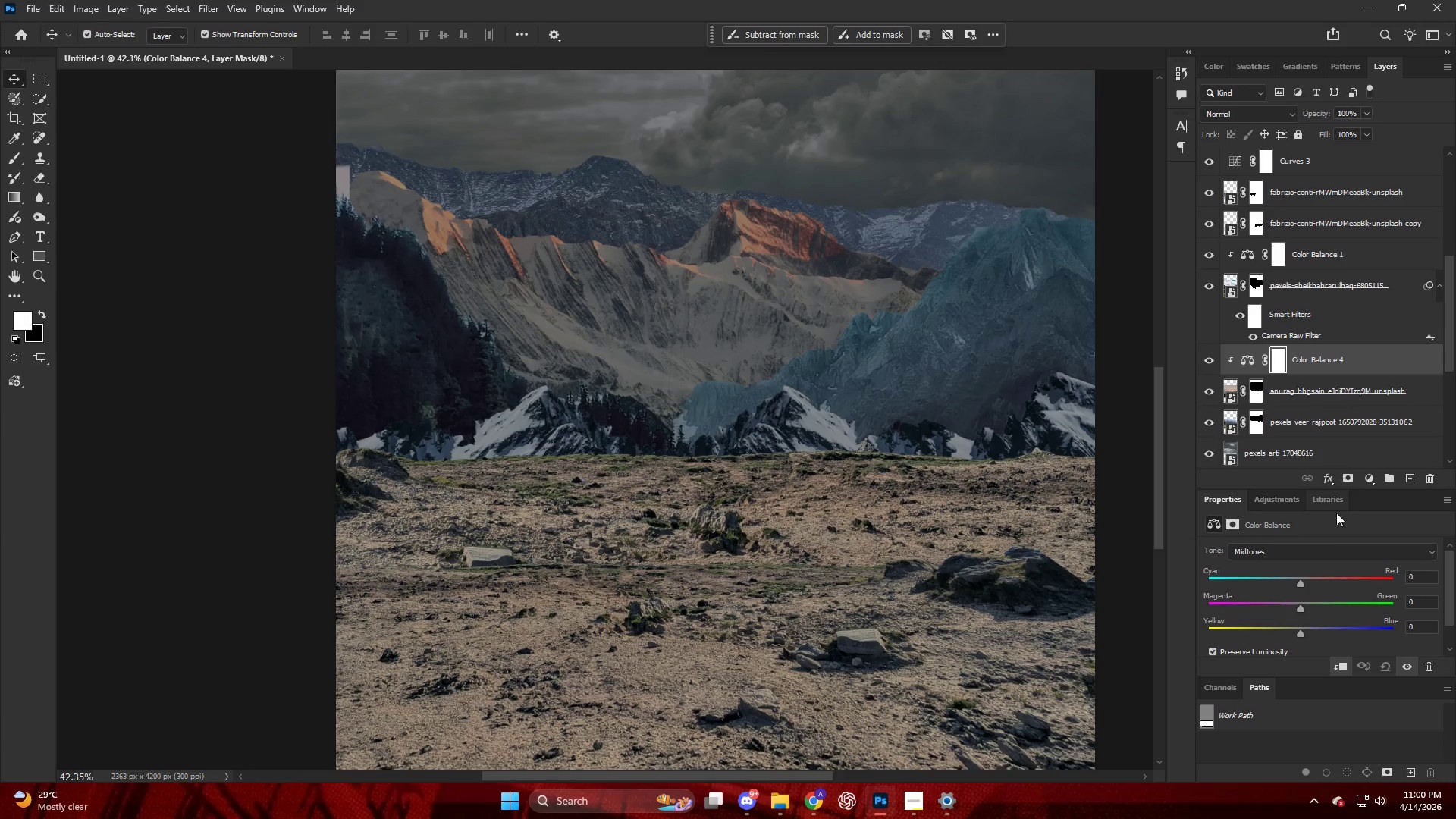 
scroll: coordinate [1328, 563], scroll_direction: down, amount: 4.0
 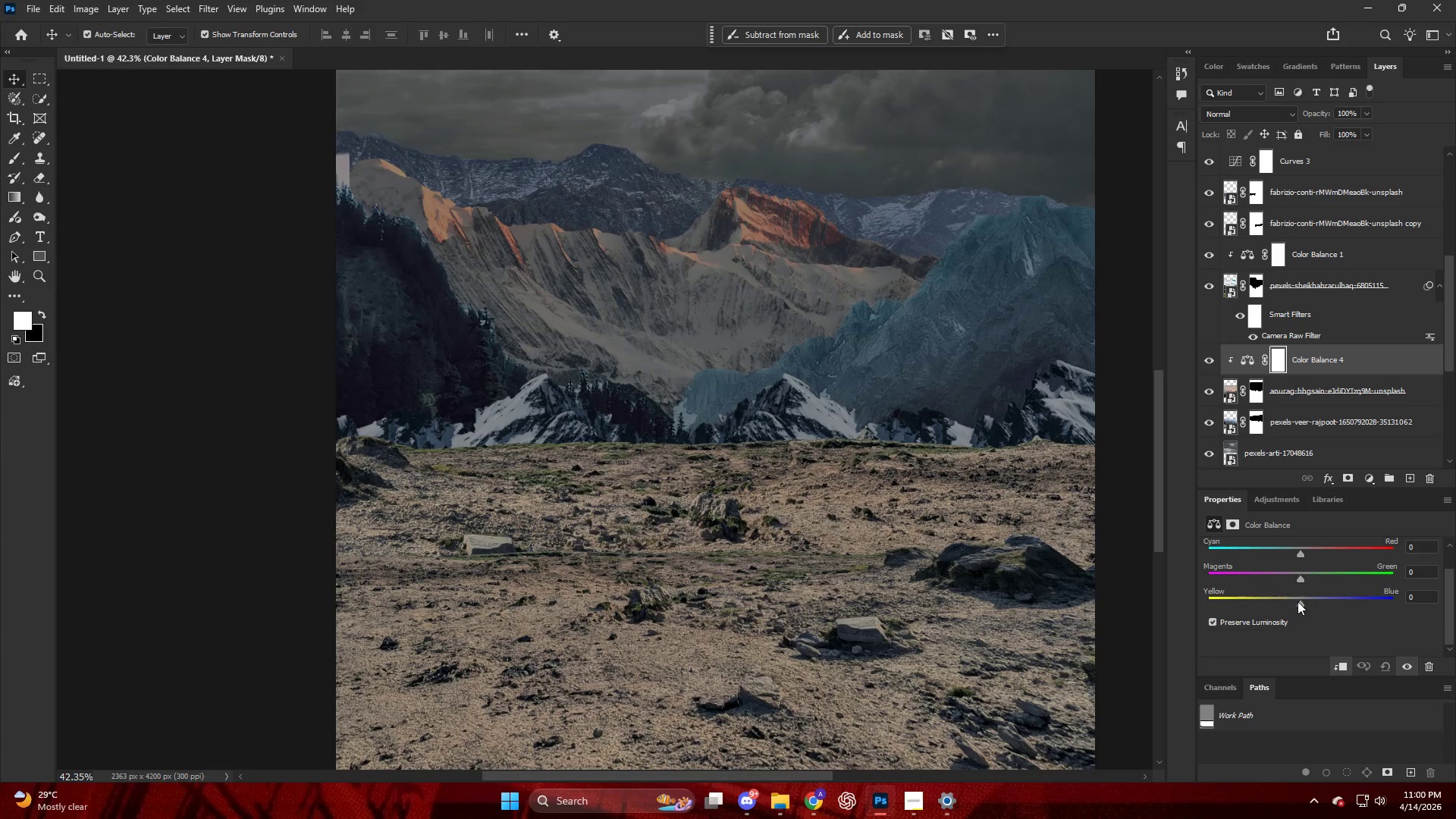 
left_click_drag(start_coordinate=[1299, 601], to_coordinate=[1307, 602])
 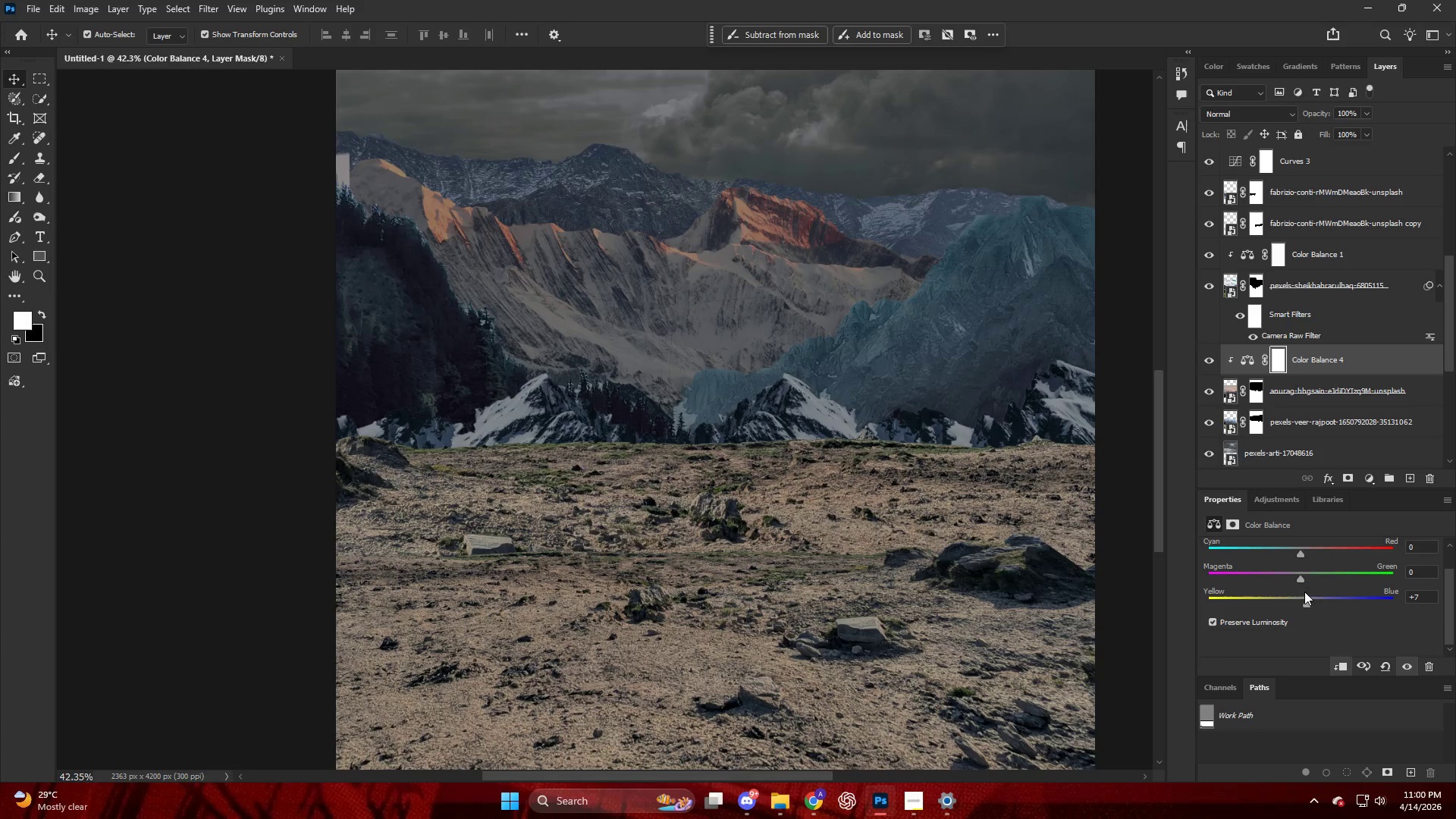 
left_click_drag(start_coordinate=[1310, 597], to_coordinate=[1338, 605])
 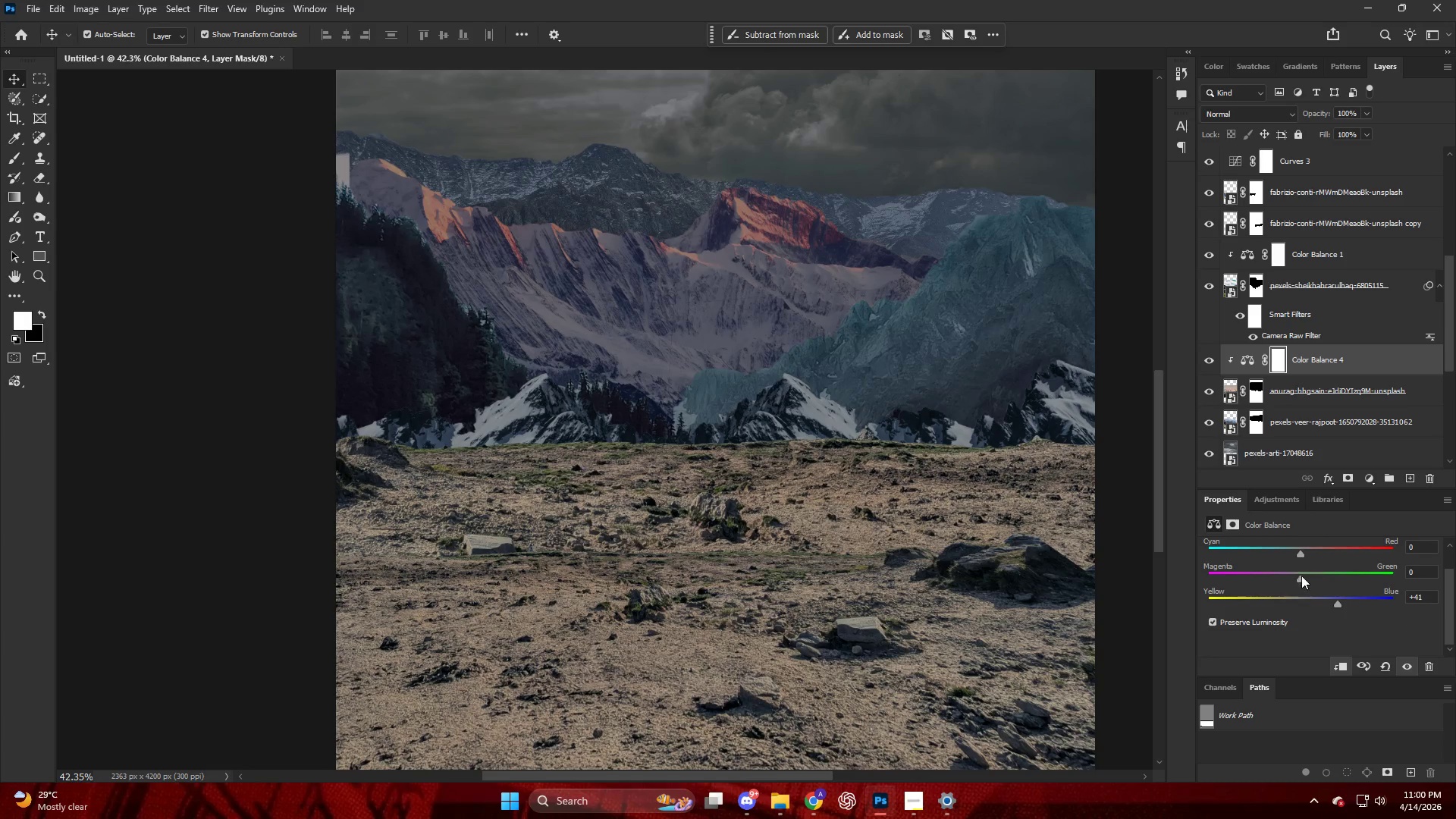 
left_click_drag(start_coordinate=[1301, 577], to_coordinate=[1320, 588])
 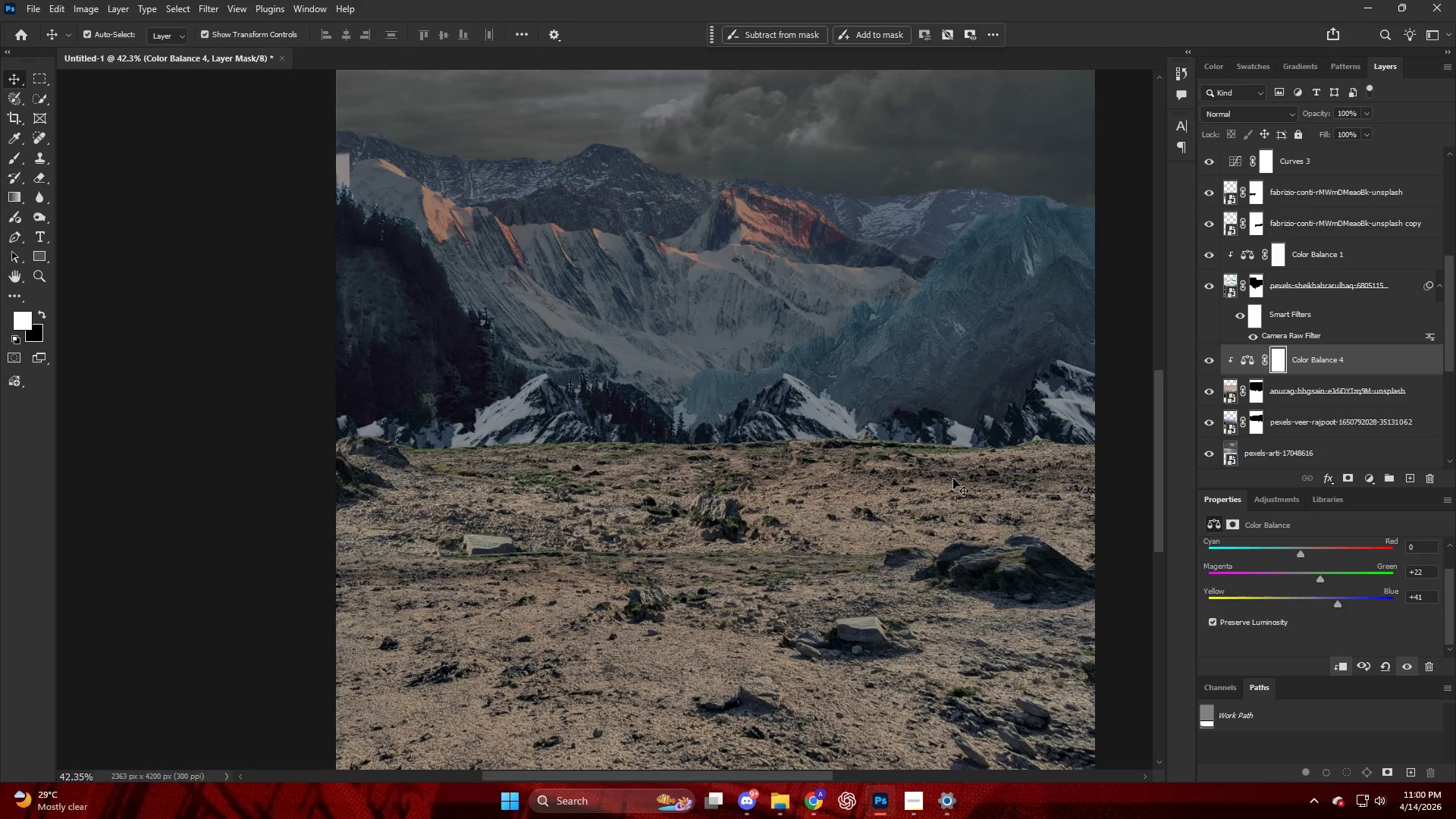 
hold_key(key=AltLeft, duration=0.33)
 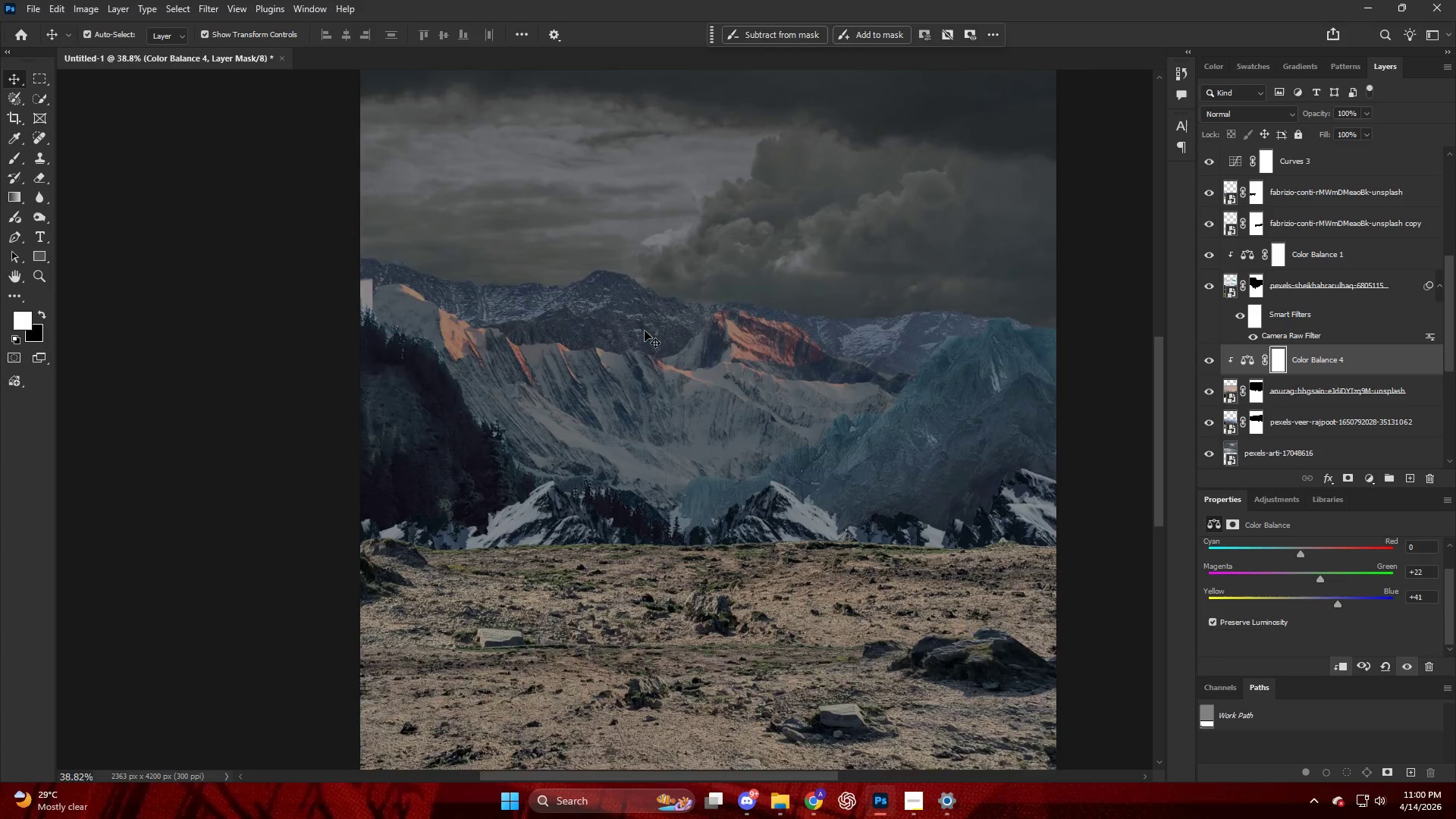 
hold_key(key=AltLeft, duration=0.41)
 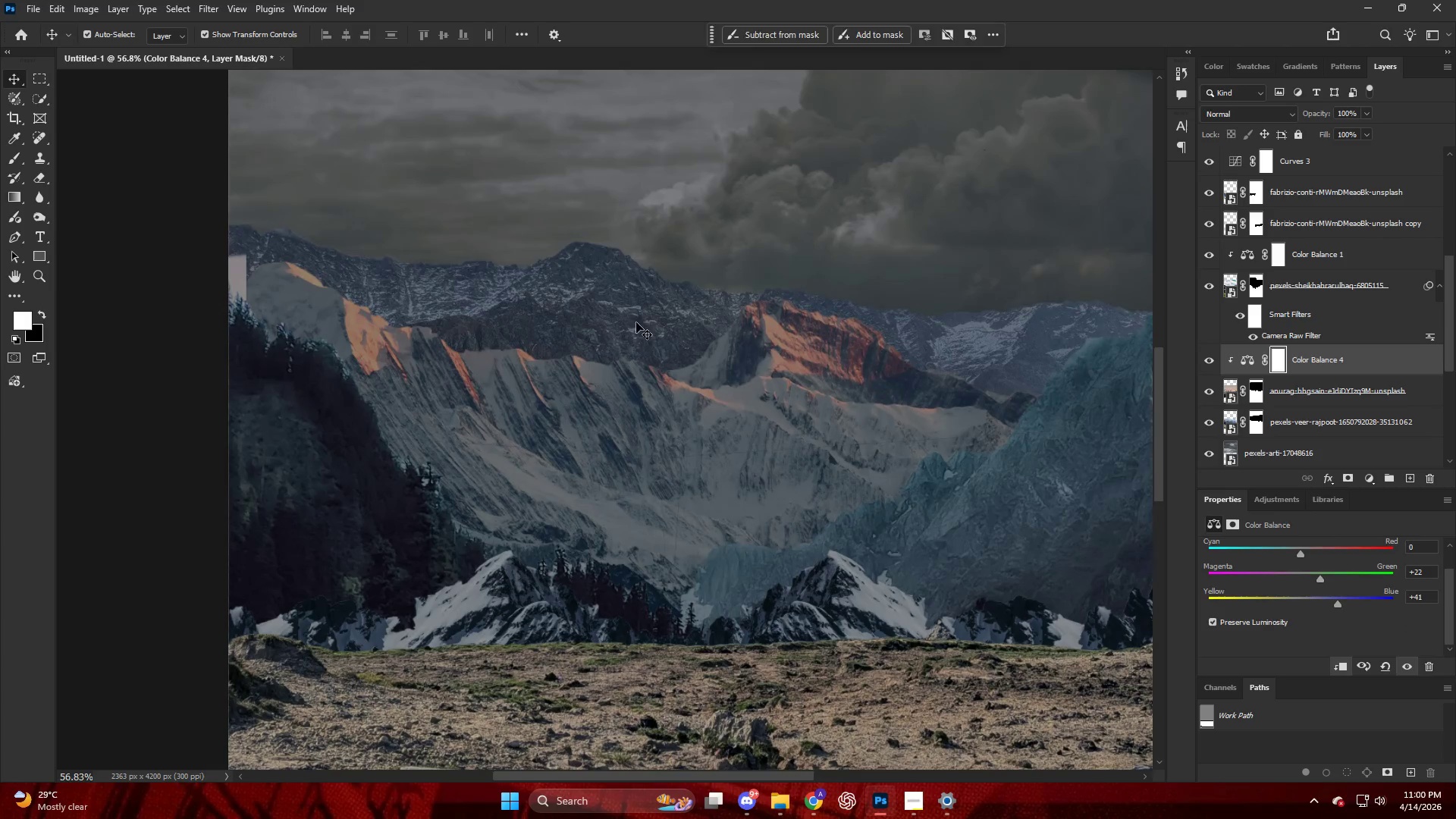 
left_click_drag(start_coordinate=[636, 322], to_coordinate=[629, 293])
 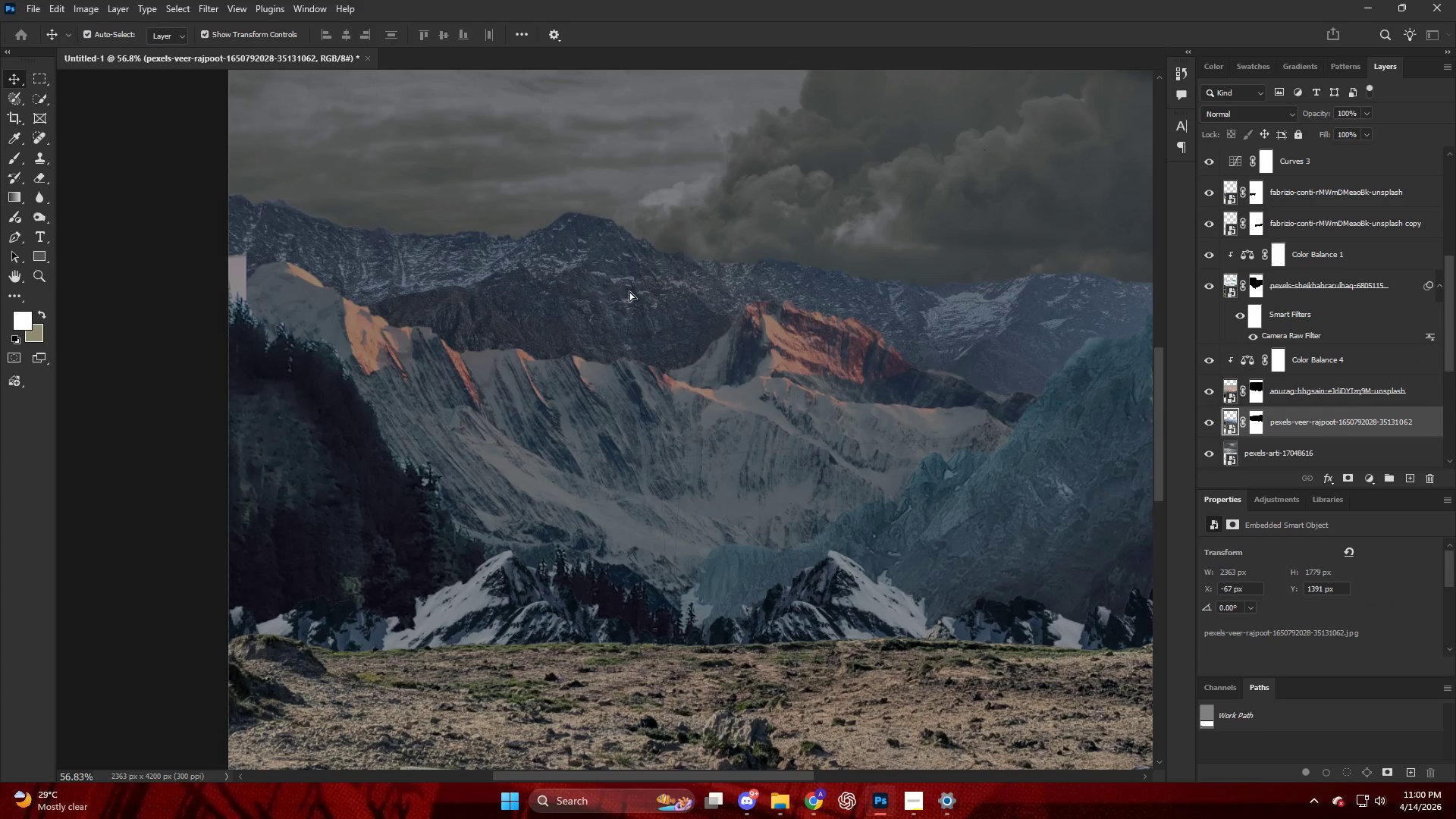 
scroll: coordinate [644, 331], scroll_direction: up, amount: 9.0
 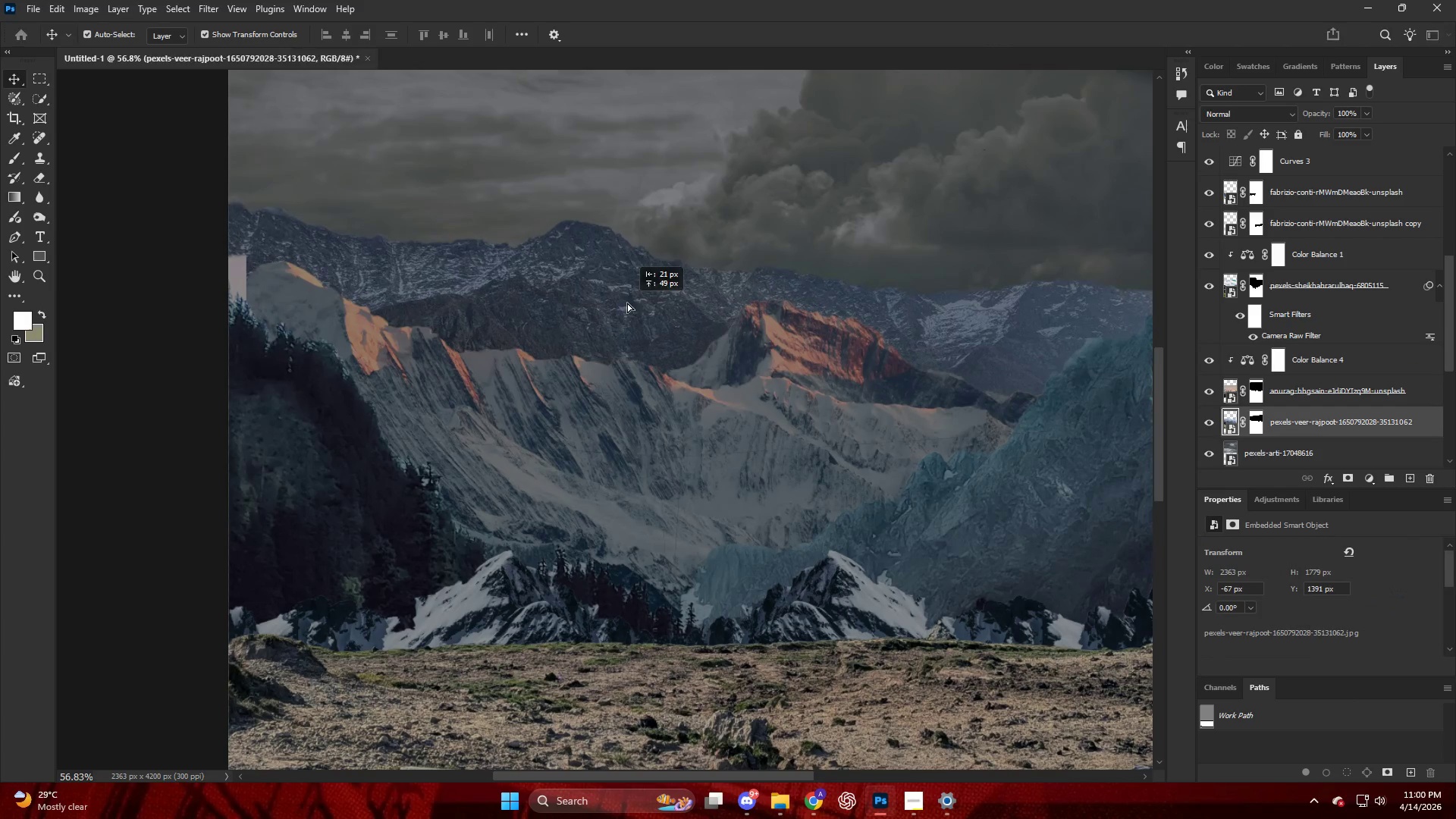 
key(Alt+AltLeft)
 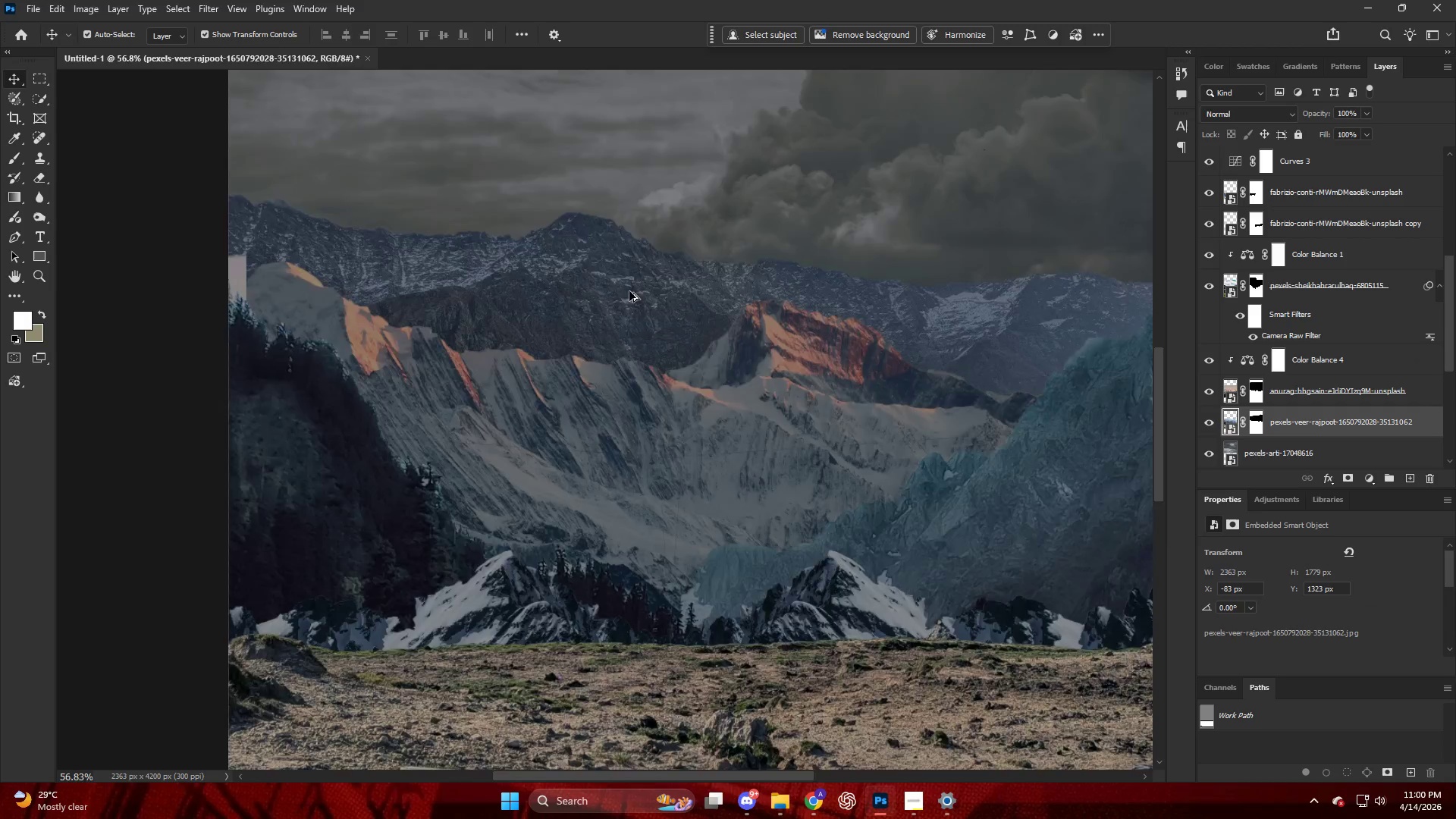 
scroll: coordinate [629, 291], scroll_direction: down, amount: 6.0
 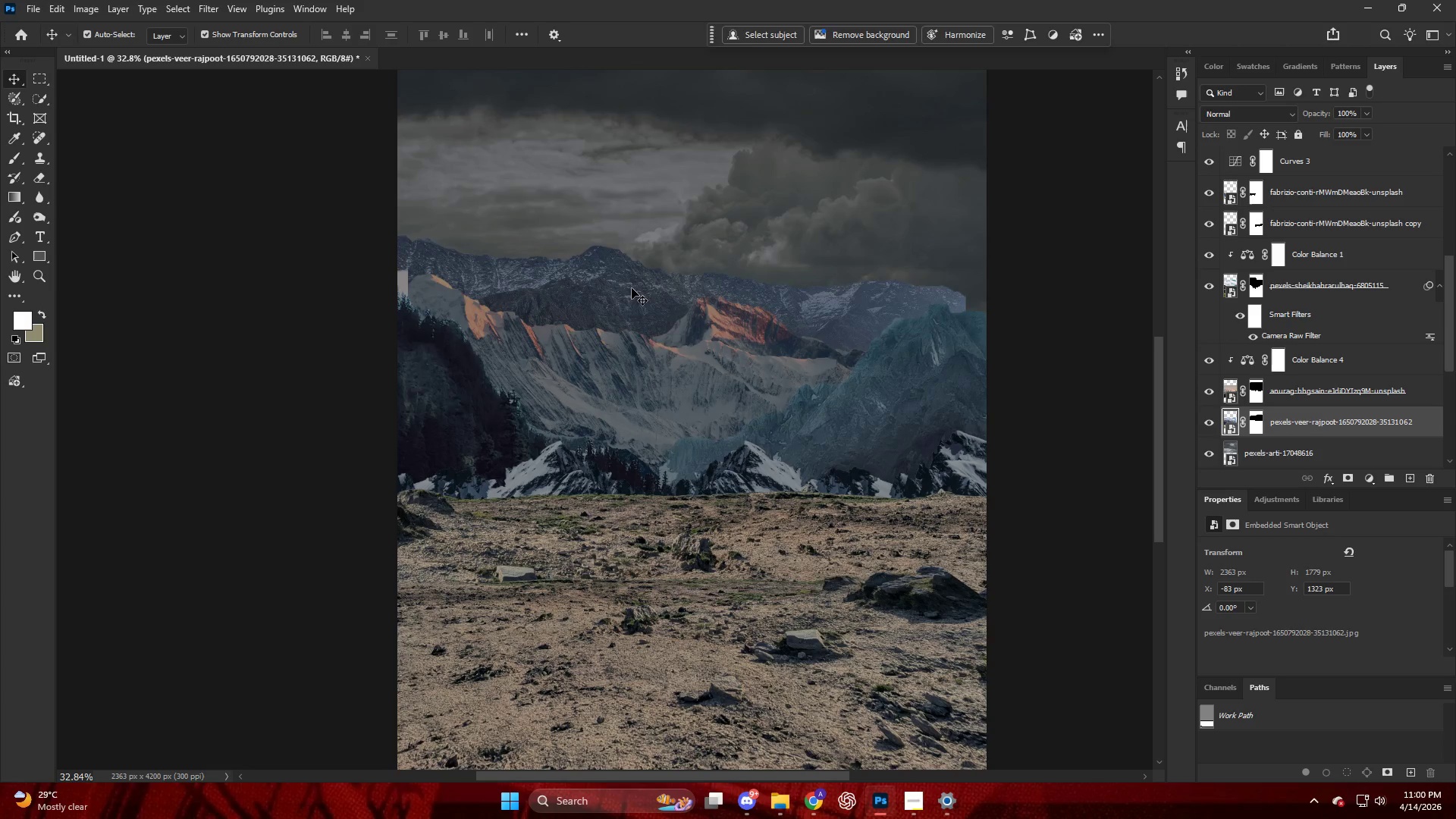 
left_click_drag(start_coordinate=[634, 289], to_coordinate=[639, 313])
 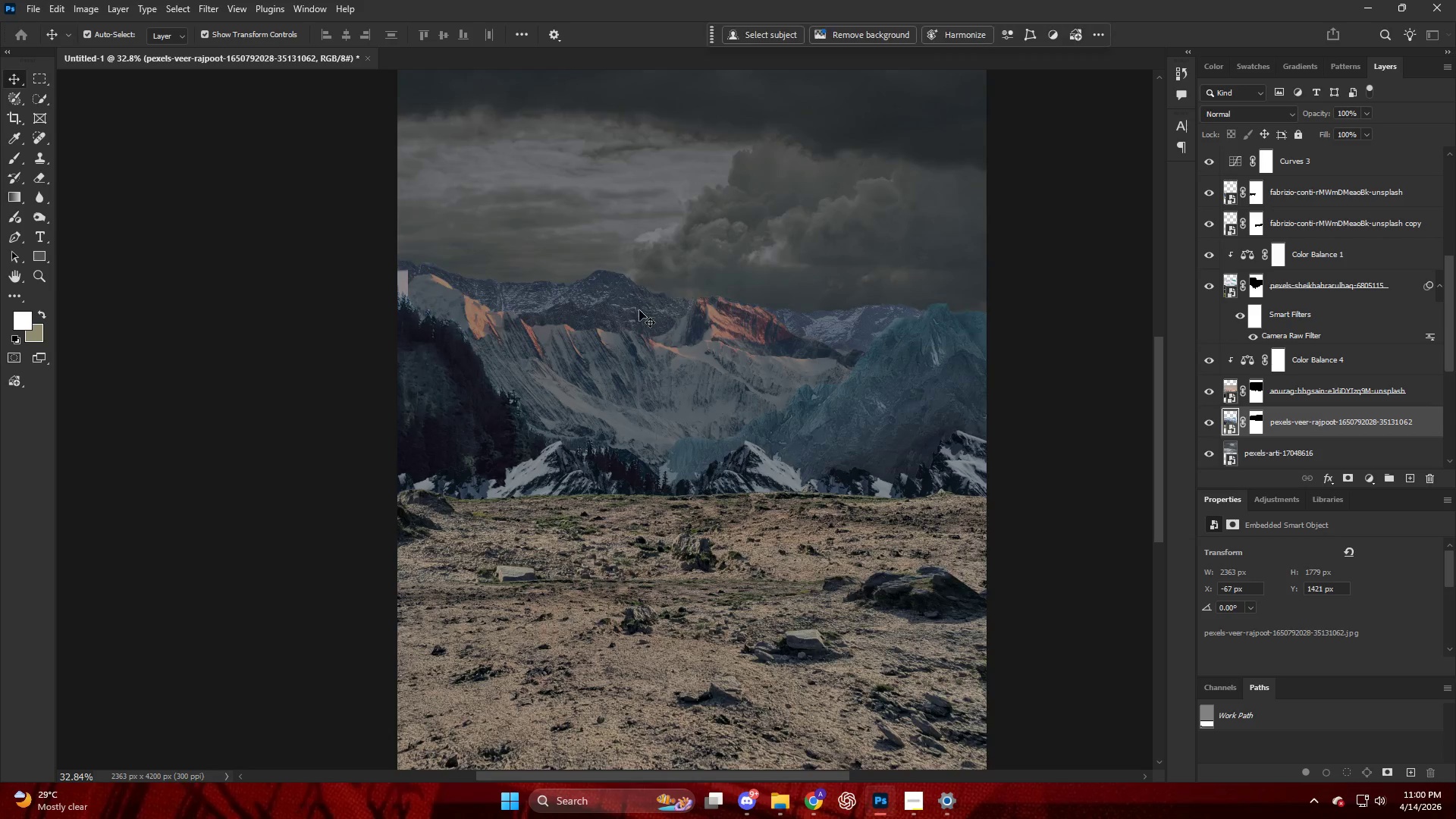 
left_click([632, 307])
 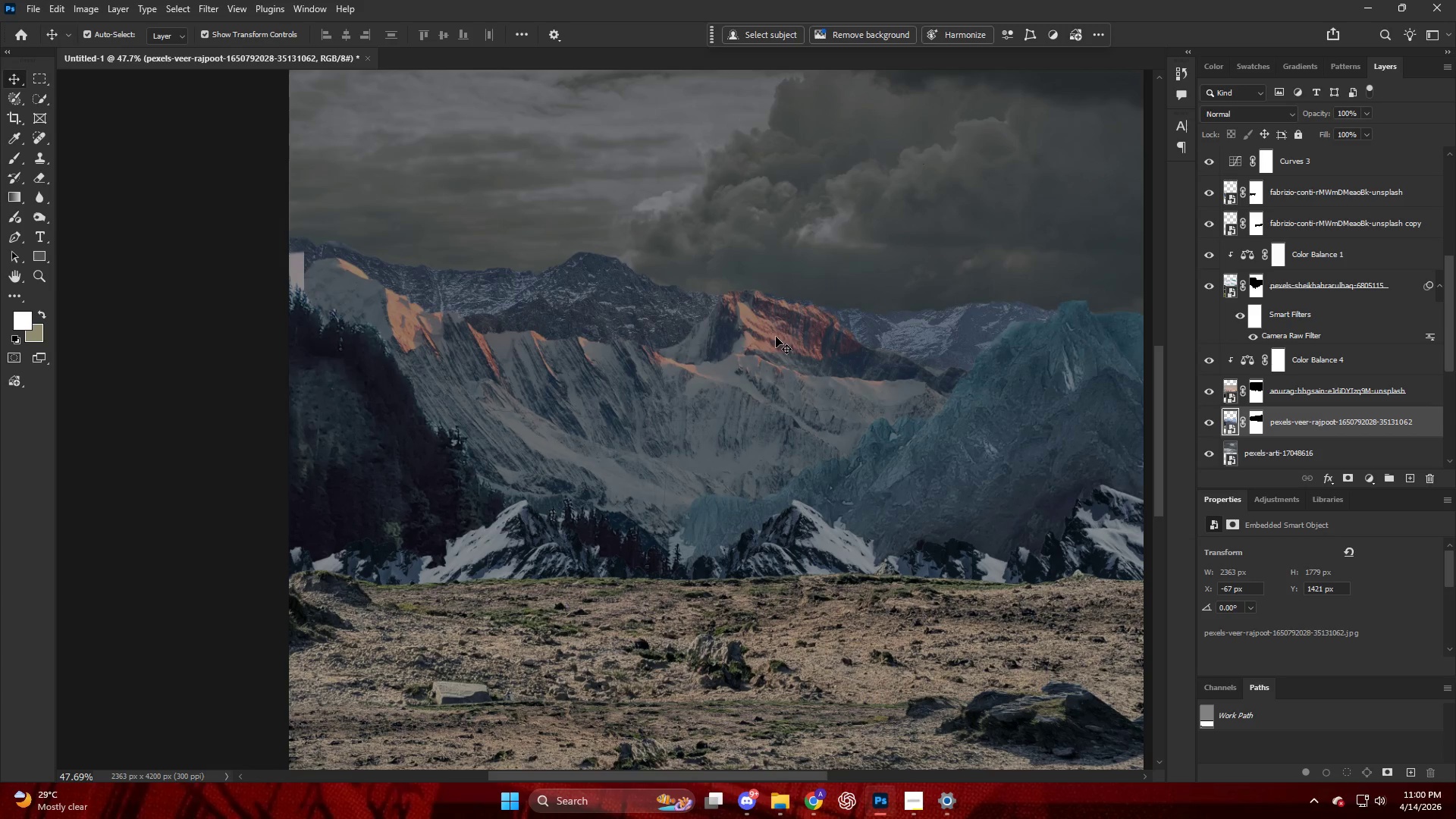 
scroll: coordinate [638, 309], scroll_direction: up, amount: 4.0
 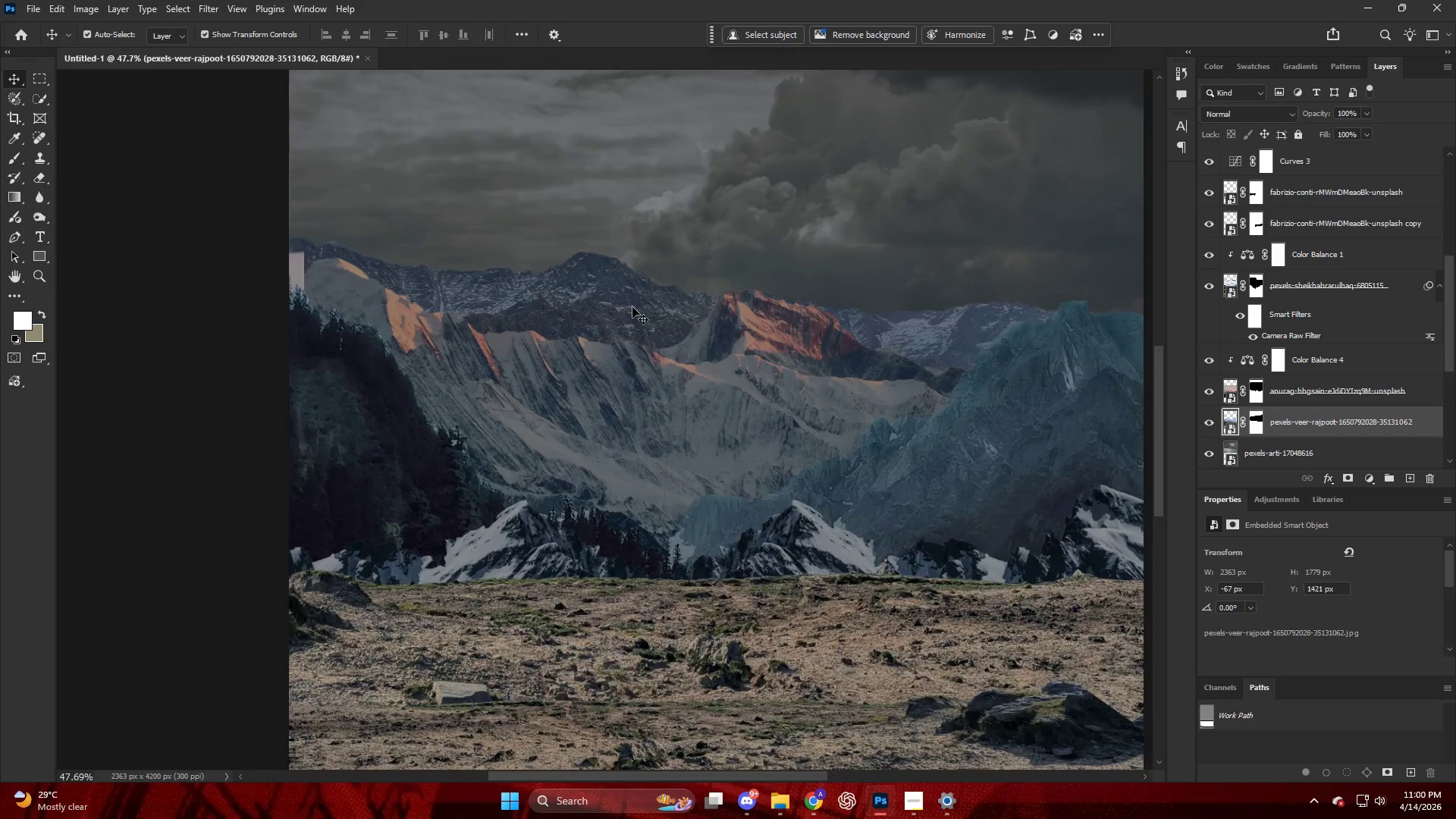 
left_click([674, 440])
 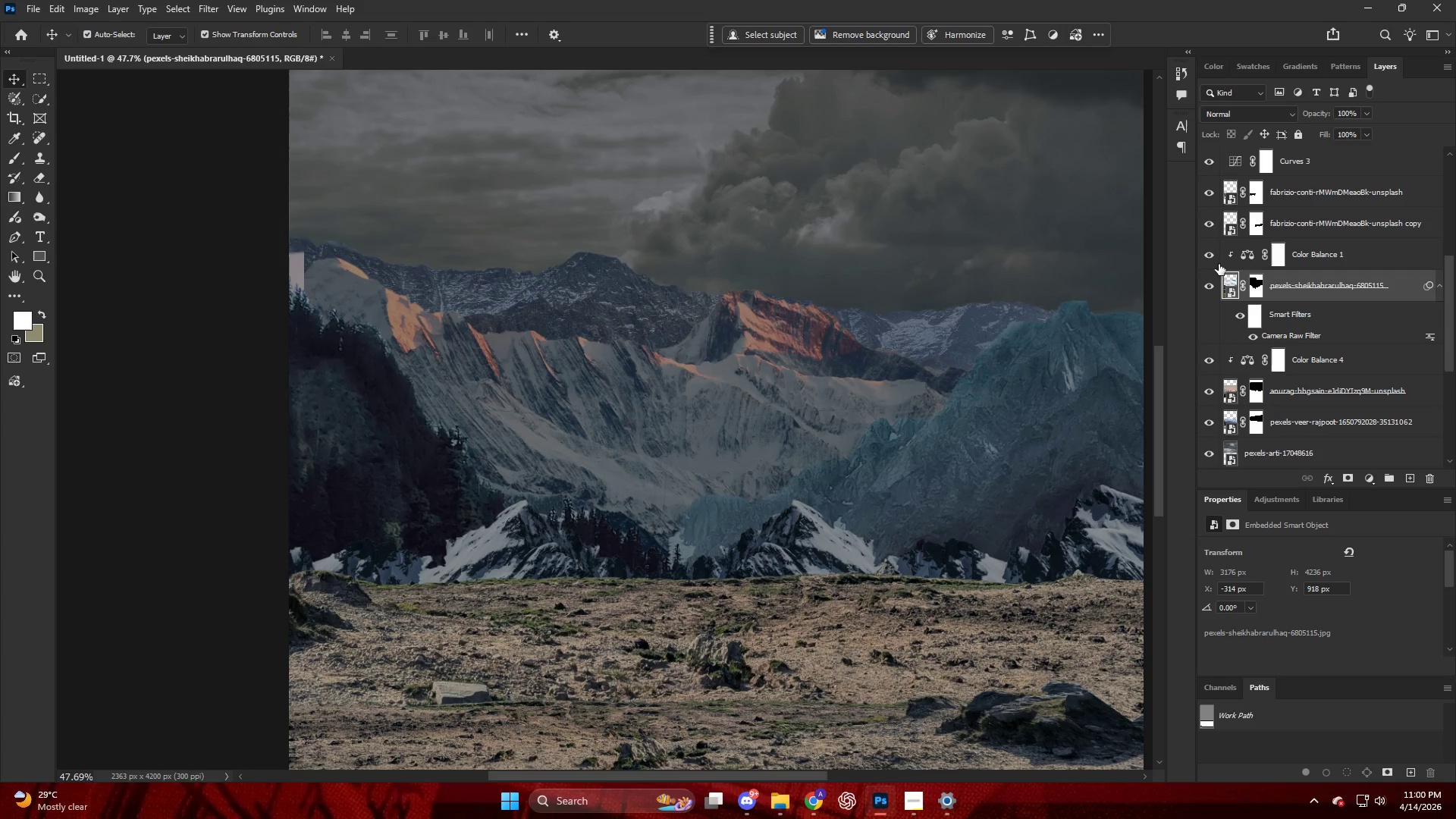 
double_click([1207, 256])
 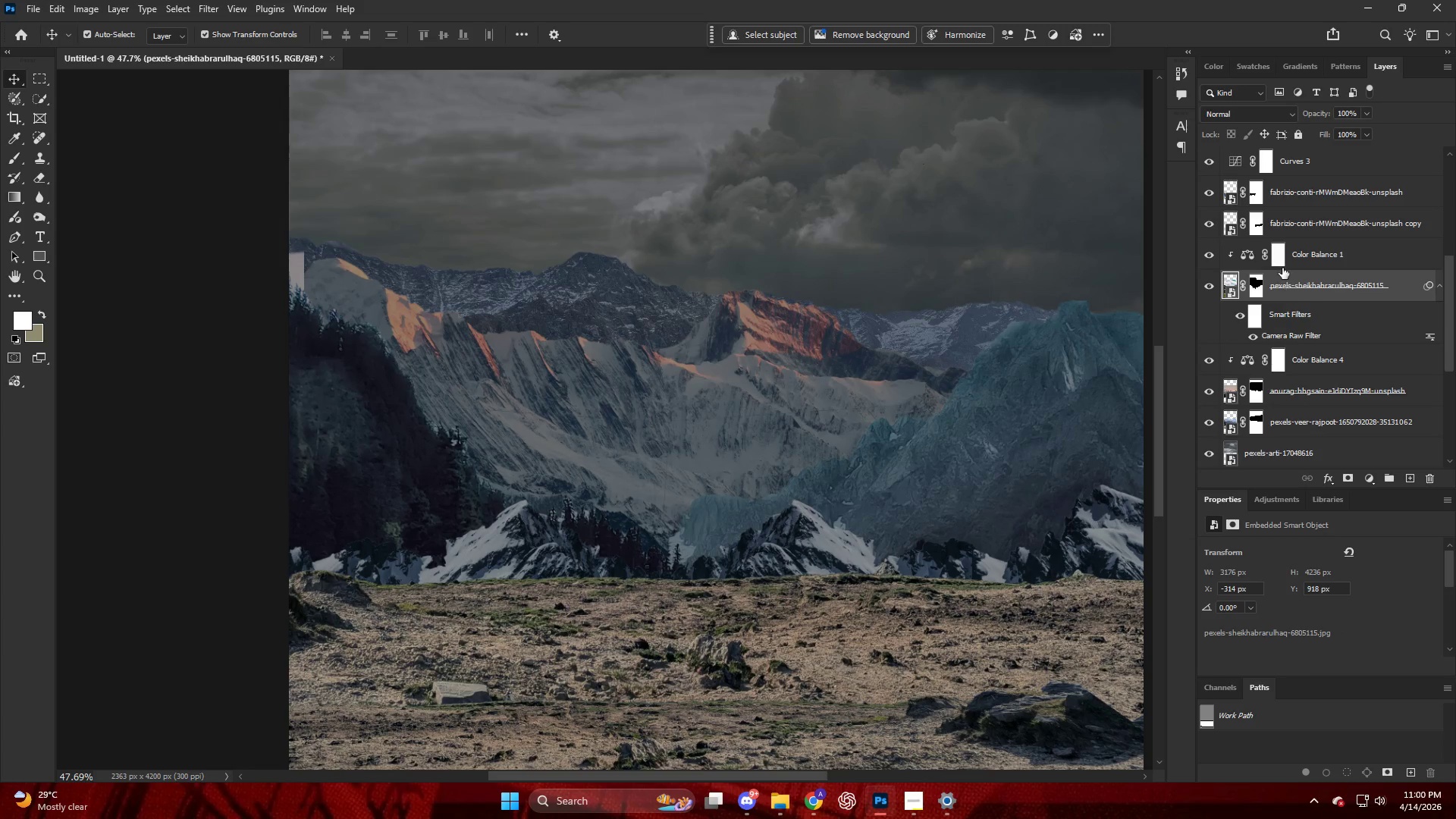 
left_click([1257, 256])
 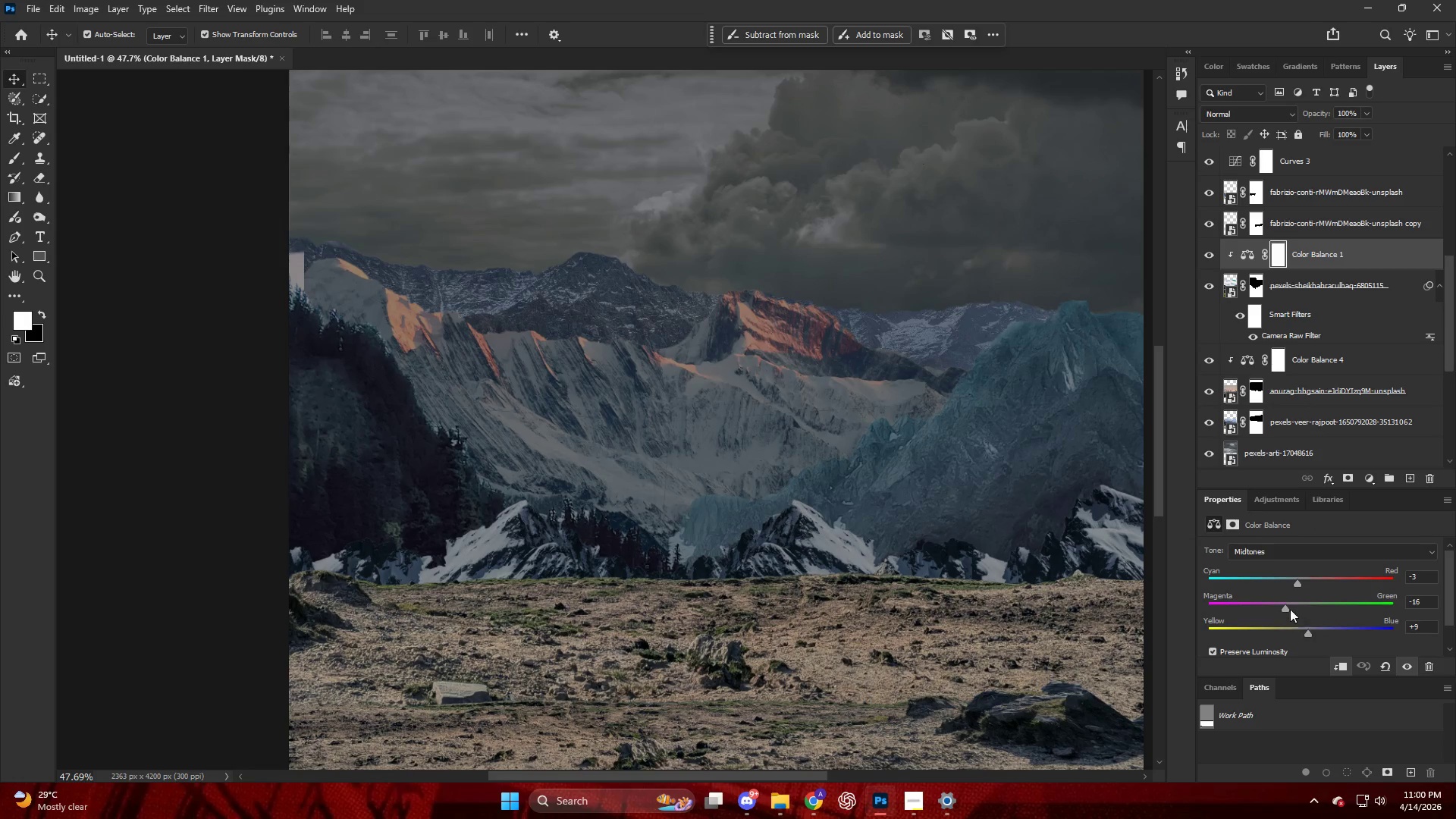 
left_click_drag(start_coordinate=[1282, 606], to_coordinate=[1273, 608])
 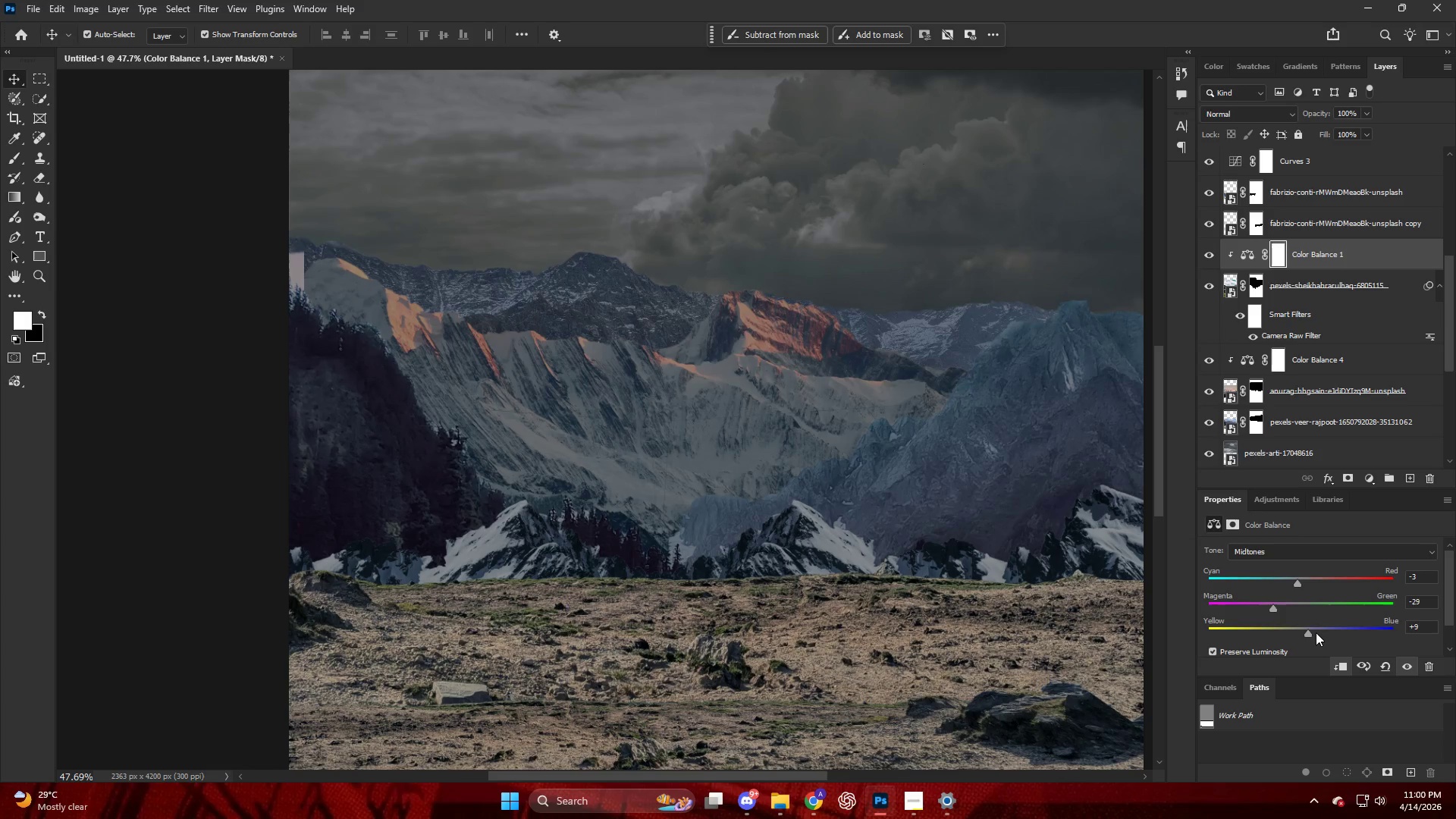 
left_click_drag(start_coordinate=[1316, 632], to_coordinate=[1305, 633])
 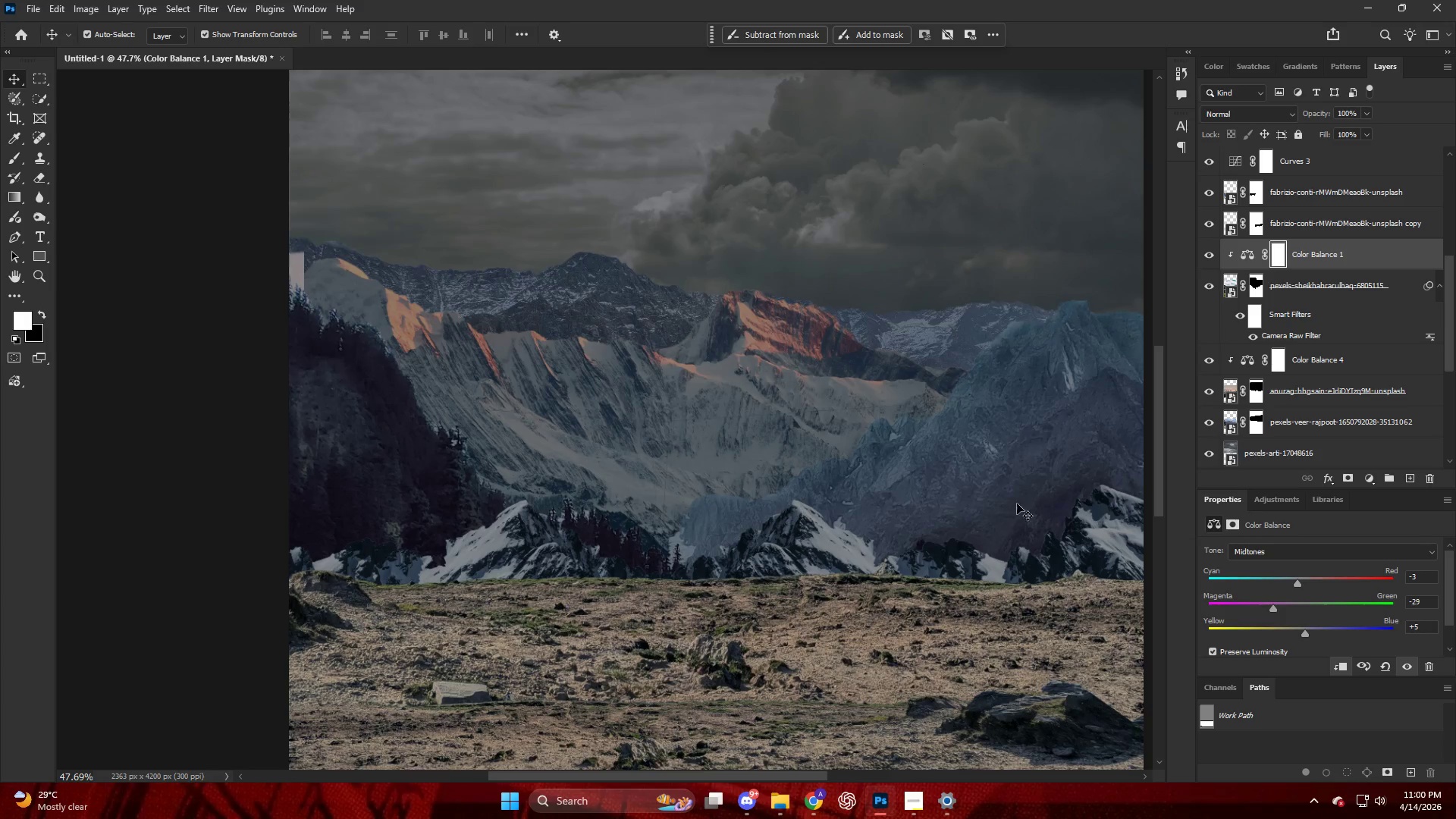 
key(Alt+AltLeft)
 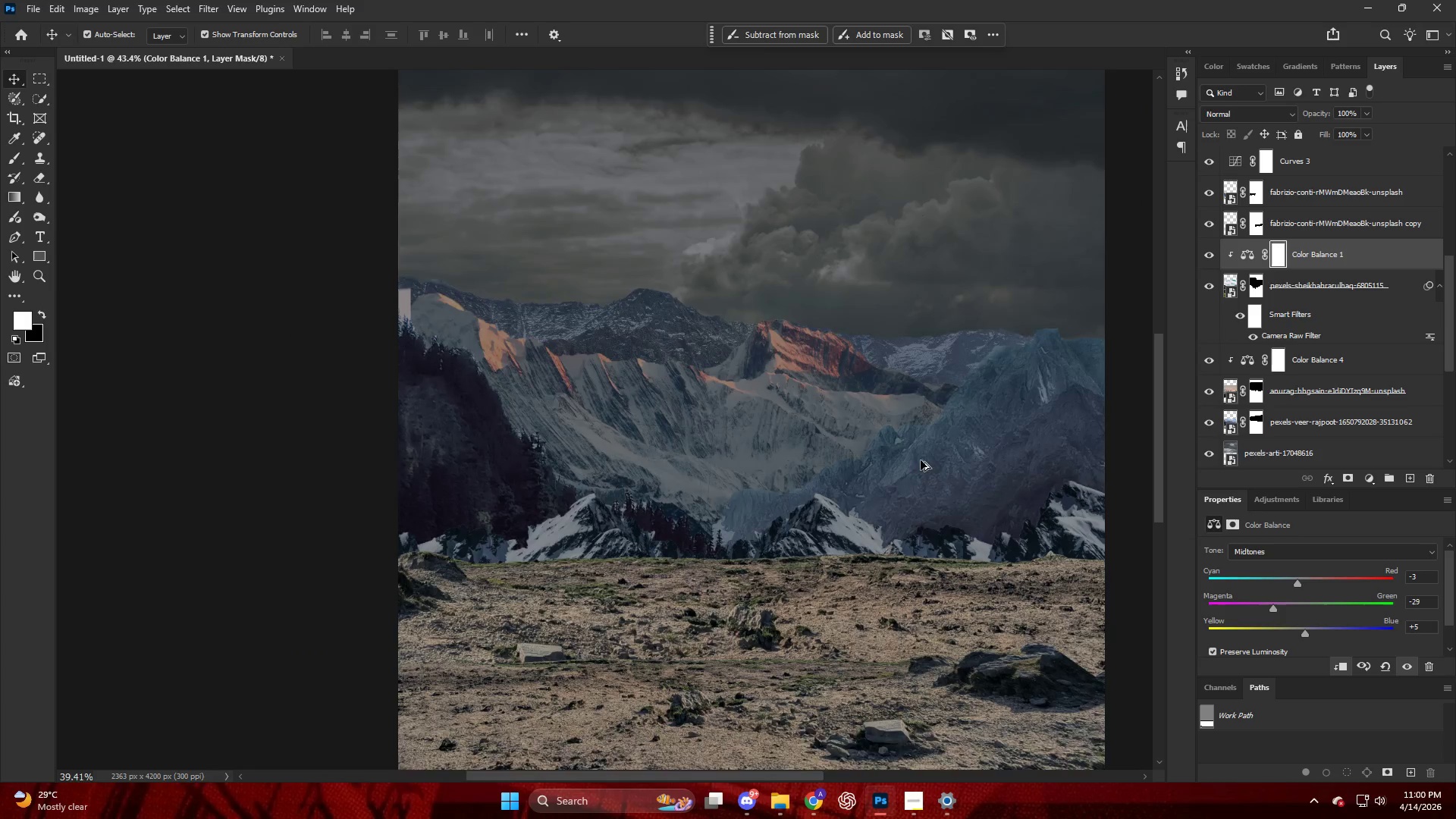 
key(Alt+AltLeft)
 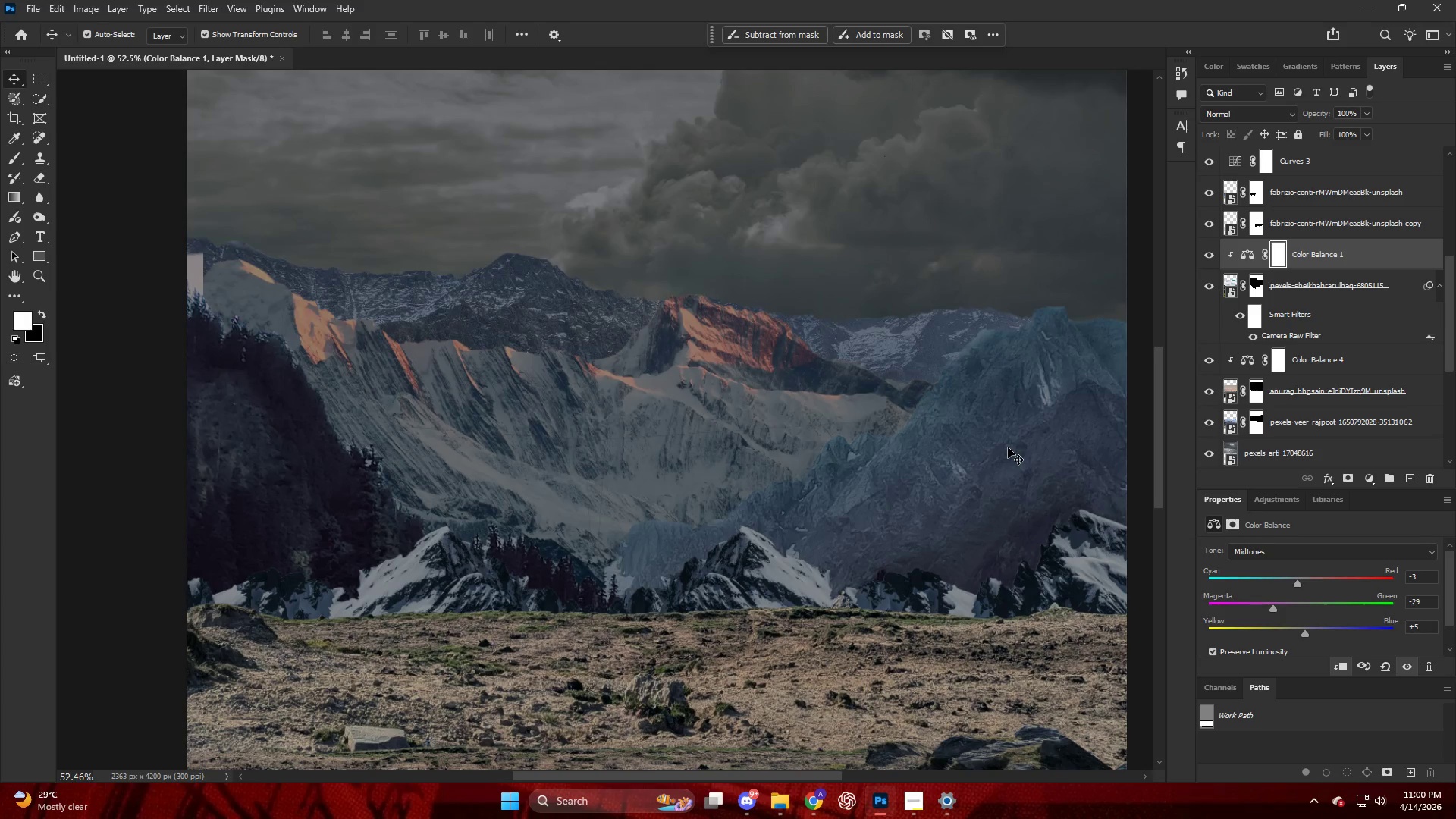 
scroll: coordinate [1006, 451], scroll_direction: up, amount: 2.0
 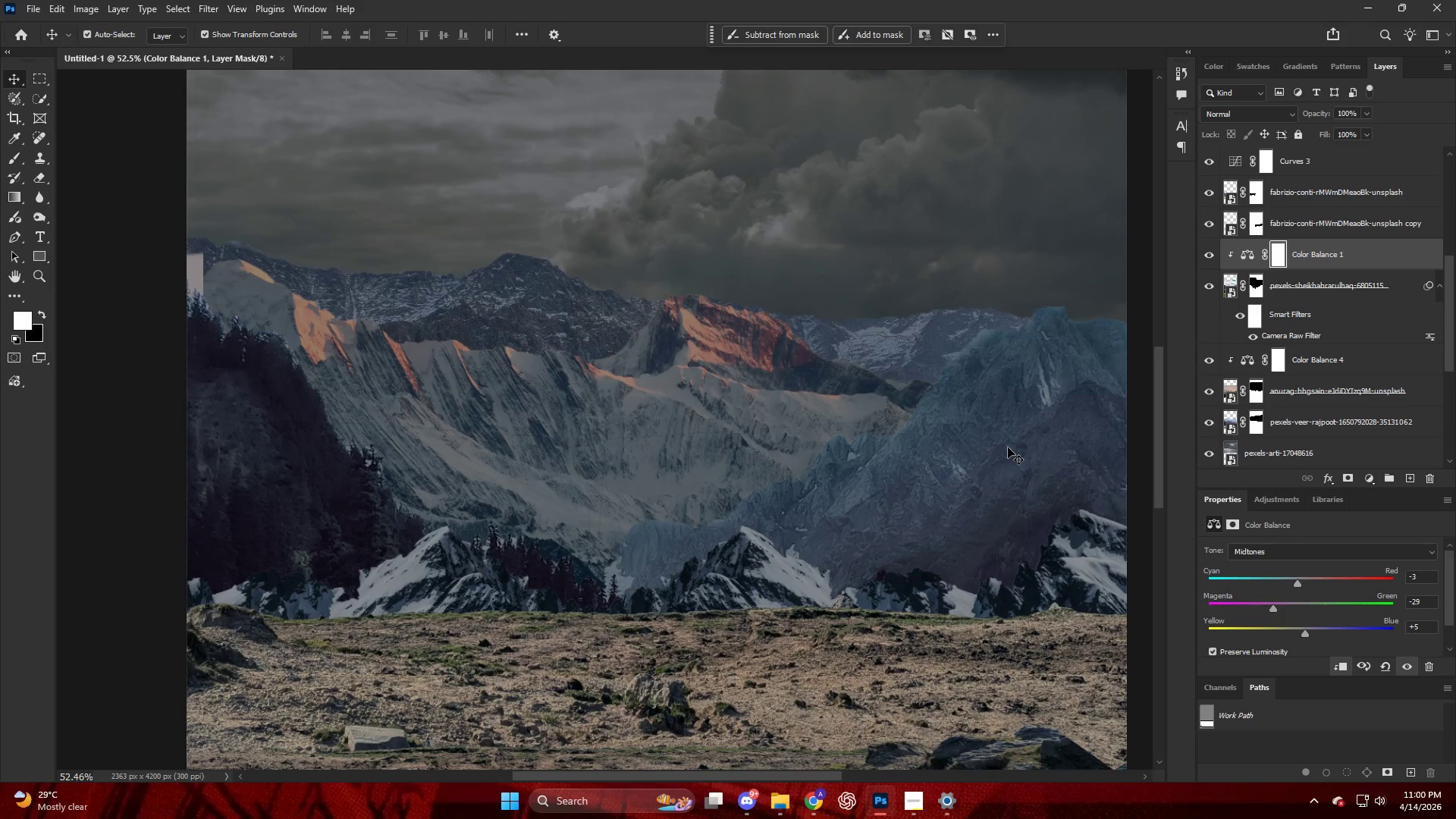 
left_click([1008, 447])
 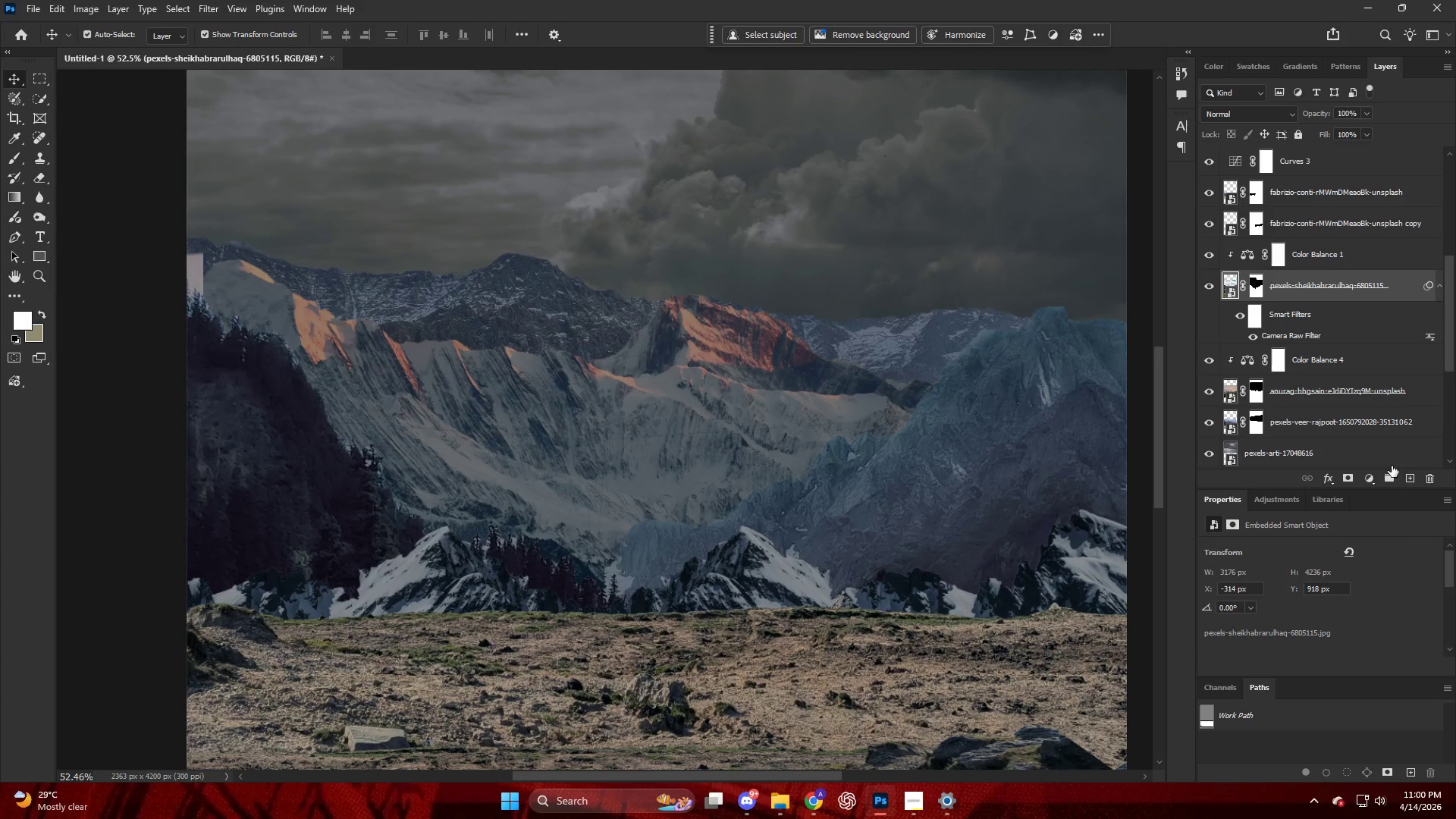 
left_click([1358, 479])
 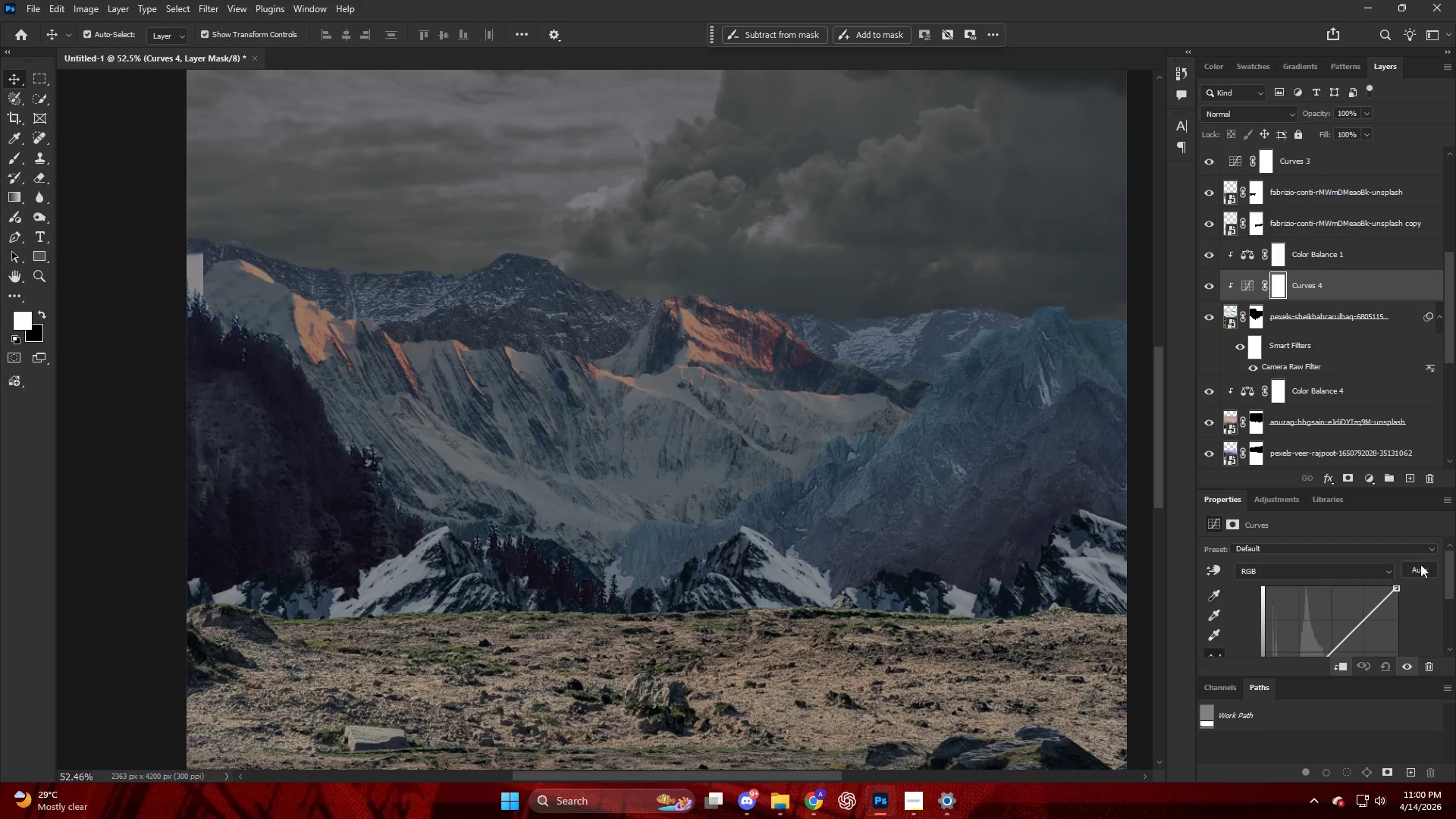 
left_click_drag(start_coordinate=[1399, 592], to_coordinate=[1420, 617])
 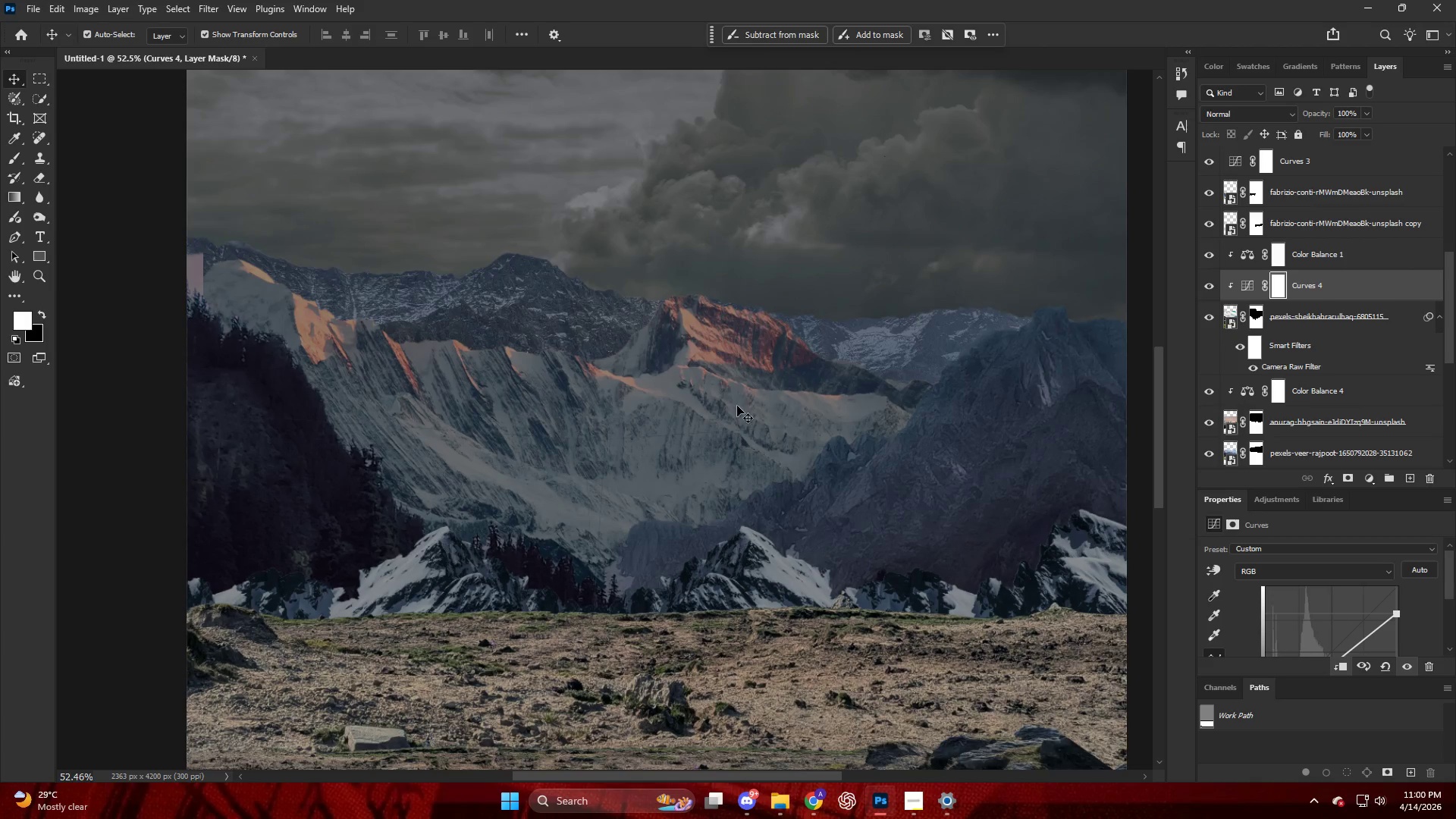 
key(Alt+AltLeft)
 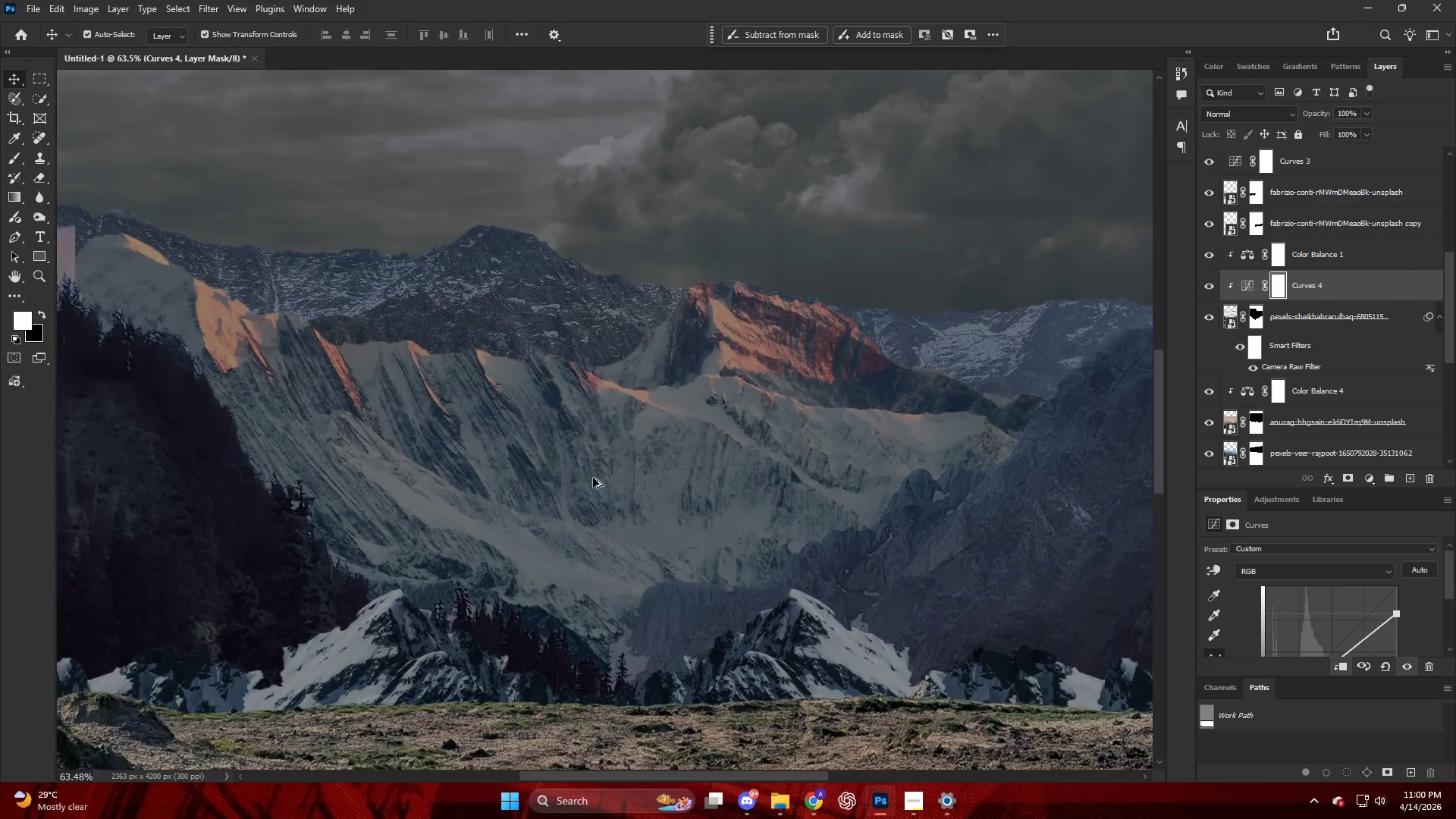 
key(V)
 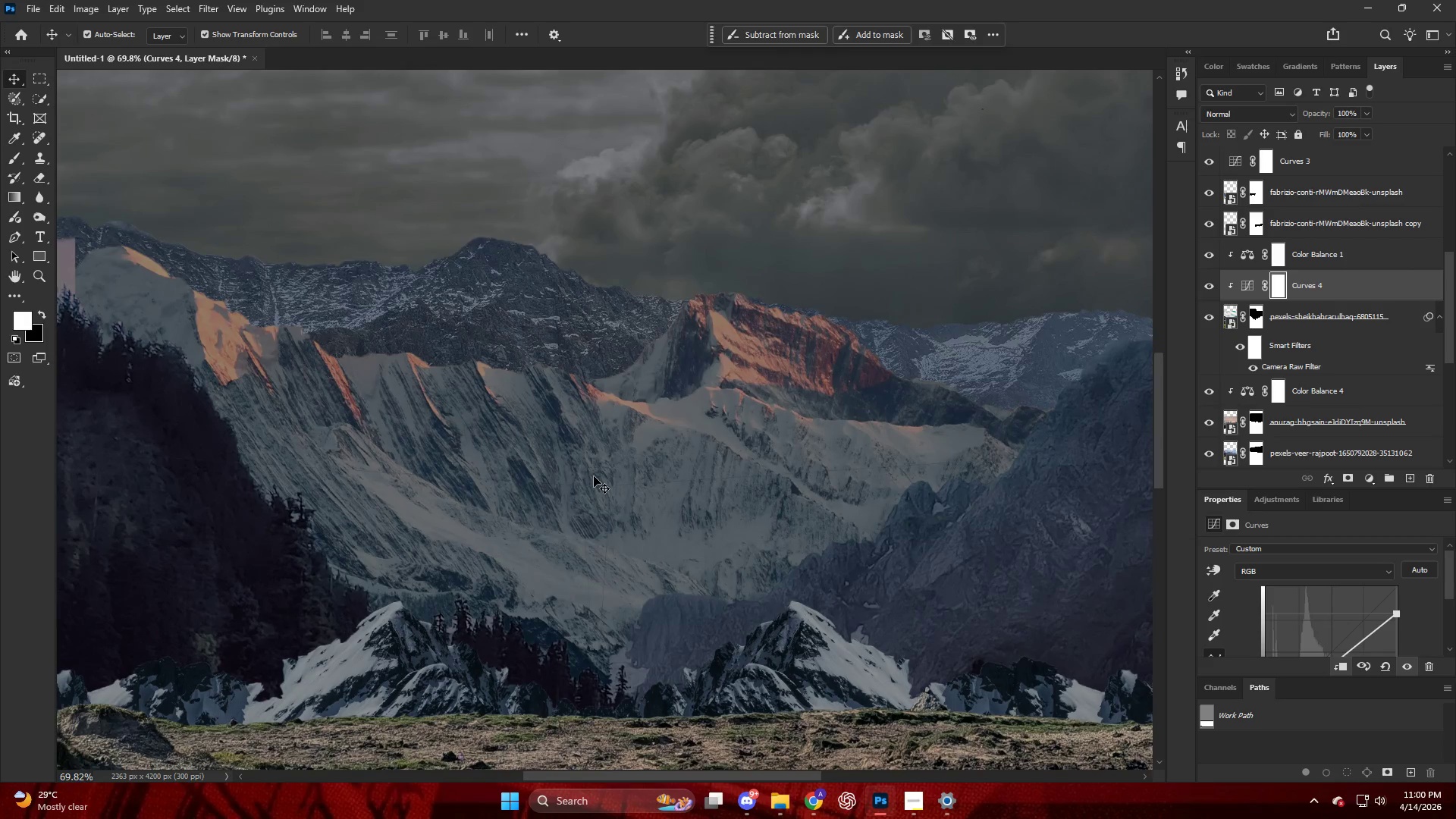 
left_click([594, 476])
 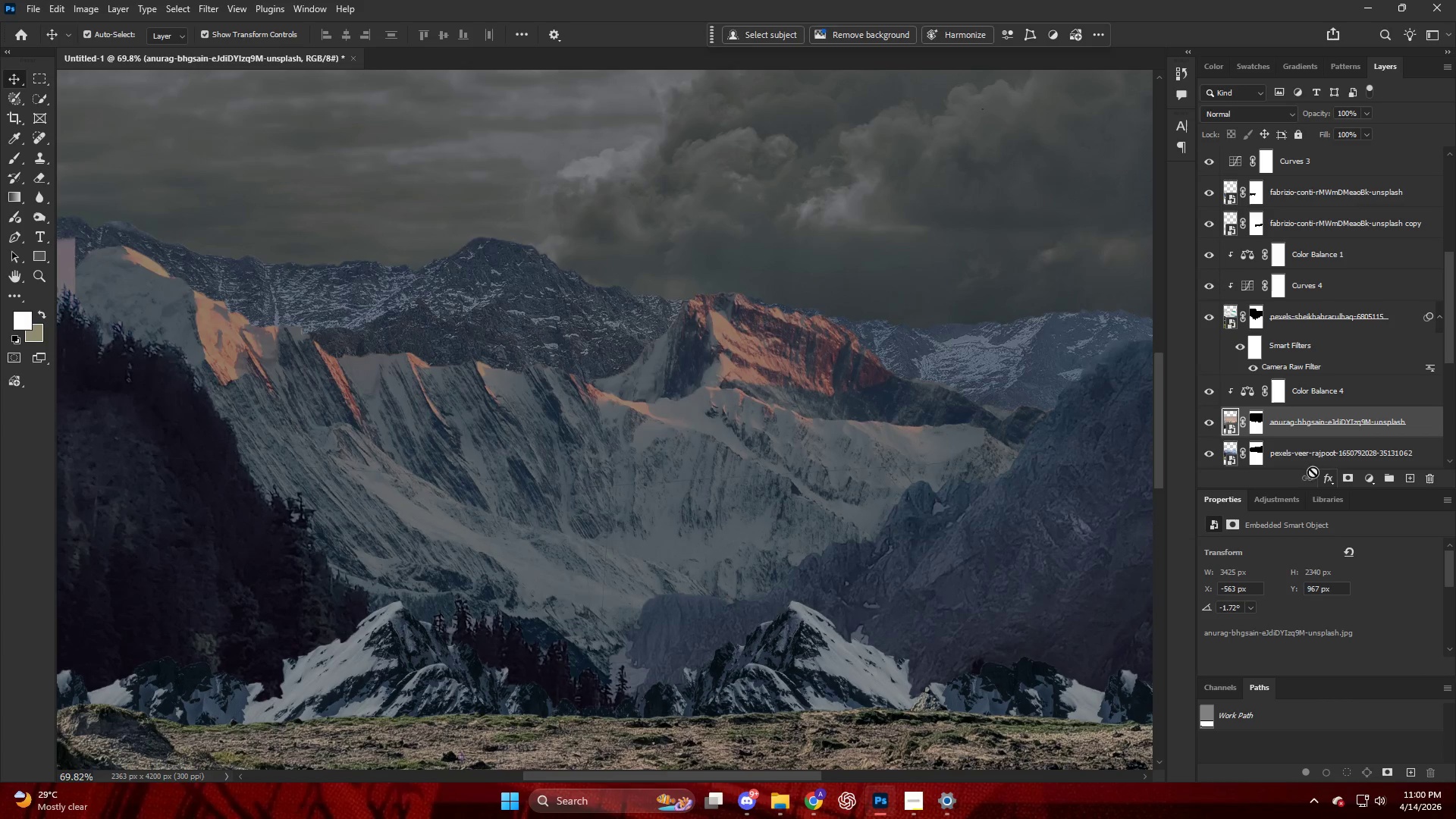 
scroll: coordinate [588, 482], scroll_direction: up, amount: 7.0
 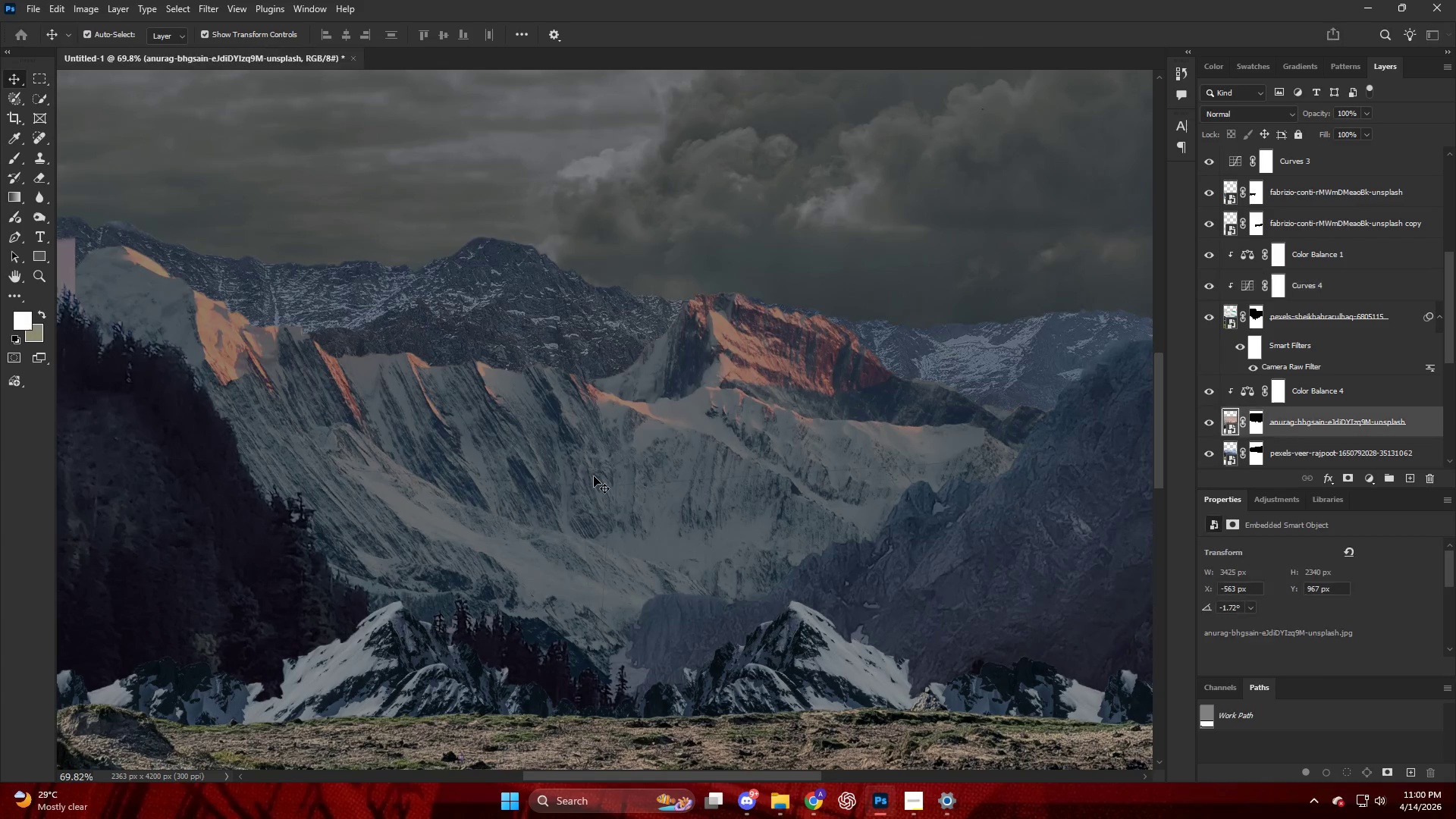 
left_click([1247, 382])
 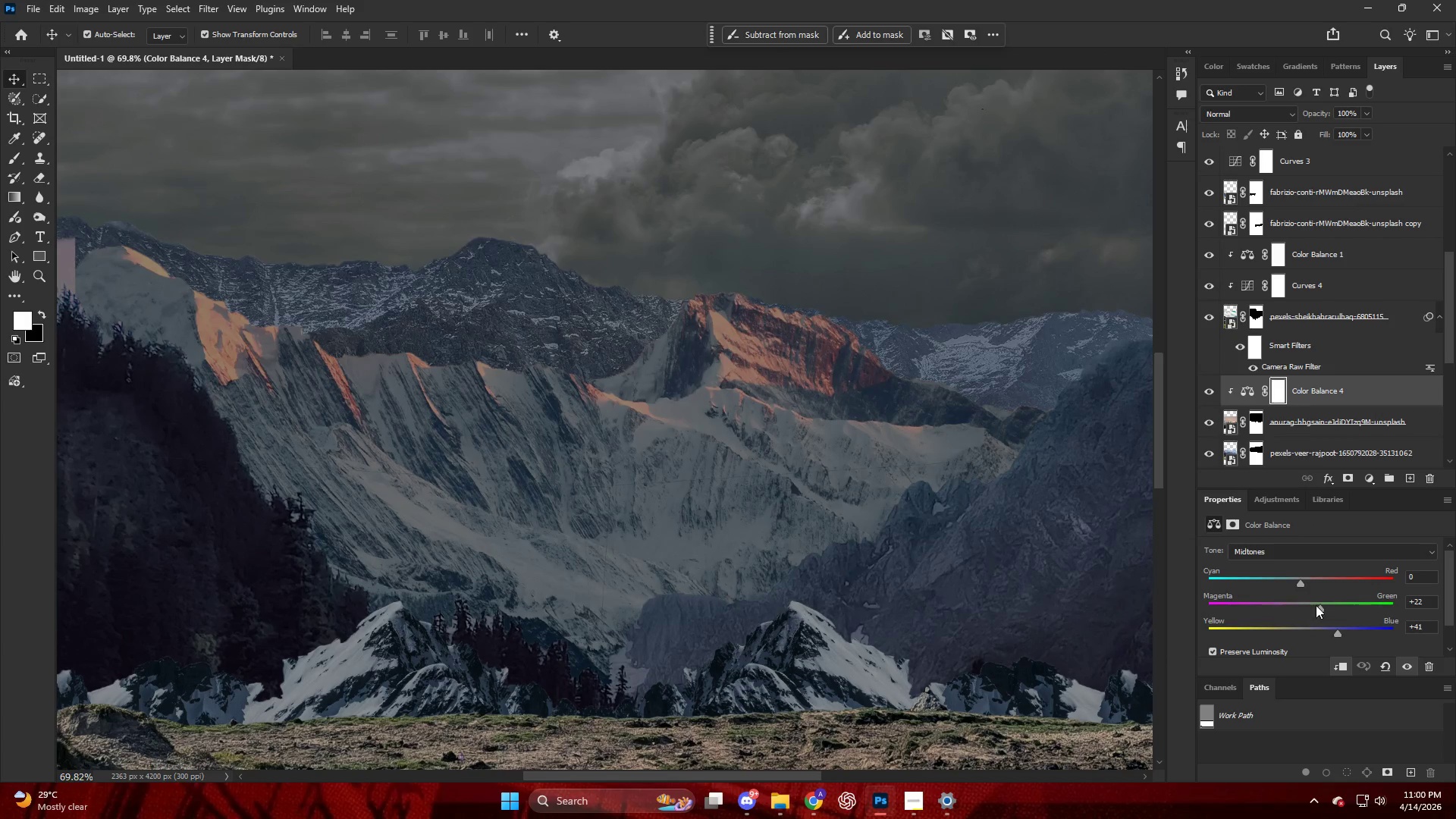 
left_click_drag(start_coordinate=[1320, 608], to_coordinate=[1314, 616])
 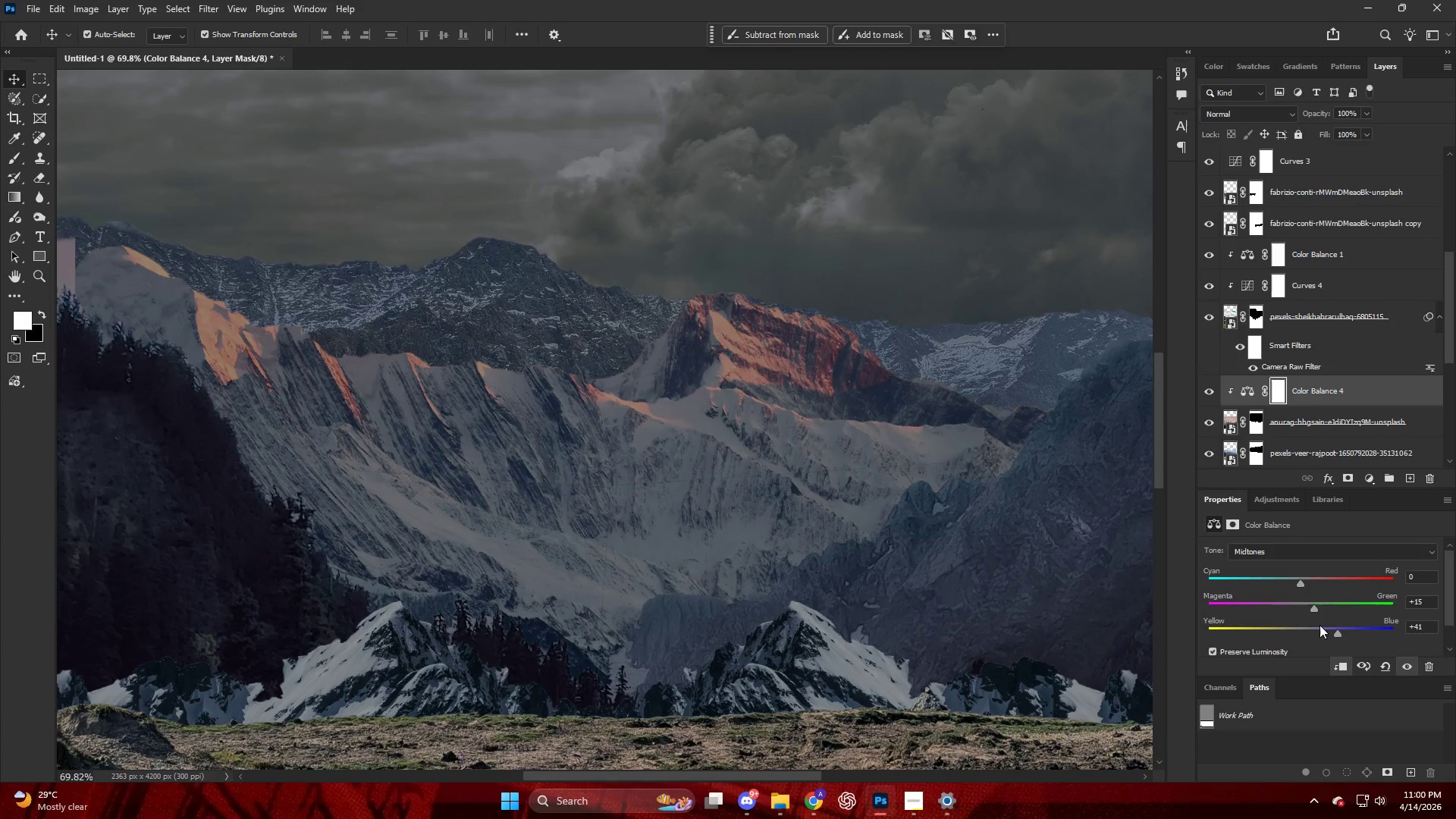 
left_click_drag(start_coordinate=[1305, 607], to_coordinate=[1309, 611])
 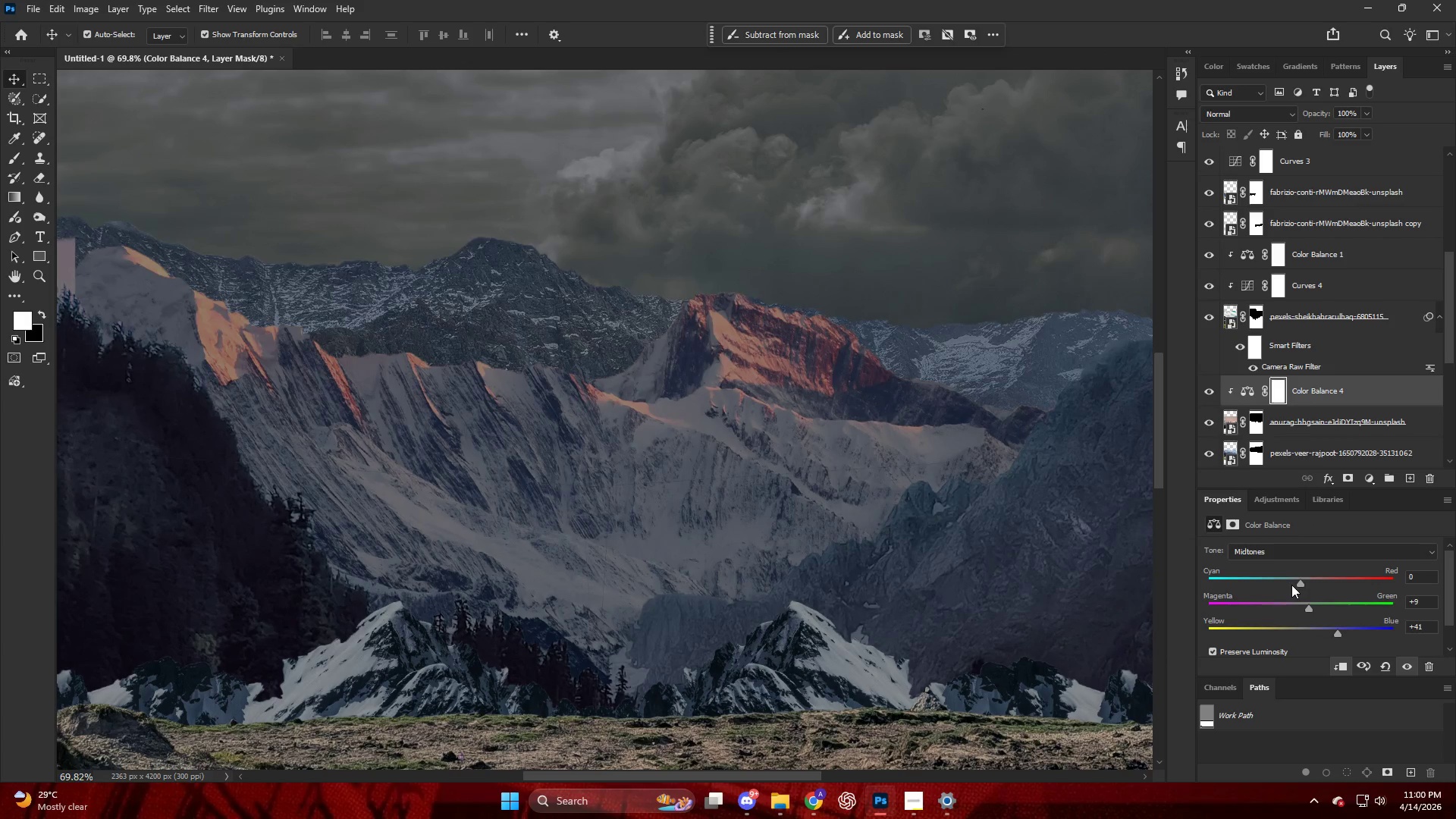 
left_click_drag(start_coordinate=[1291, 584], to_coordinate=[1276, 588])
 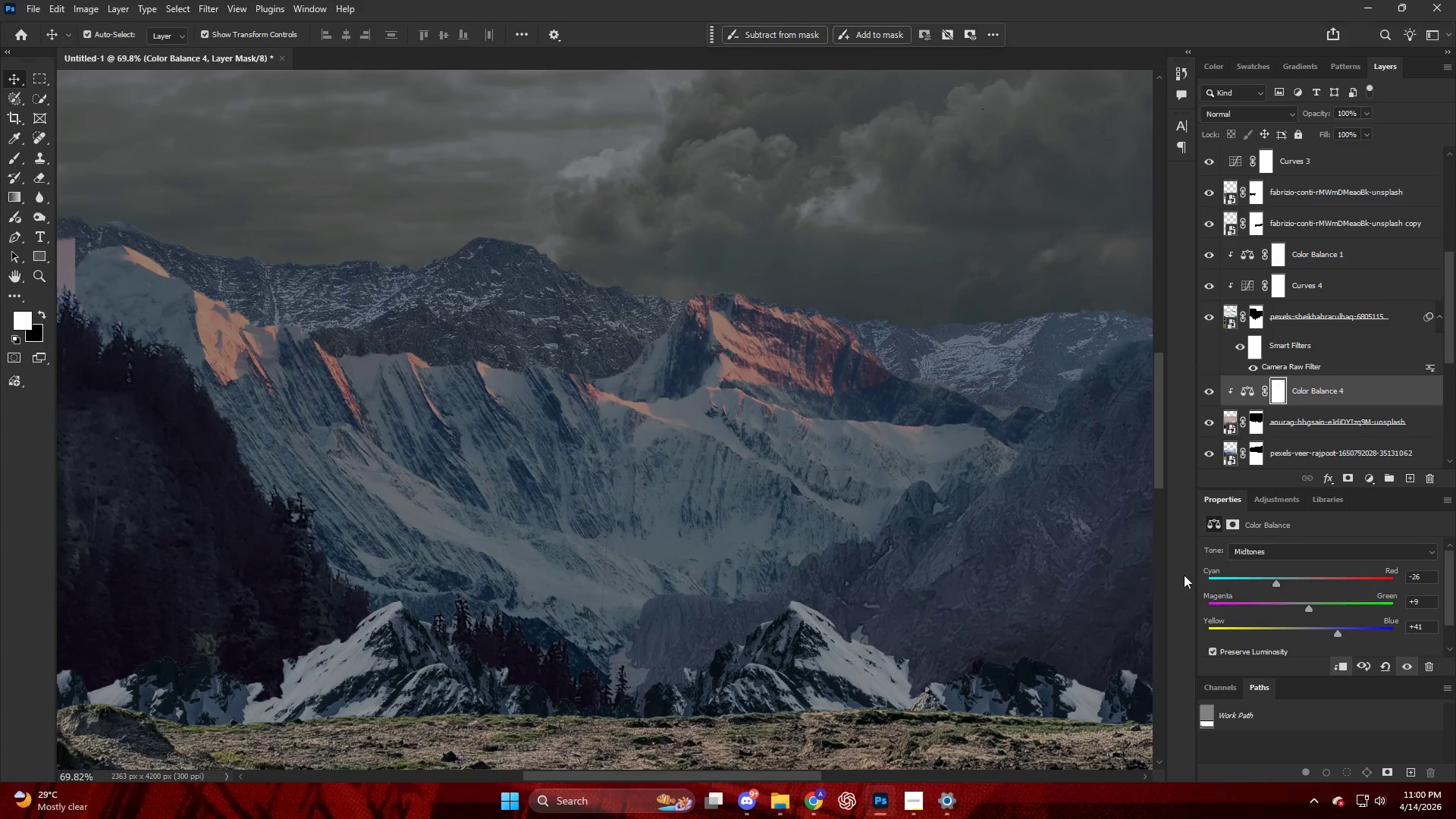 
hold_key(key=AltLeft, duration=0.5)
scroll: coordinate [815, 372], scroll_direction: down, amount: 11.0
 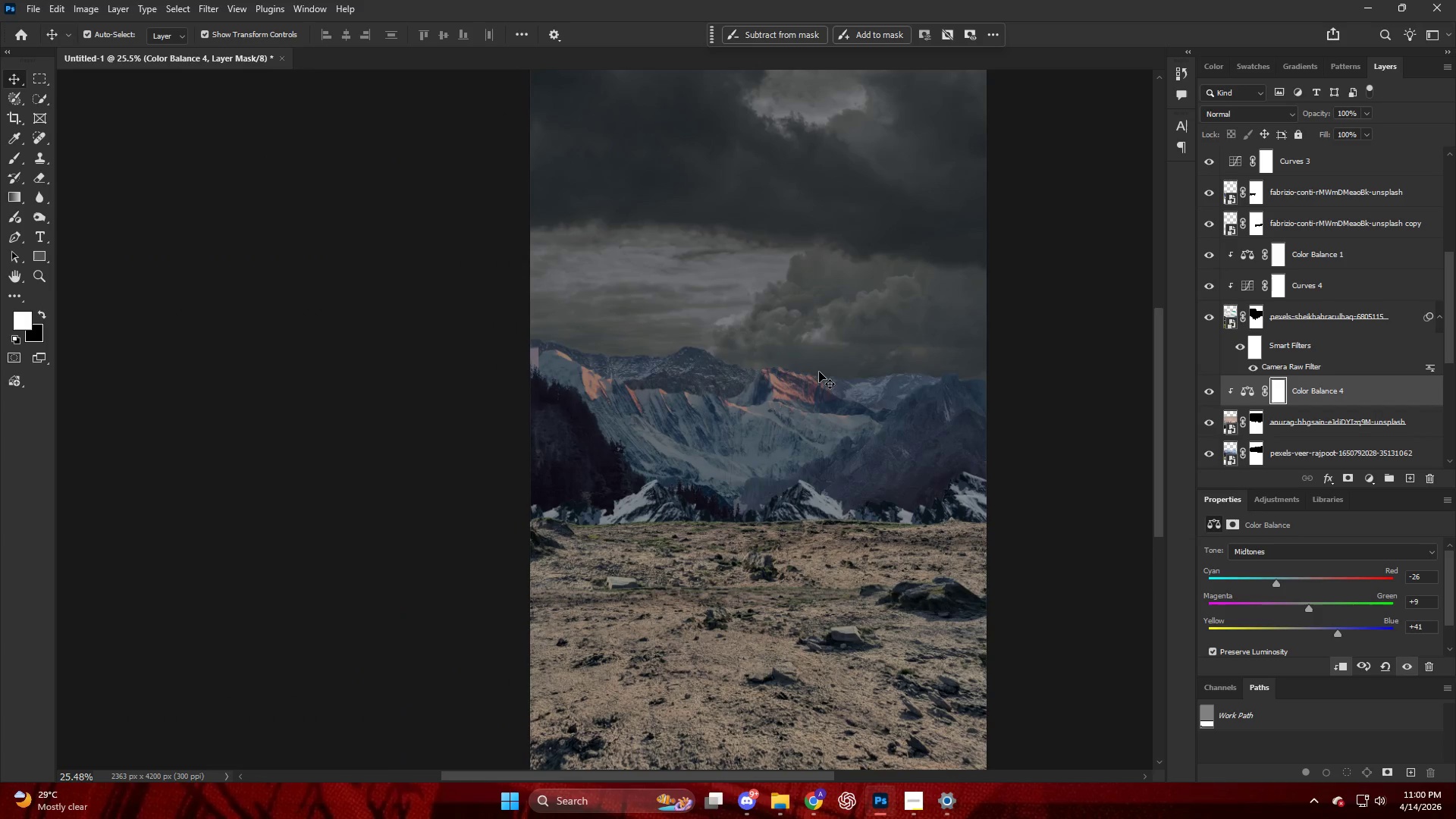 
key(Alt+AltLeft)
 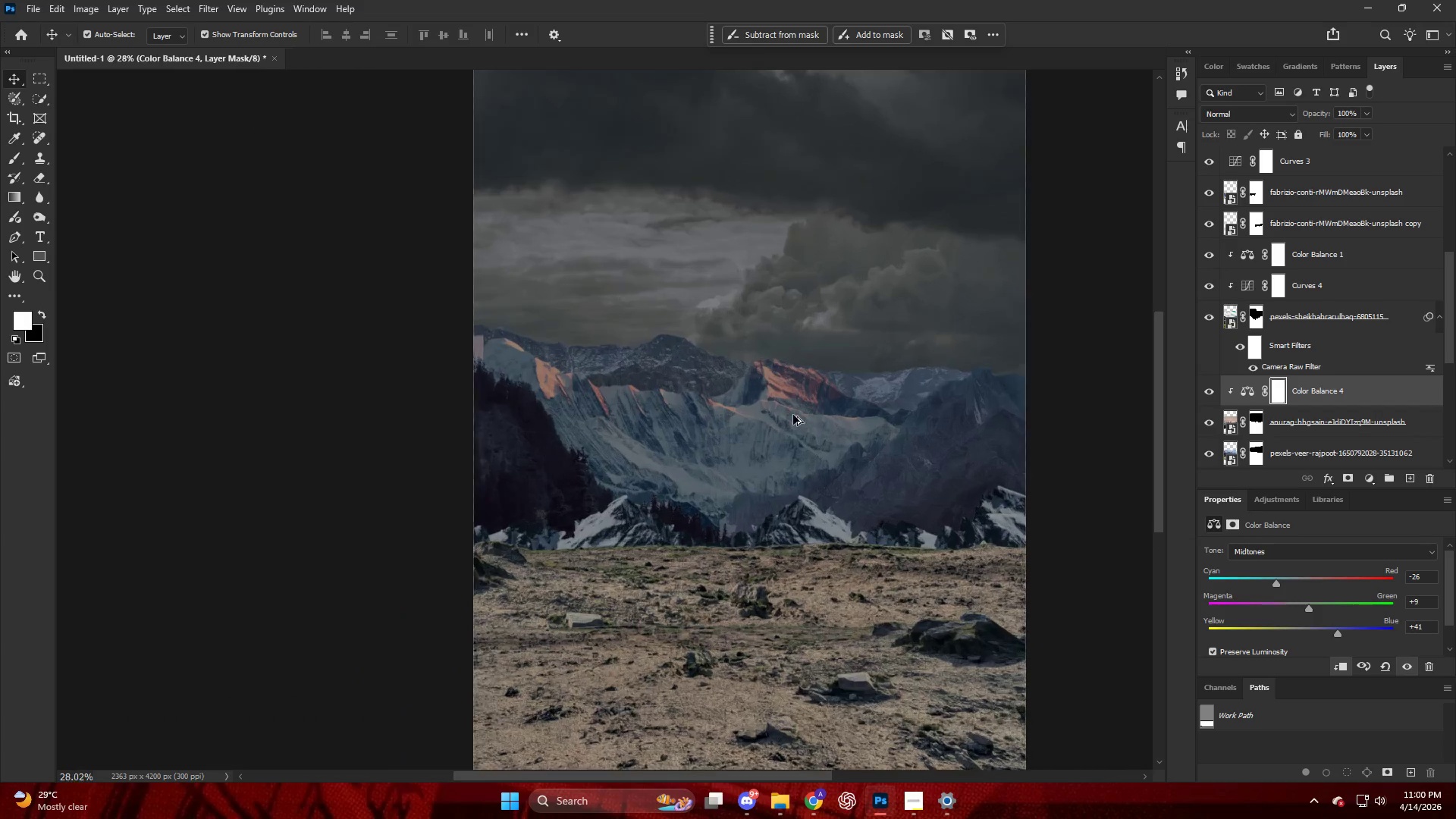 
scroll: coordinate [792, 418], scroll_direction: up, amount: 4.0
 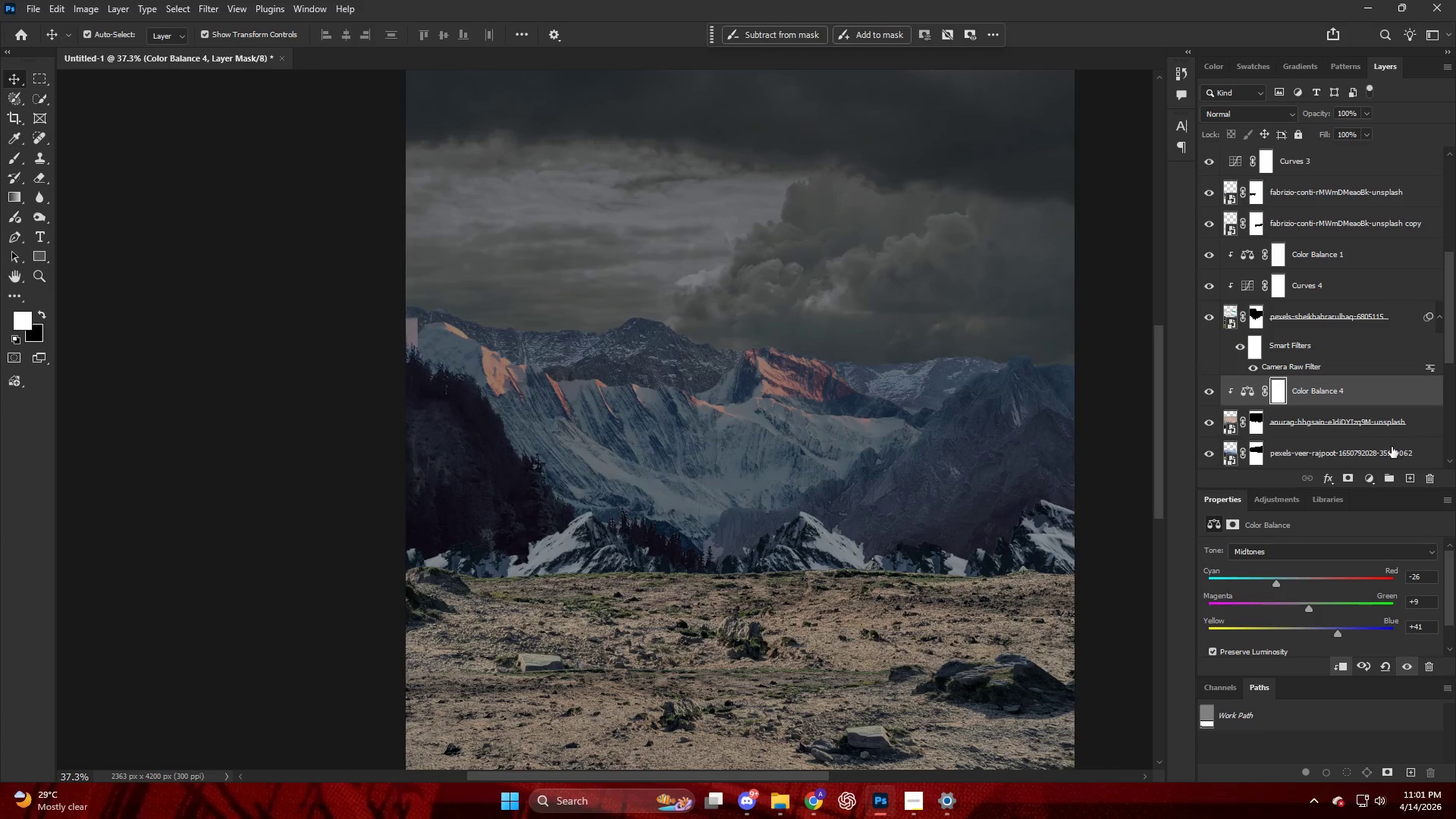 
left_click([1358, 432])
 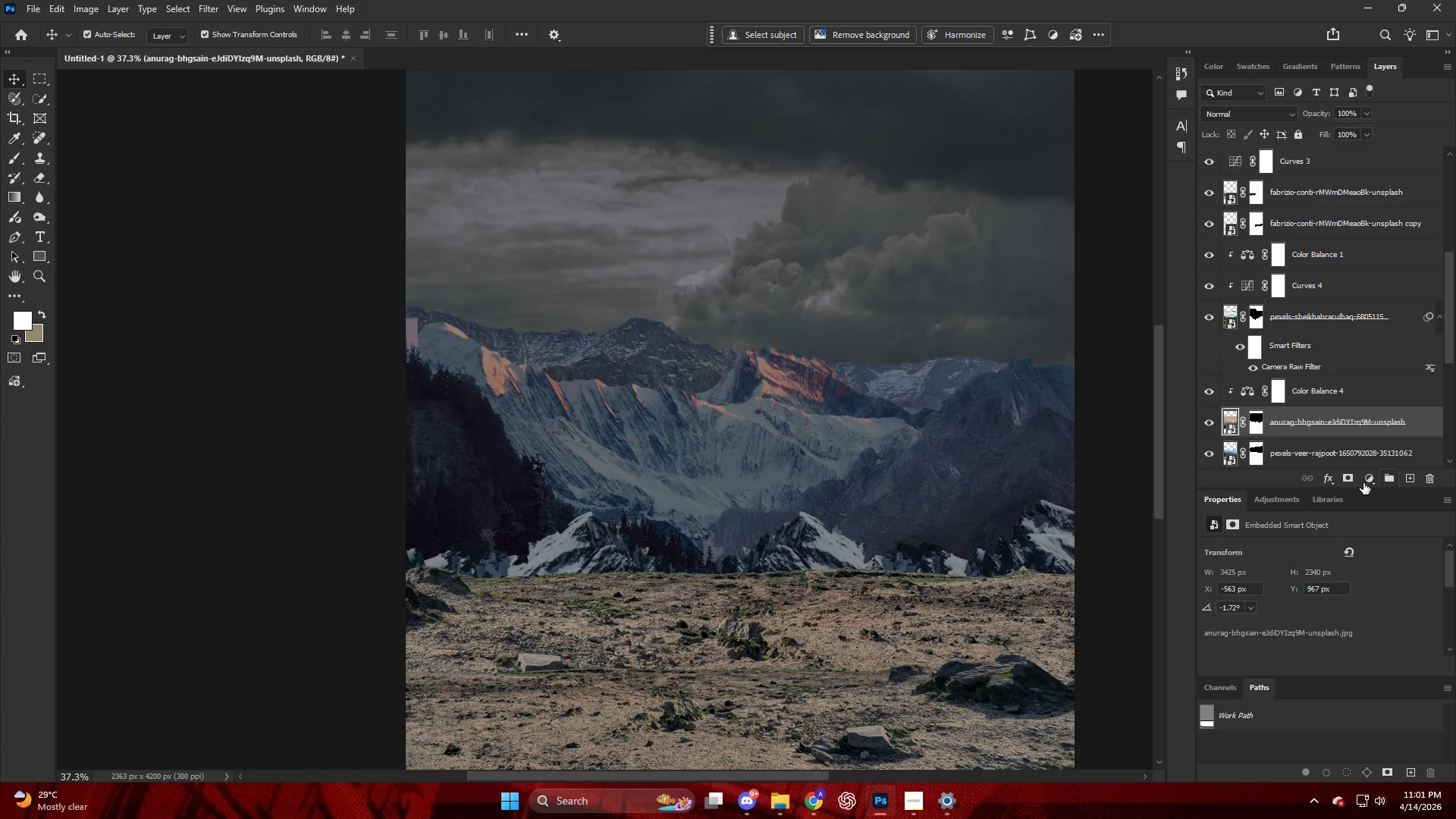 
left_click([1363, 483])
 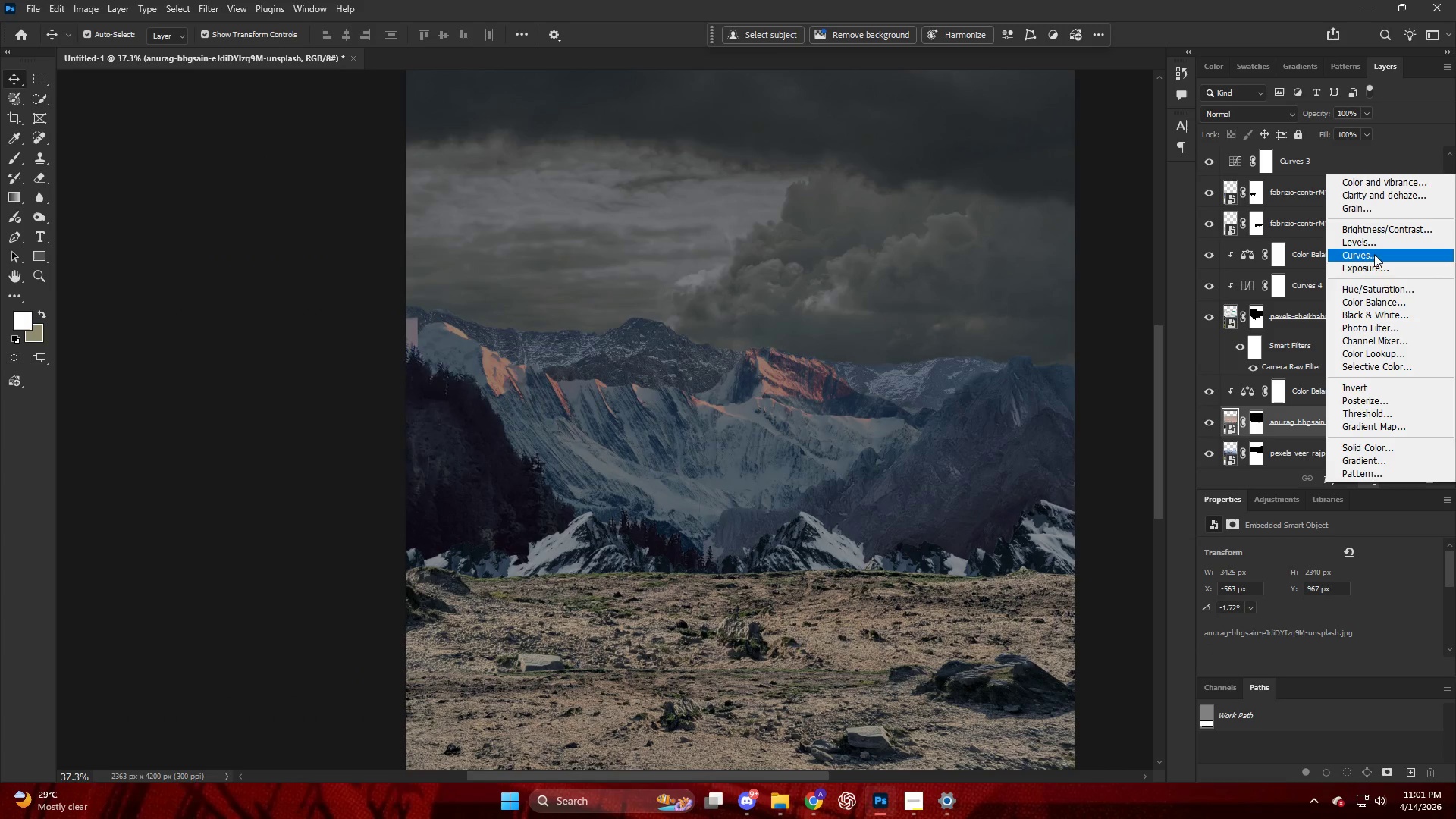 
left_click([1376, 252])
 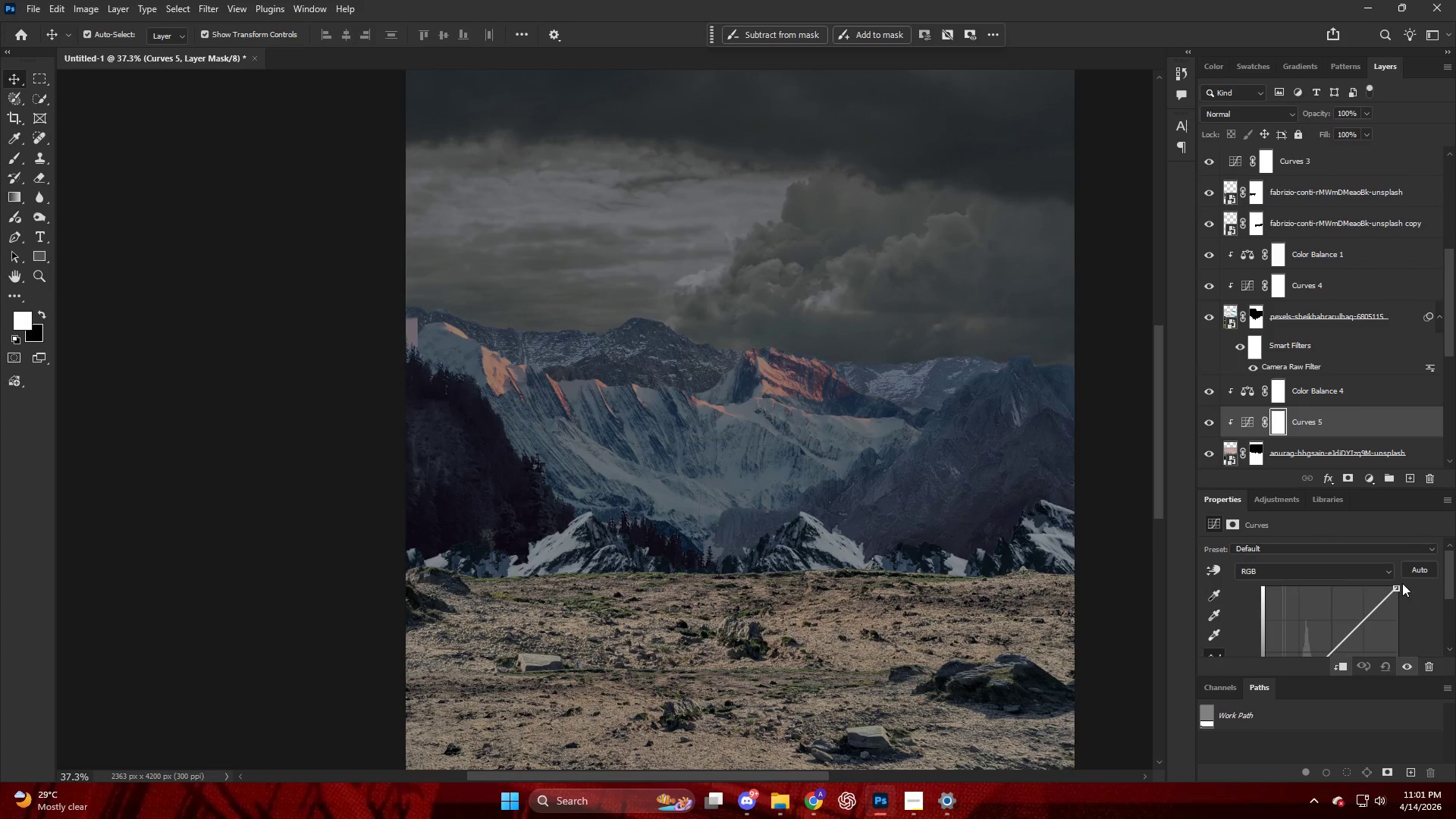 
left_click_drag(start_coordinate=[1399, 585], to_coordinate=[1410, 606])
 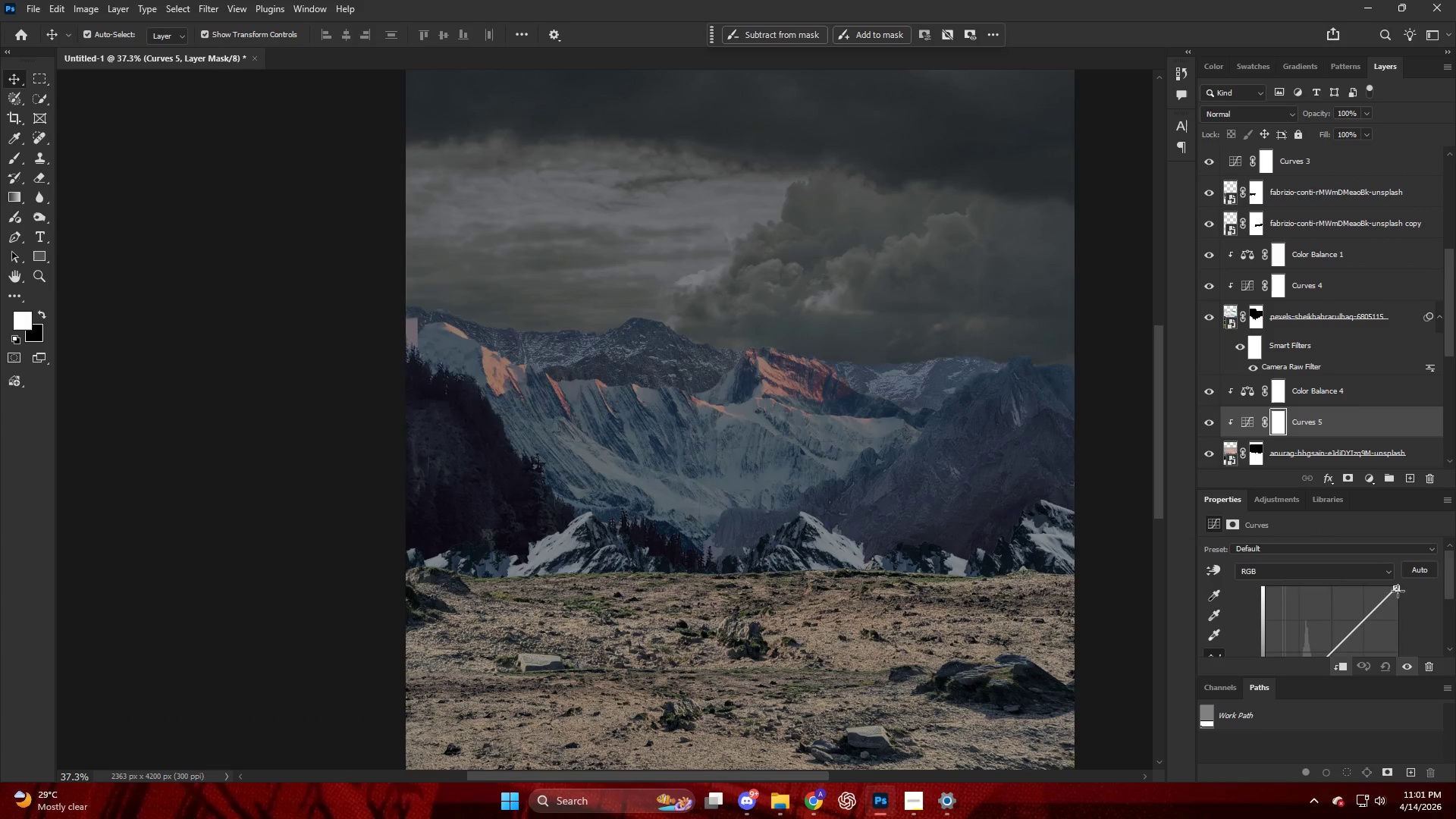 
left_click_drag(start_coordinate=[1397, 591], to_coordinate=[1414, 624])
 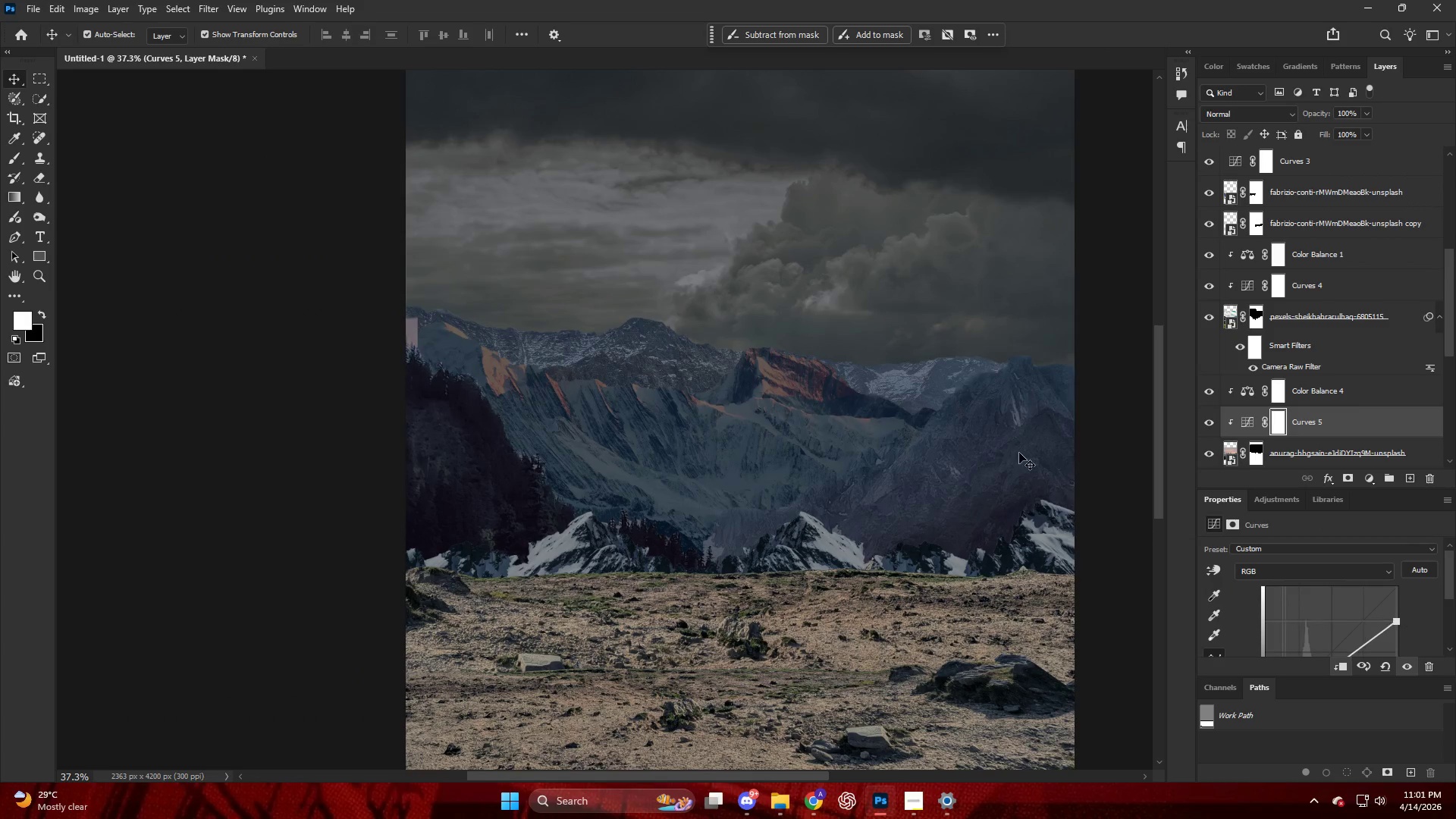 
key(Alt+AltLeft)
 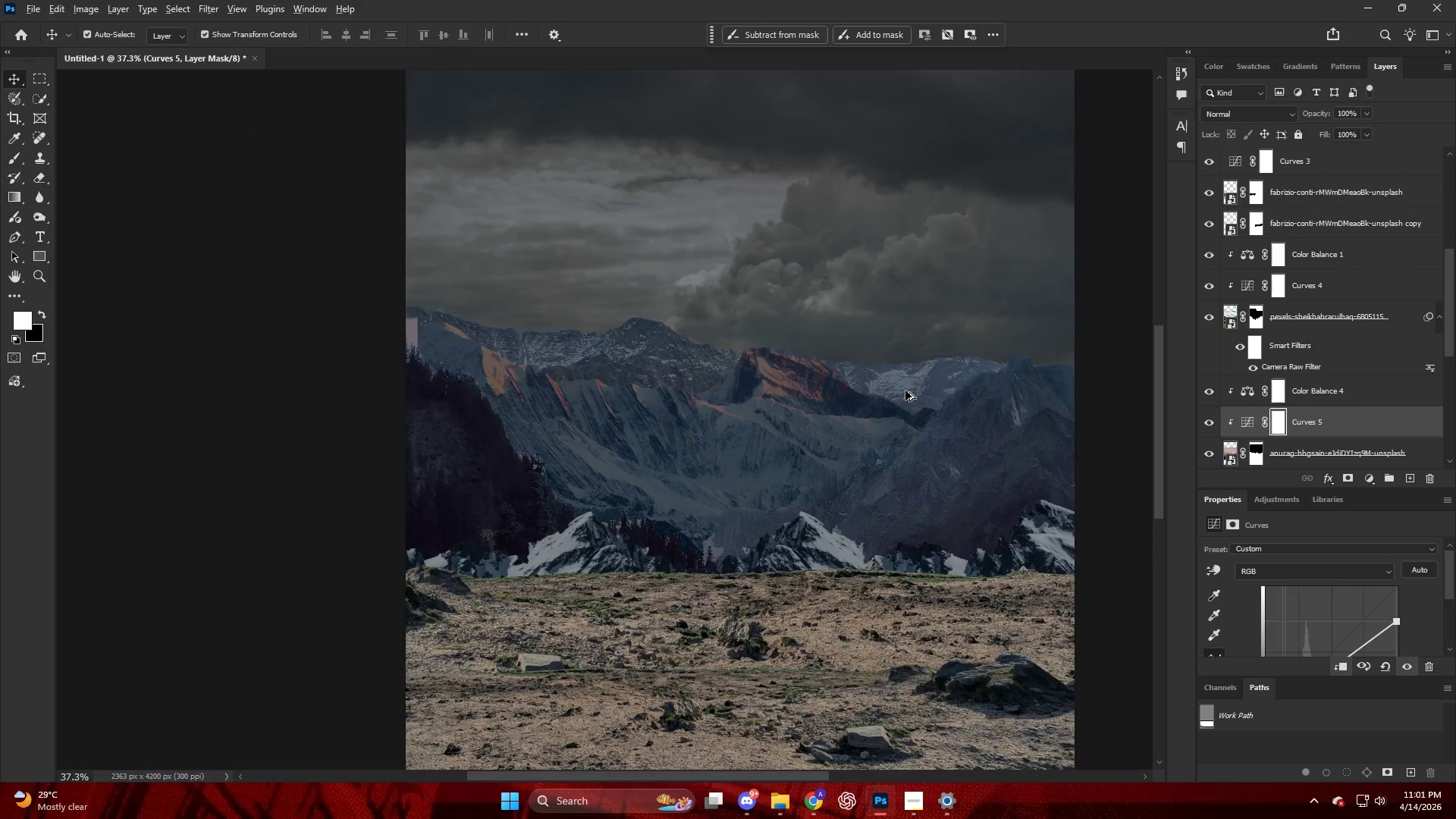 
scroll: coordinate [894, 378], scroll_direction: down, amount: 5.0
 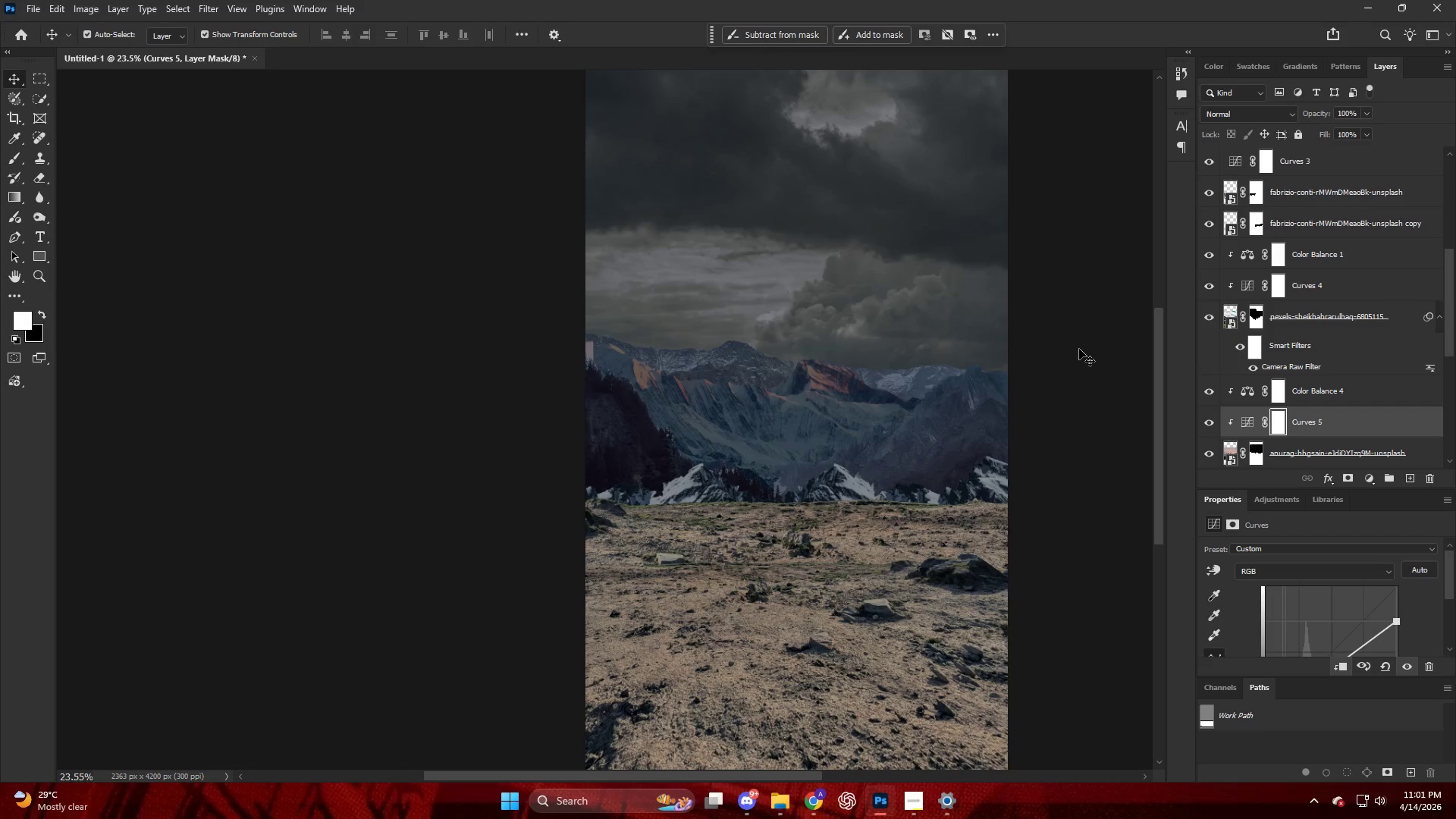 
hold_key(key=AltLeft, duration=0.83)
 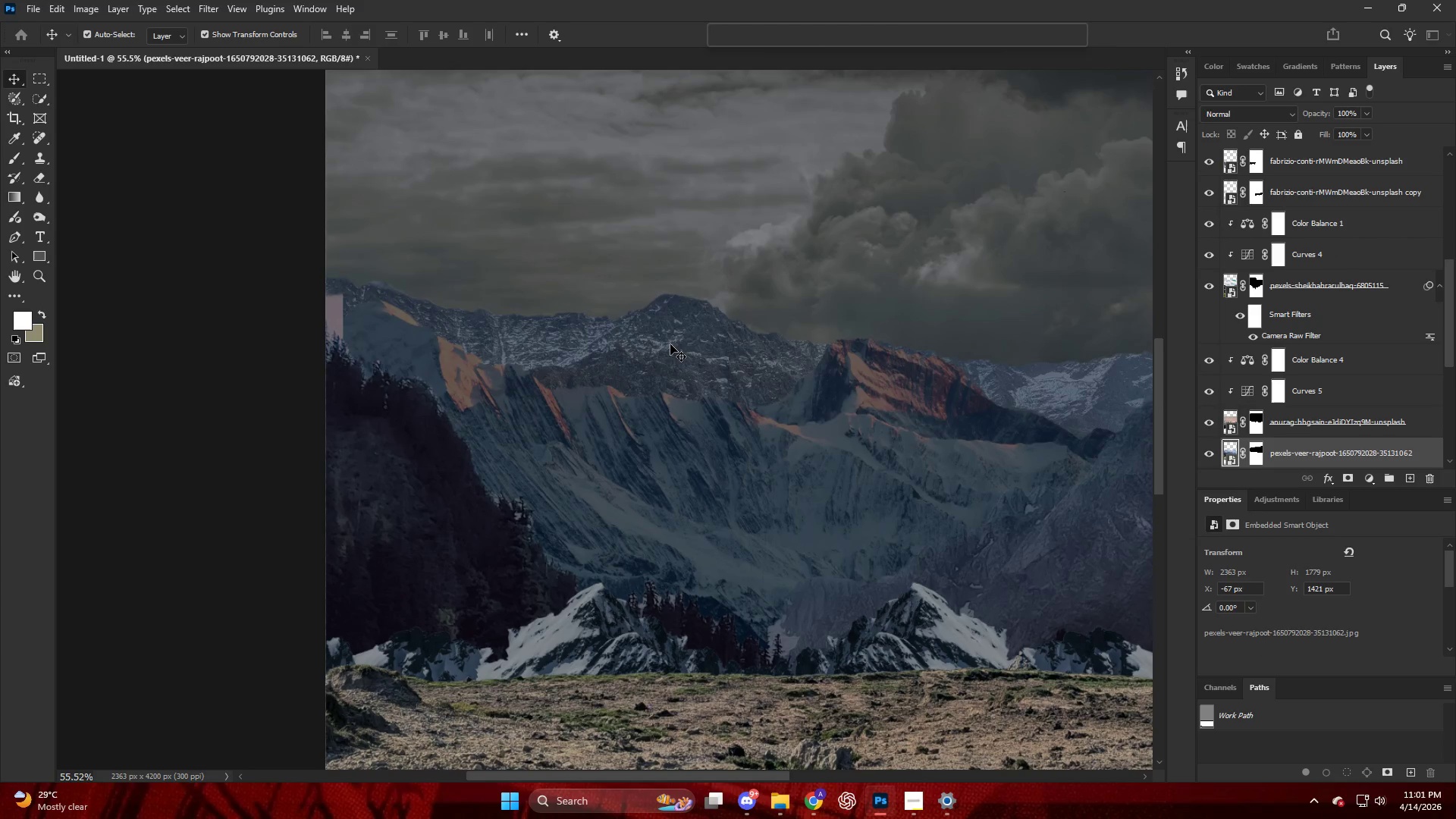 
key(V)
 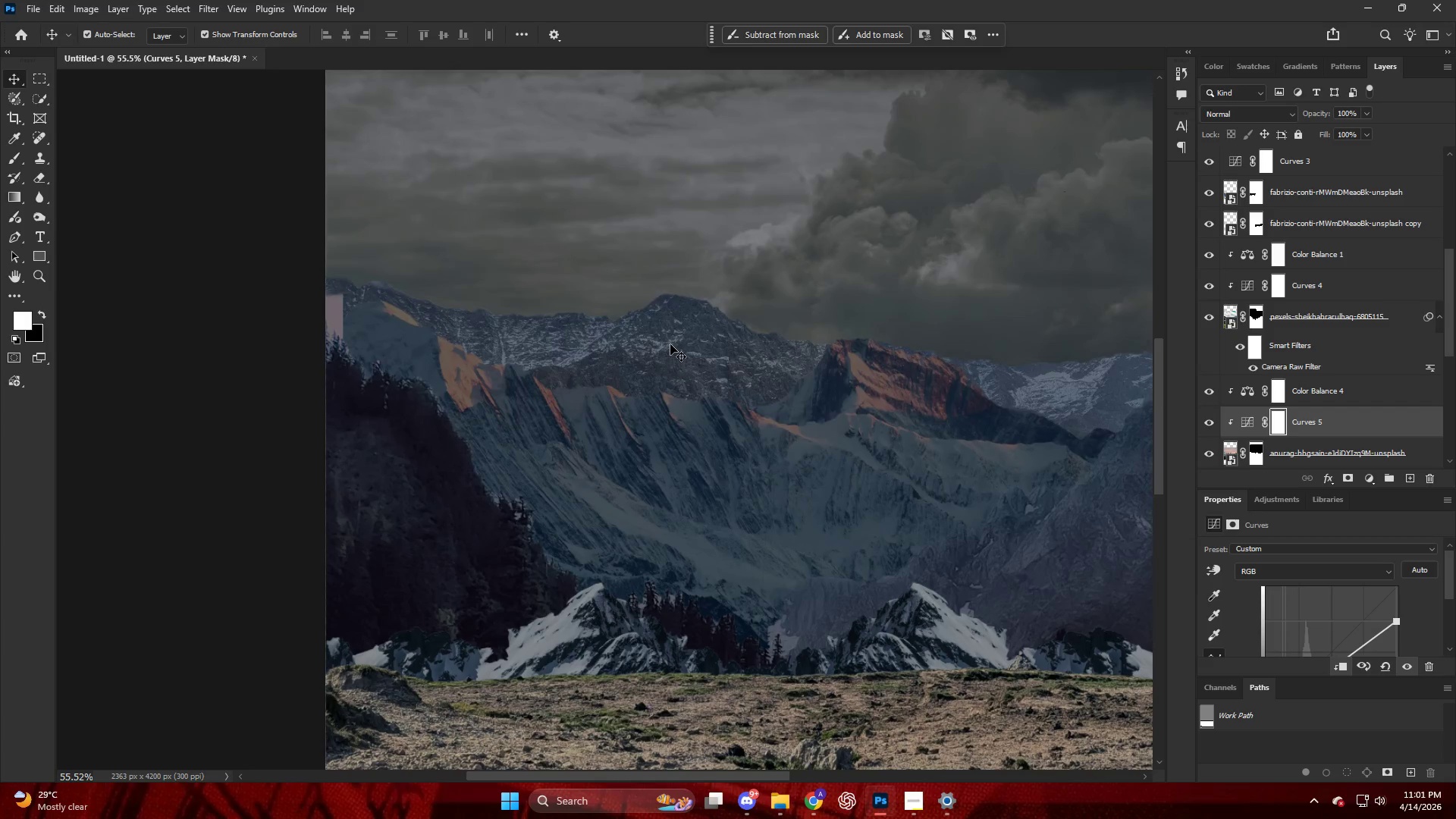 
scroll: coordinate [669, 416], scroll_direction: up, amount: 9.0
 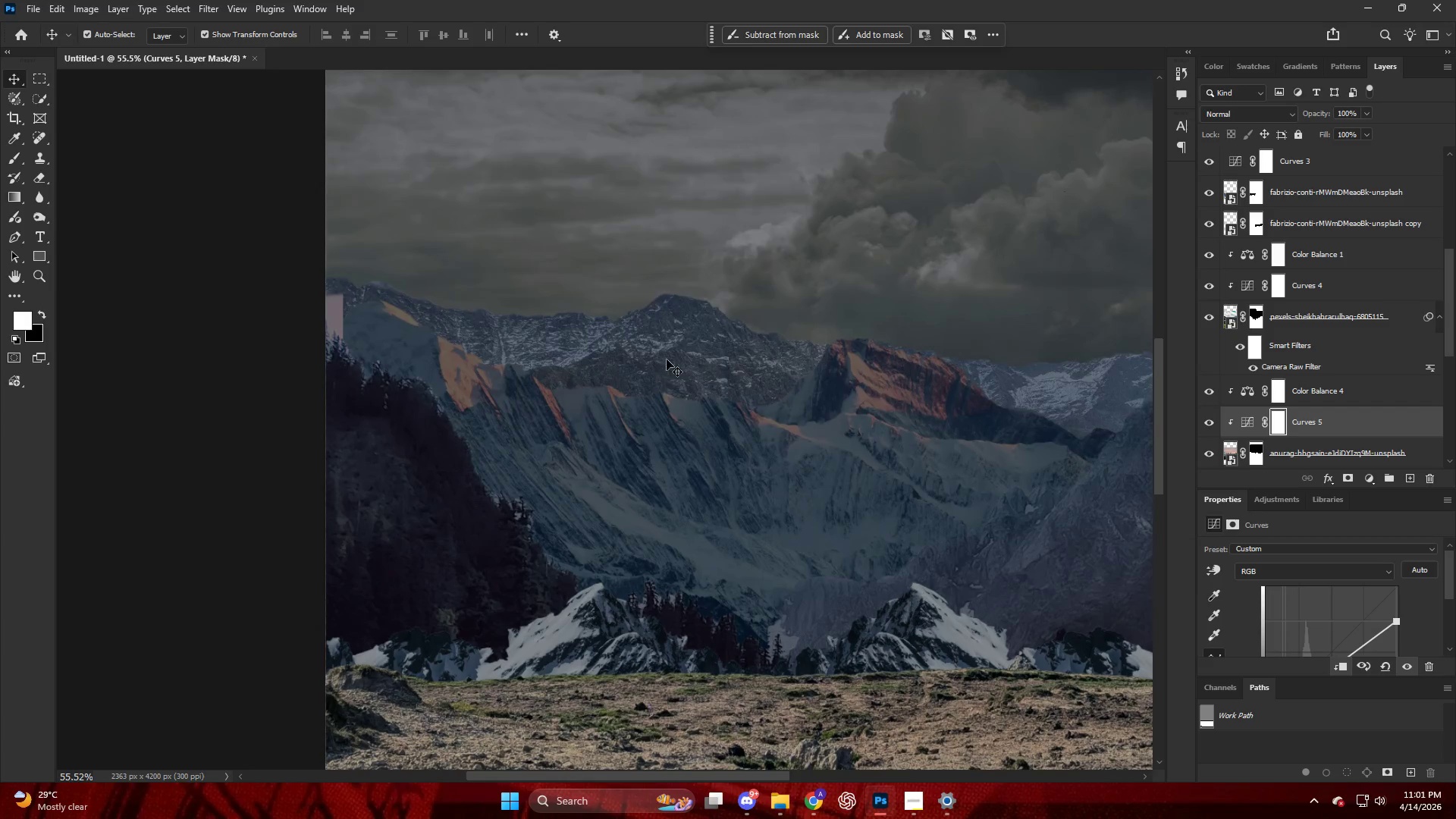 
left_click([670, 344])
 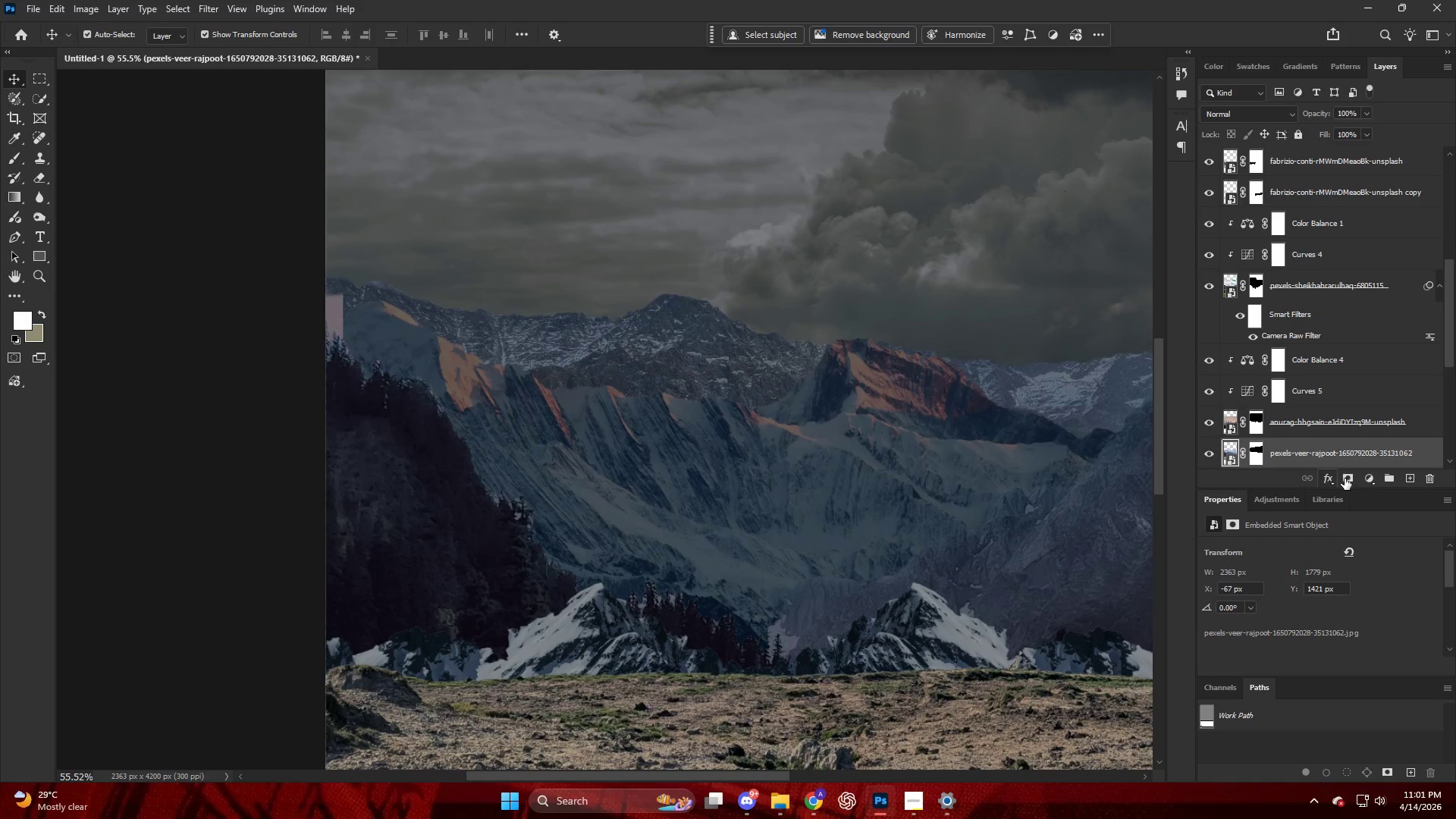 
hold_key(key=AltLeft, duration=0.45)
 